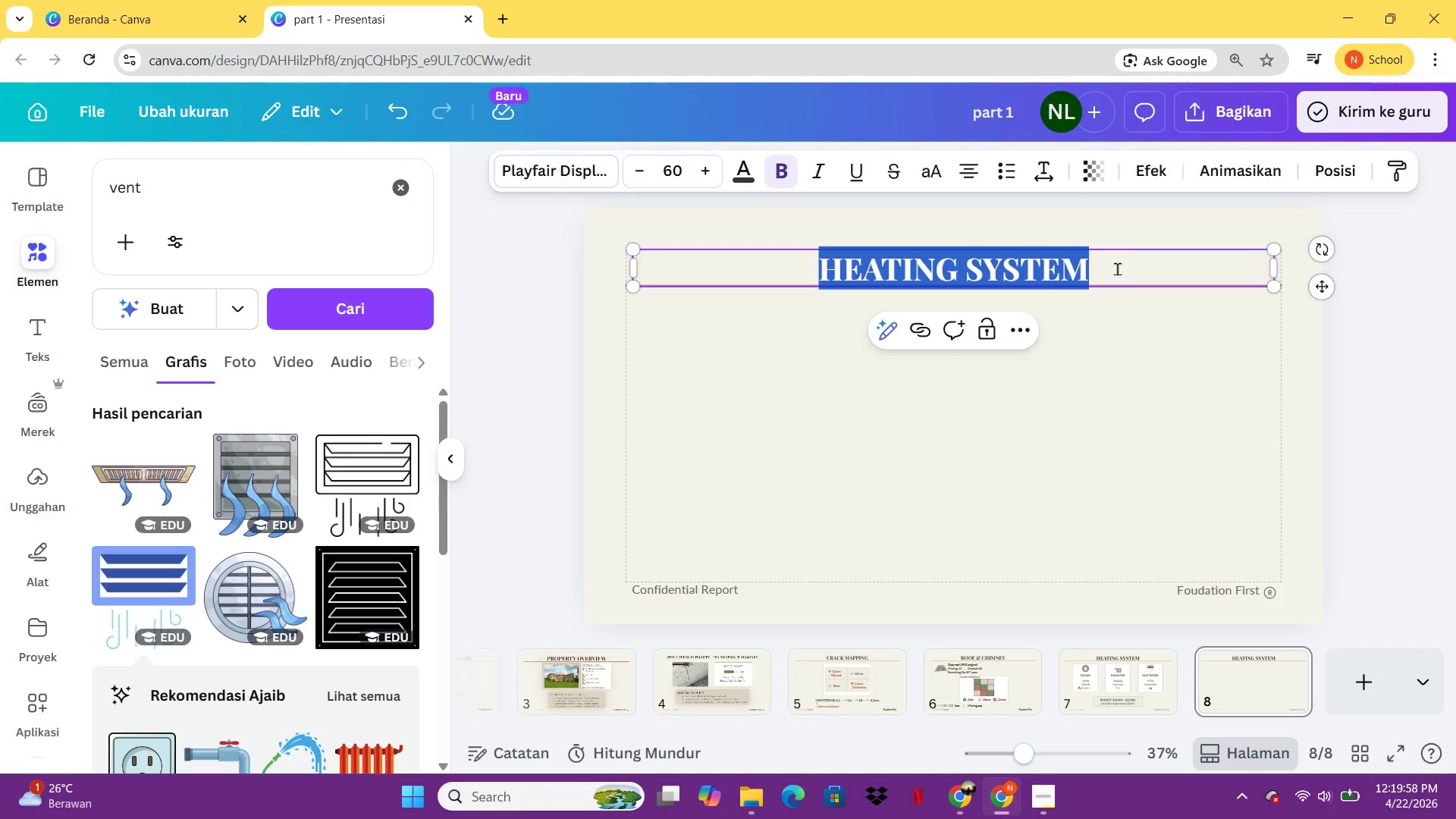 
type(ELECTRICAL - CRITICAL)
 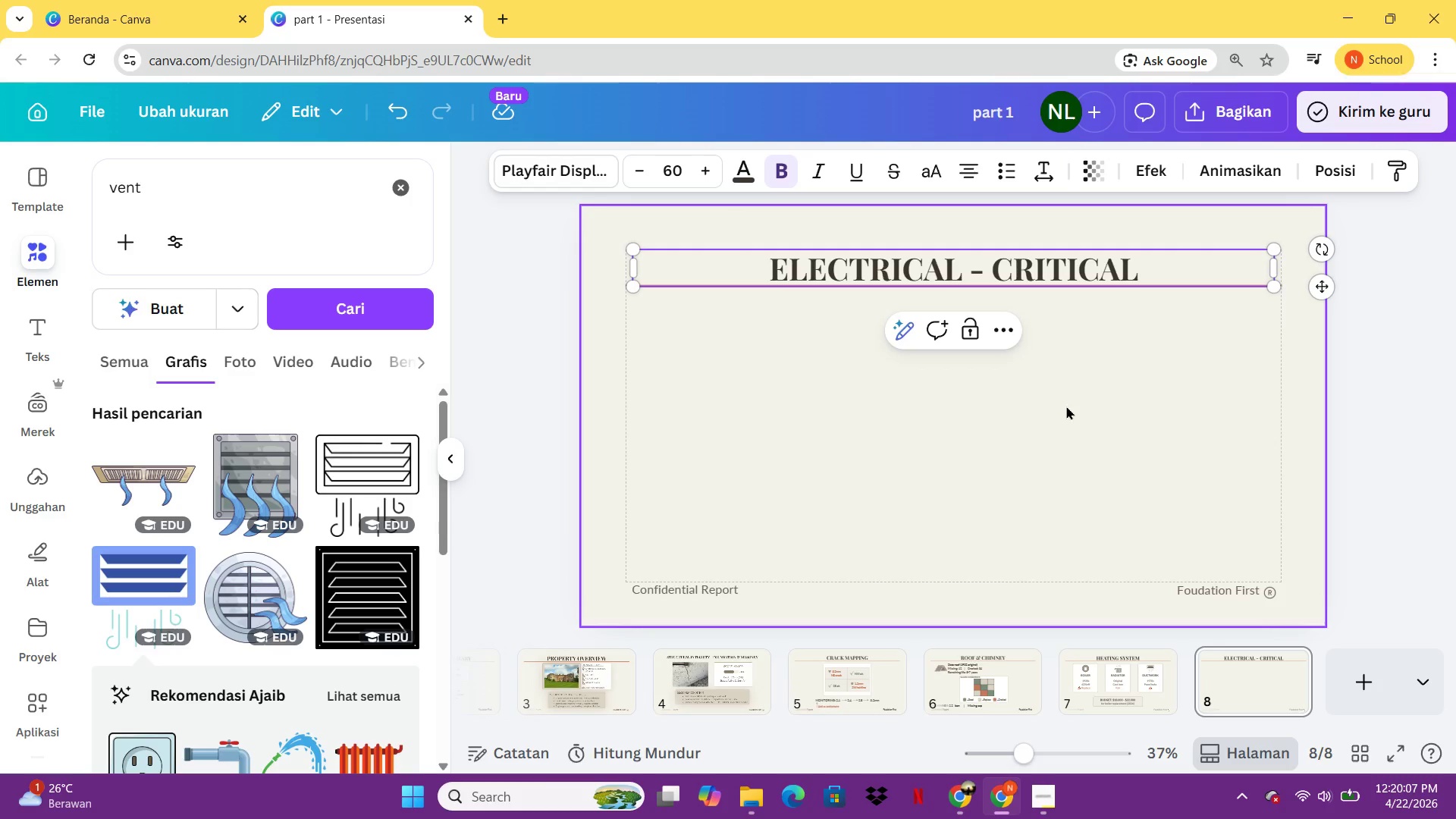 
left_click([1066, 406])
 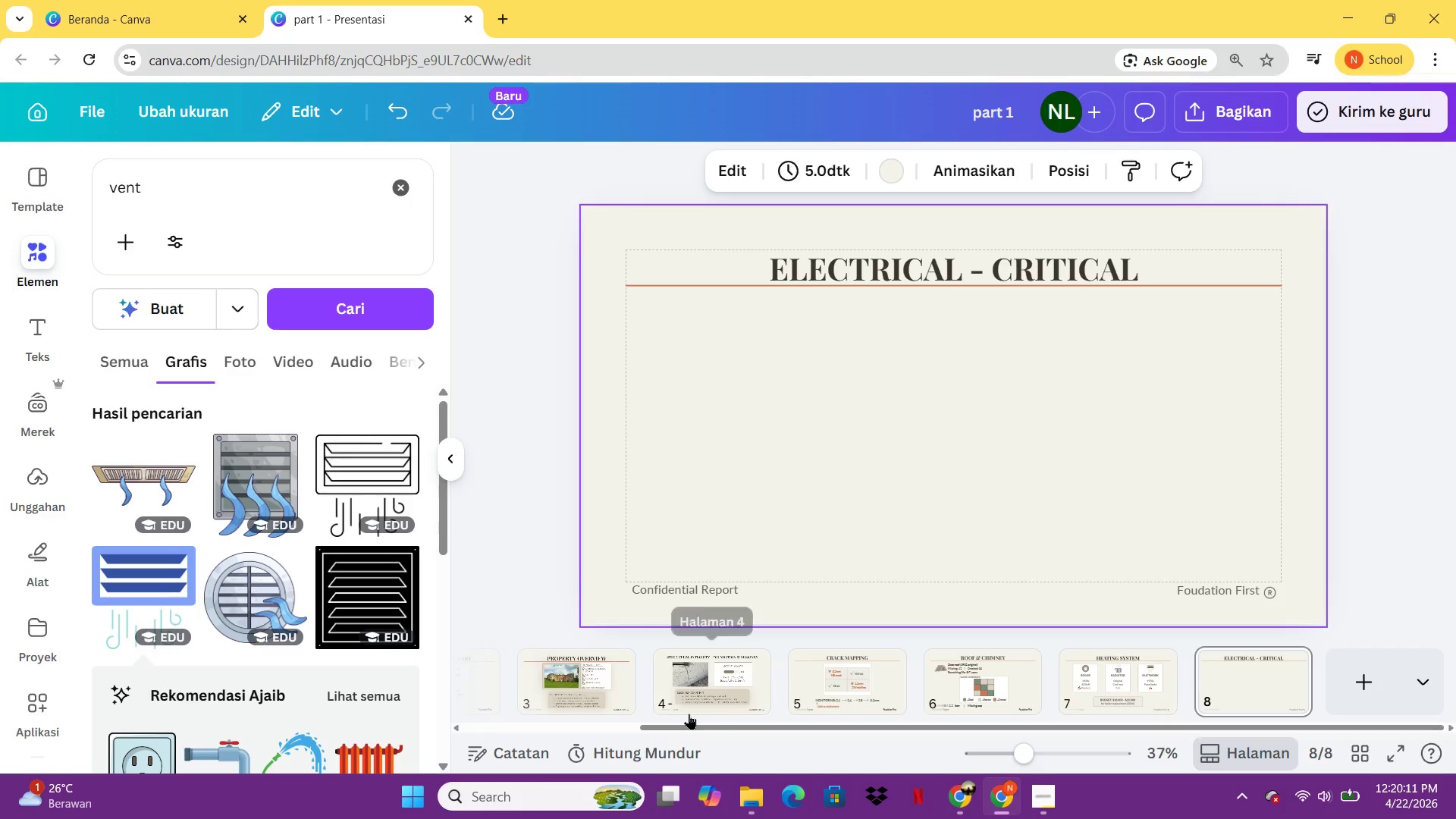 
wait(5.01)
 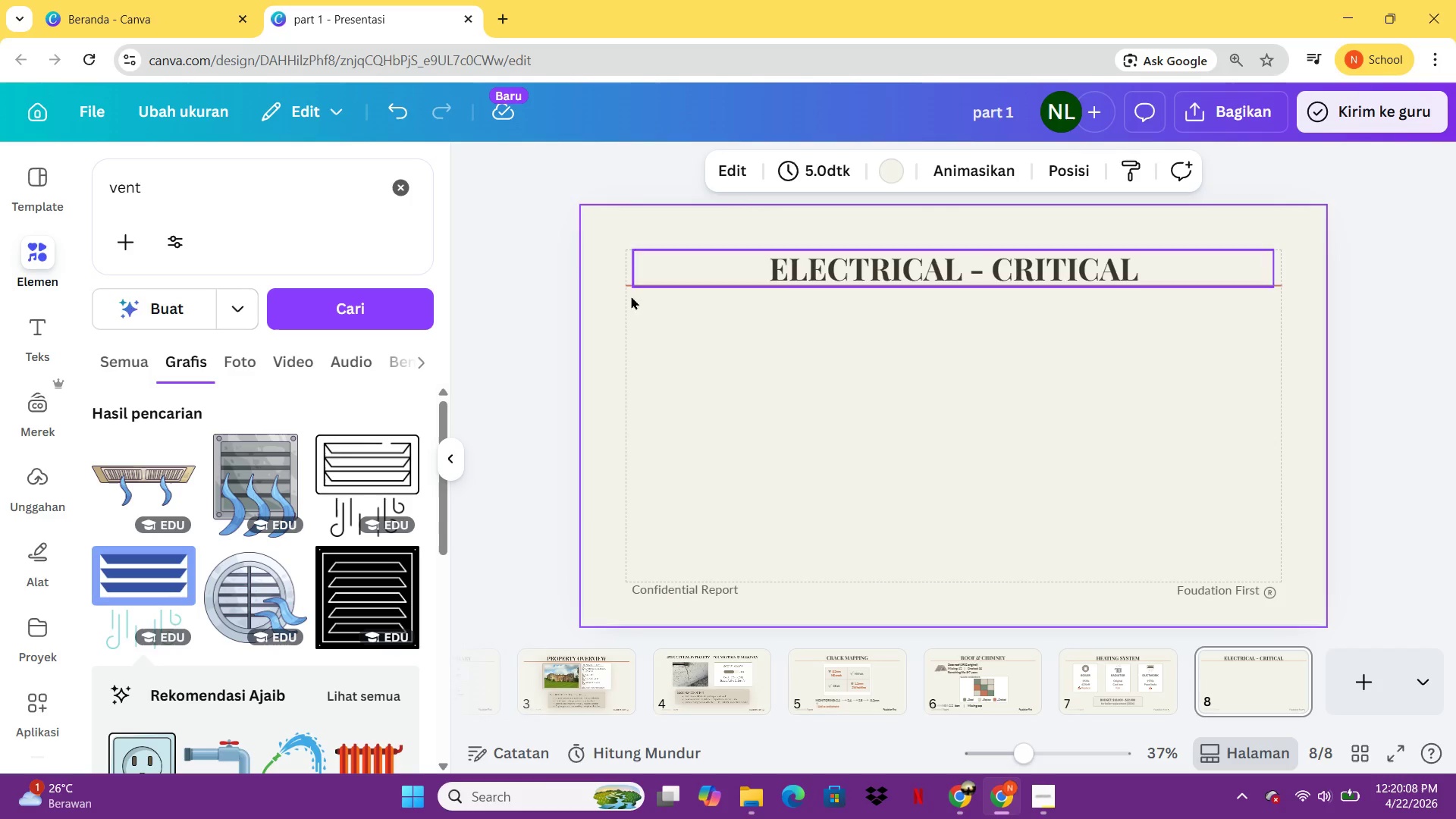 
left_click([974, 673])
 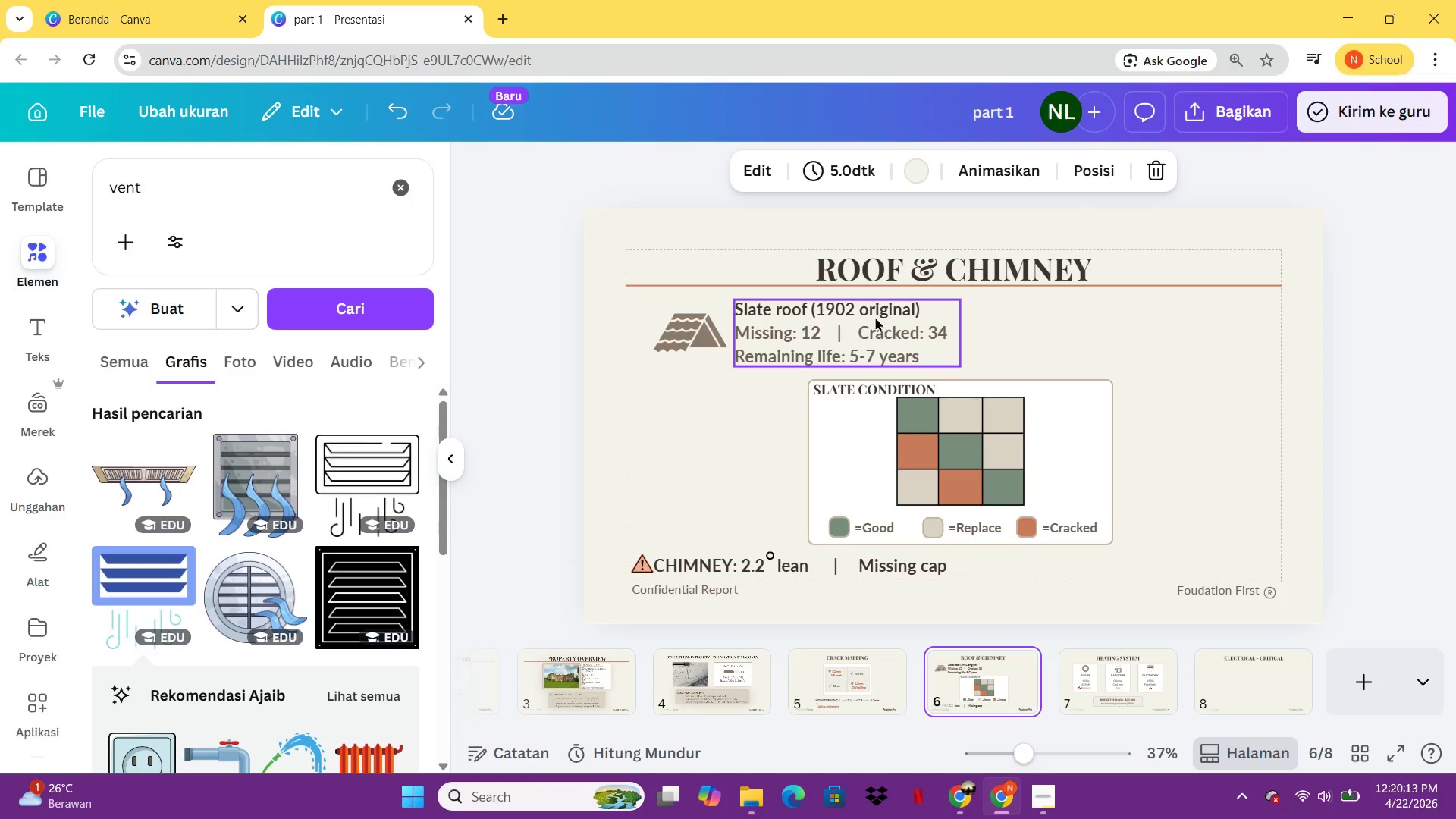 
left_click([877, 317])
 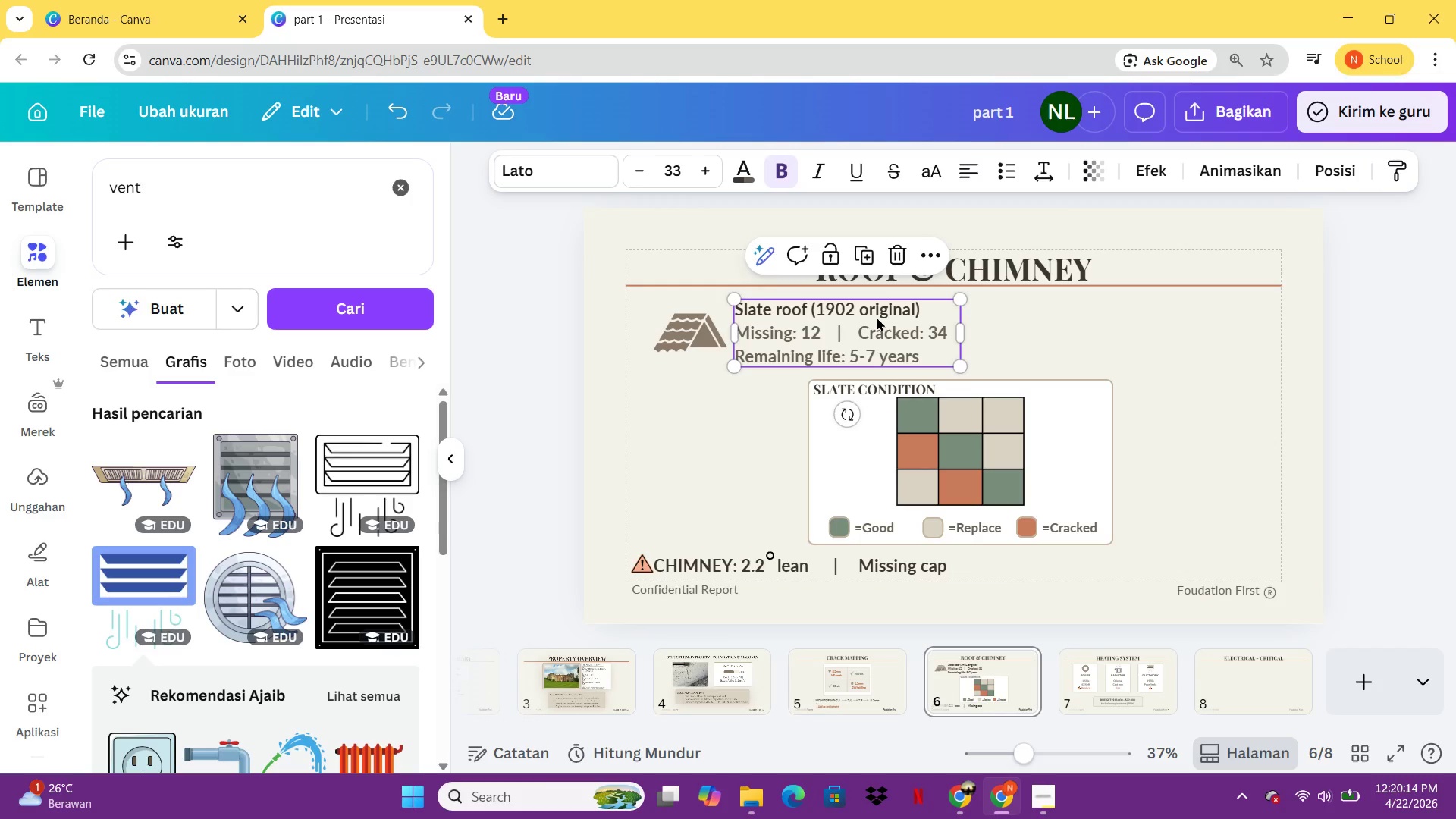 
key(Control+C)
 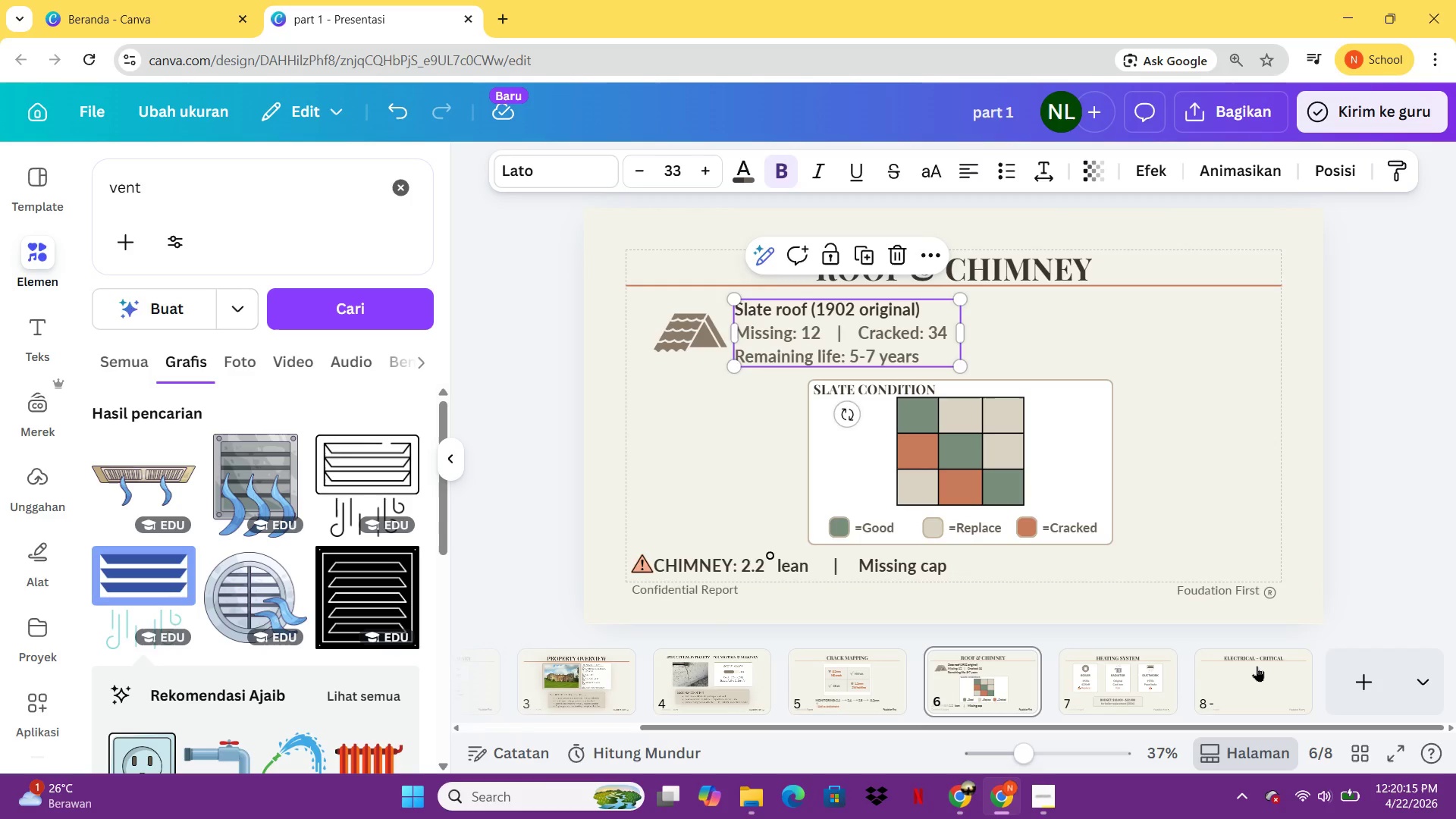 
left_click([1257, 666])
 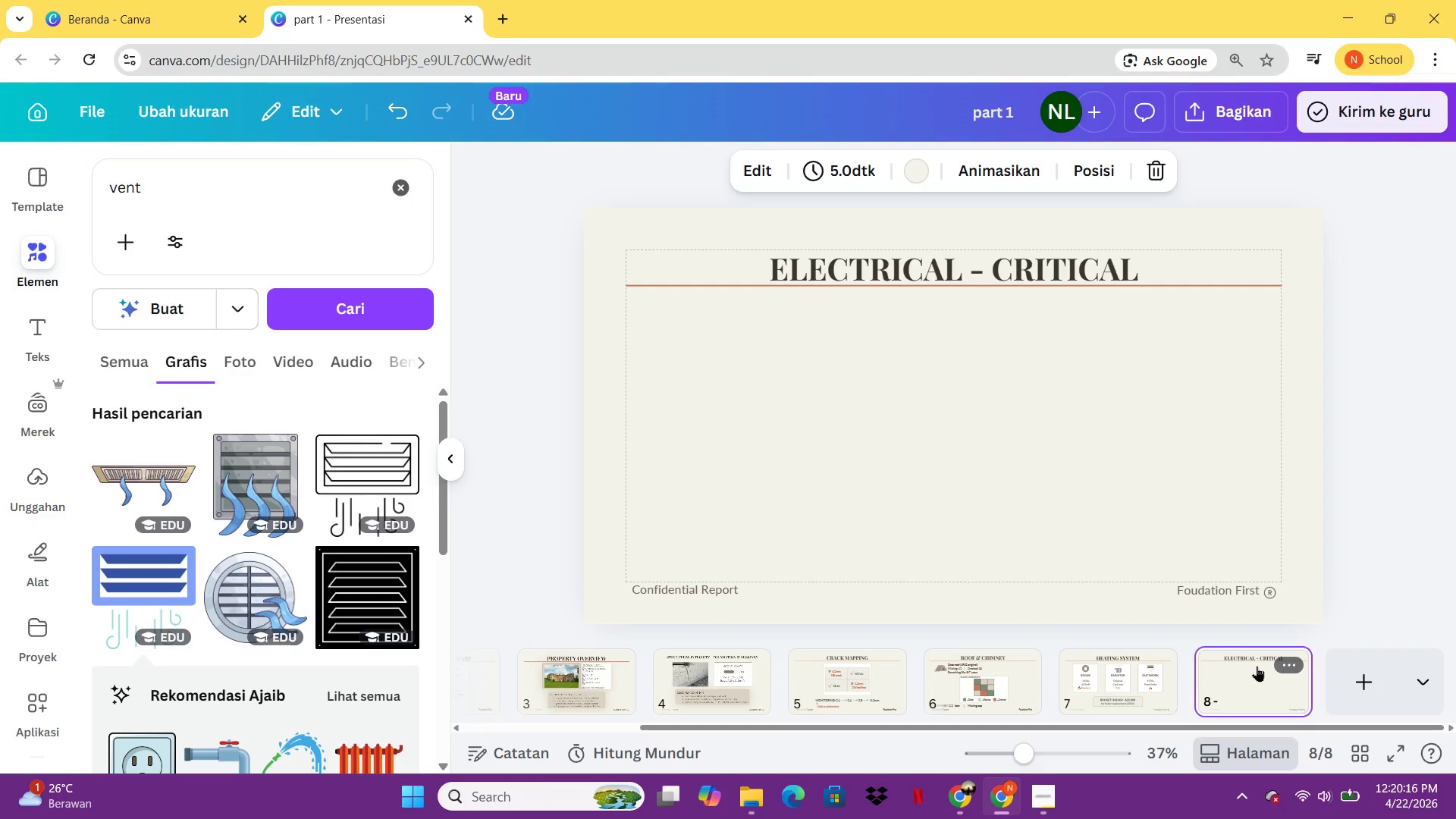 
key(Control+V)
 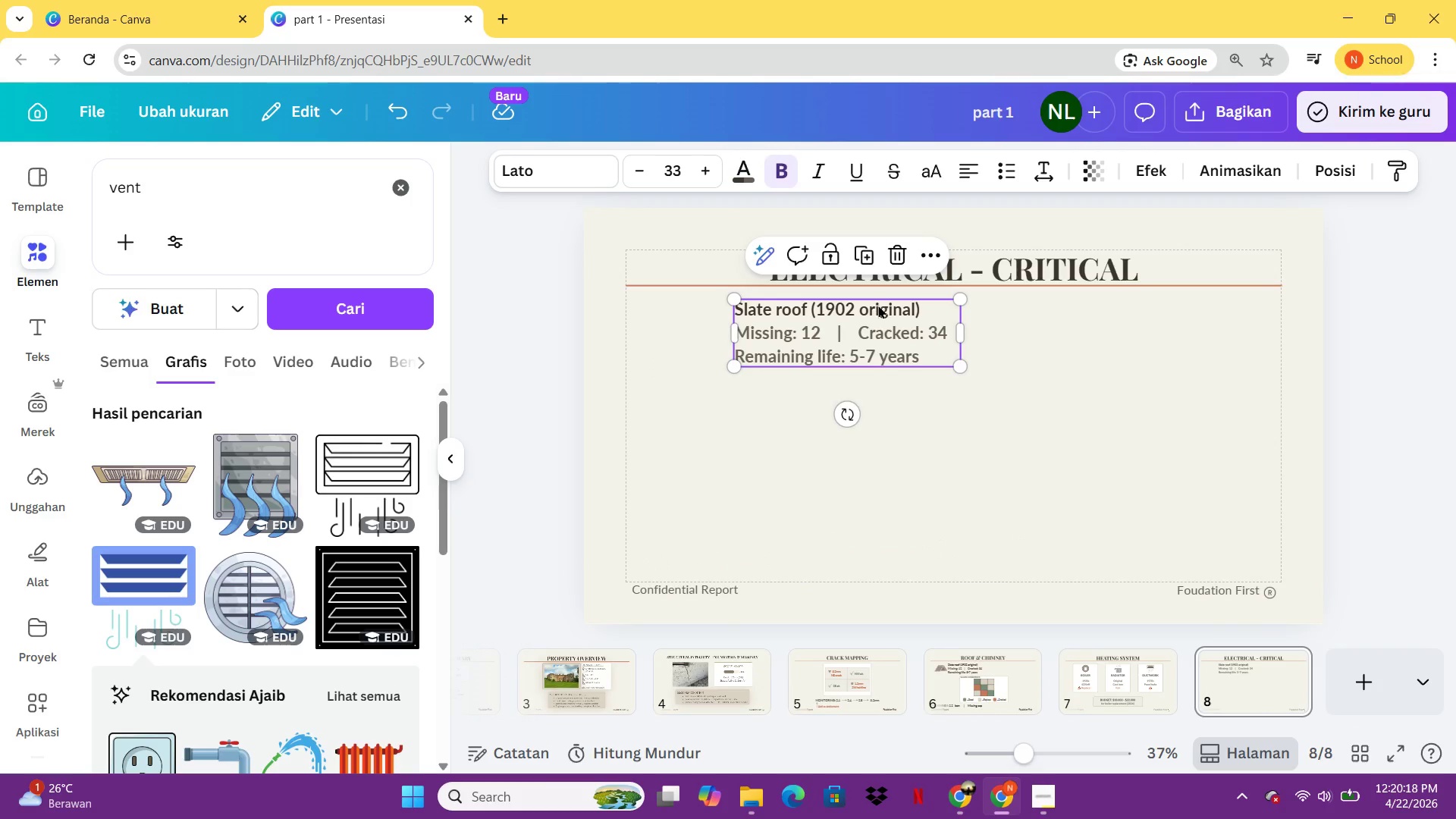 
left_click_drag(start_coordinate=[875, 322], to_coordinate=[769, 541])
 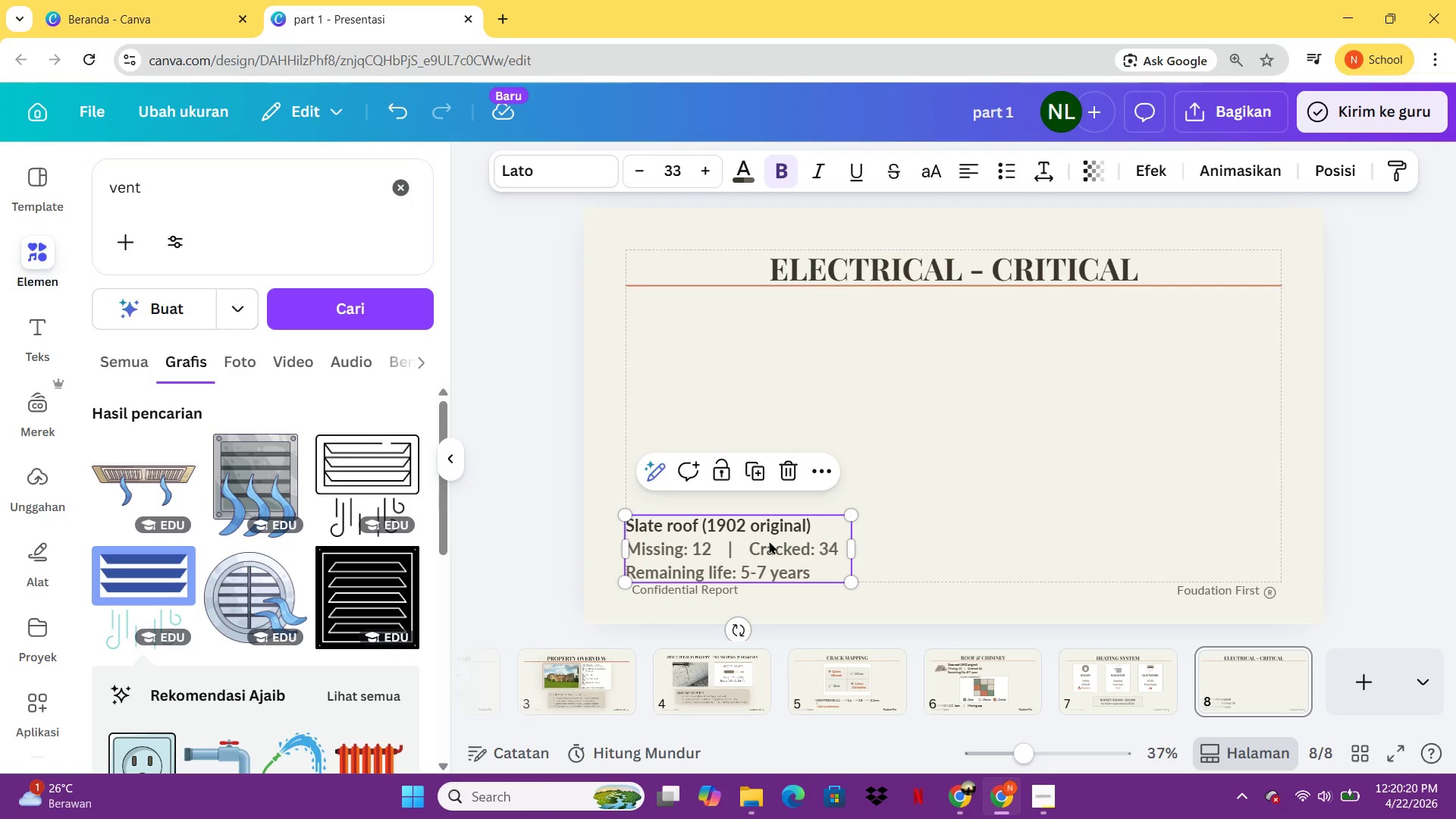 
double_click([769, 541])
 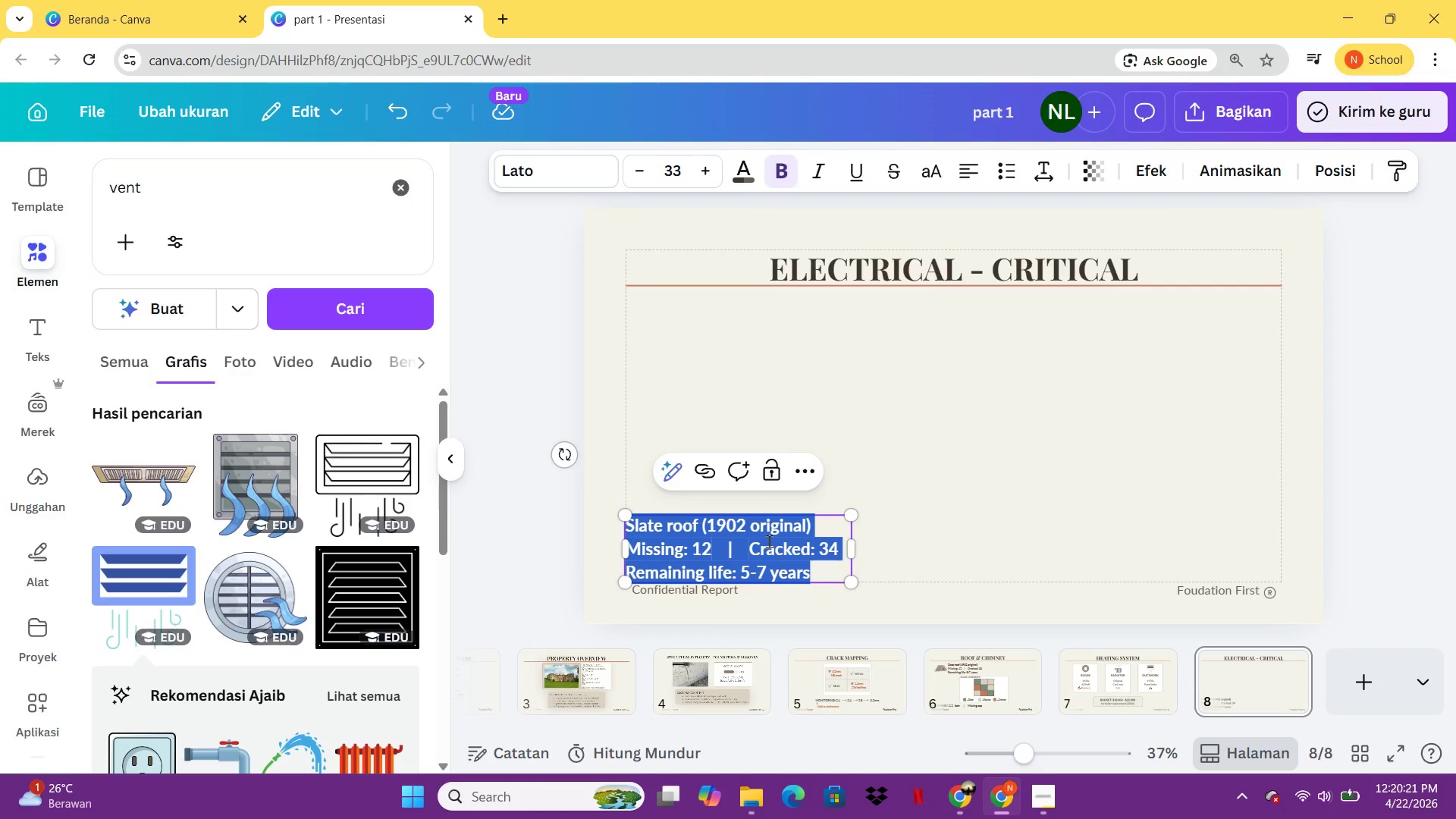 
type(No grounding    })
key(Backspace)
type(|    Fire risk)
 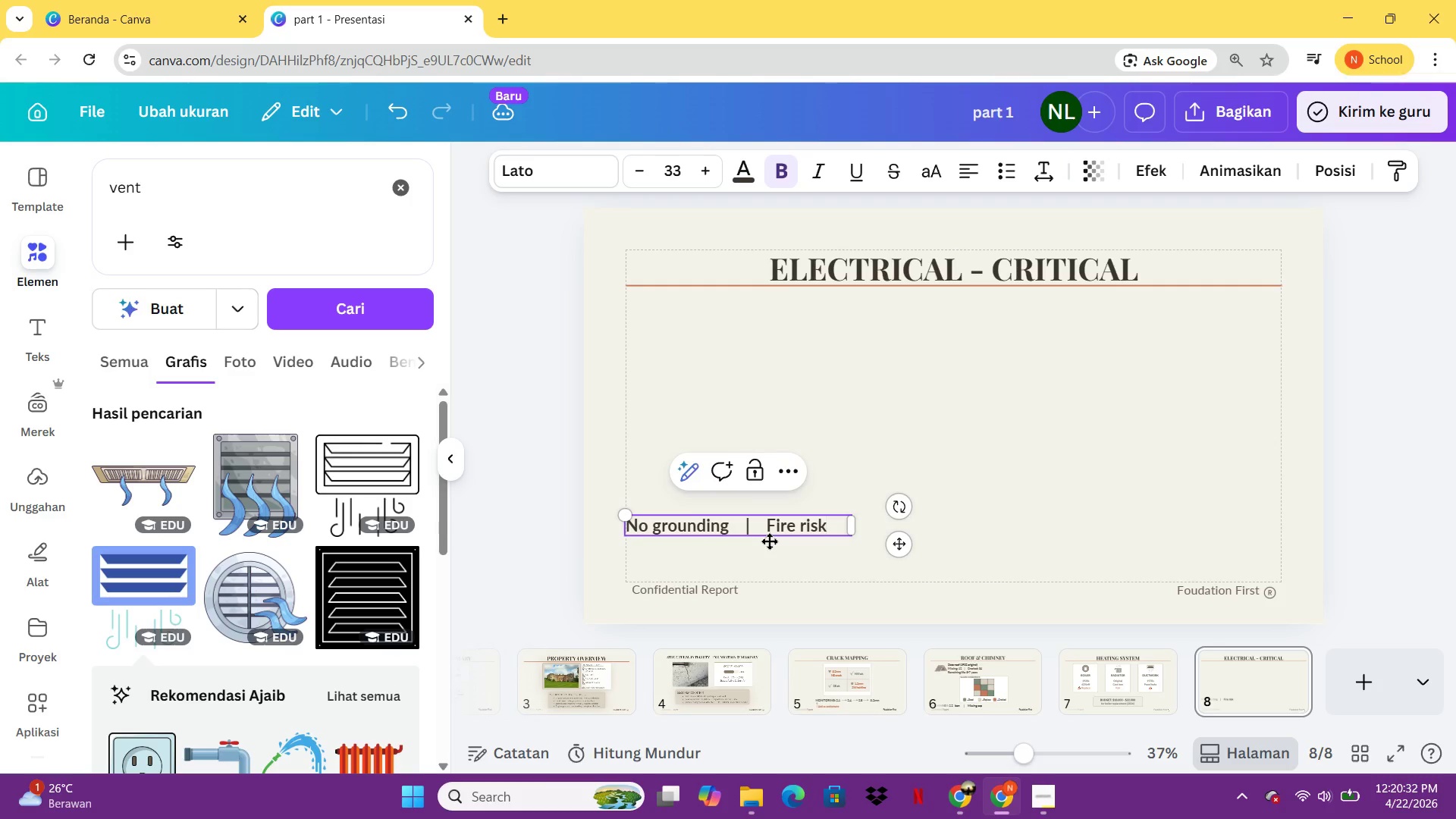 
key(Enter)
 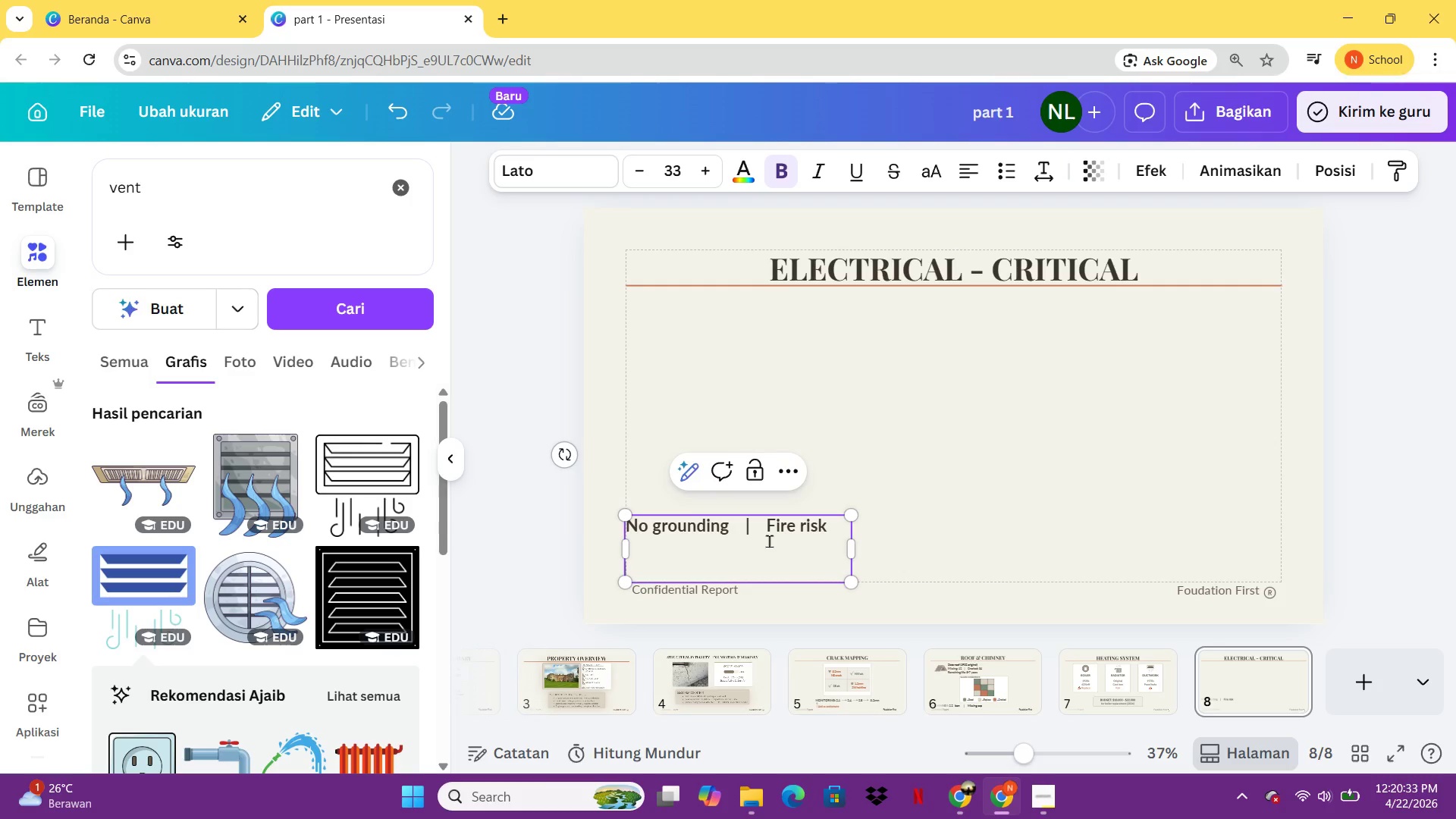 
key(Enter)
 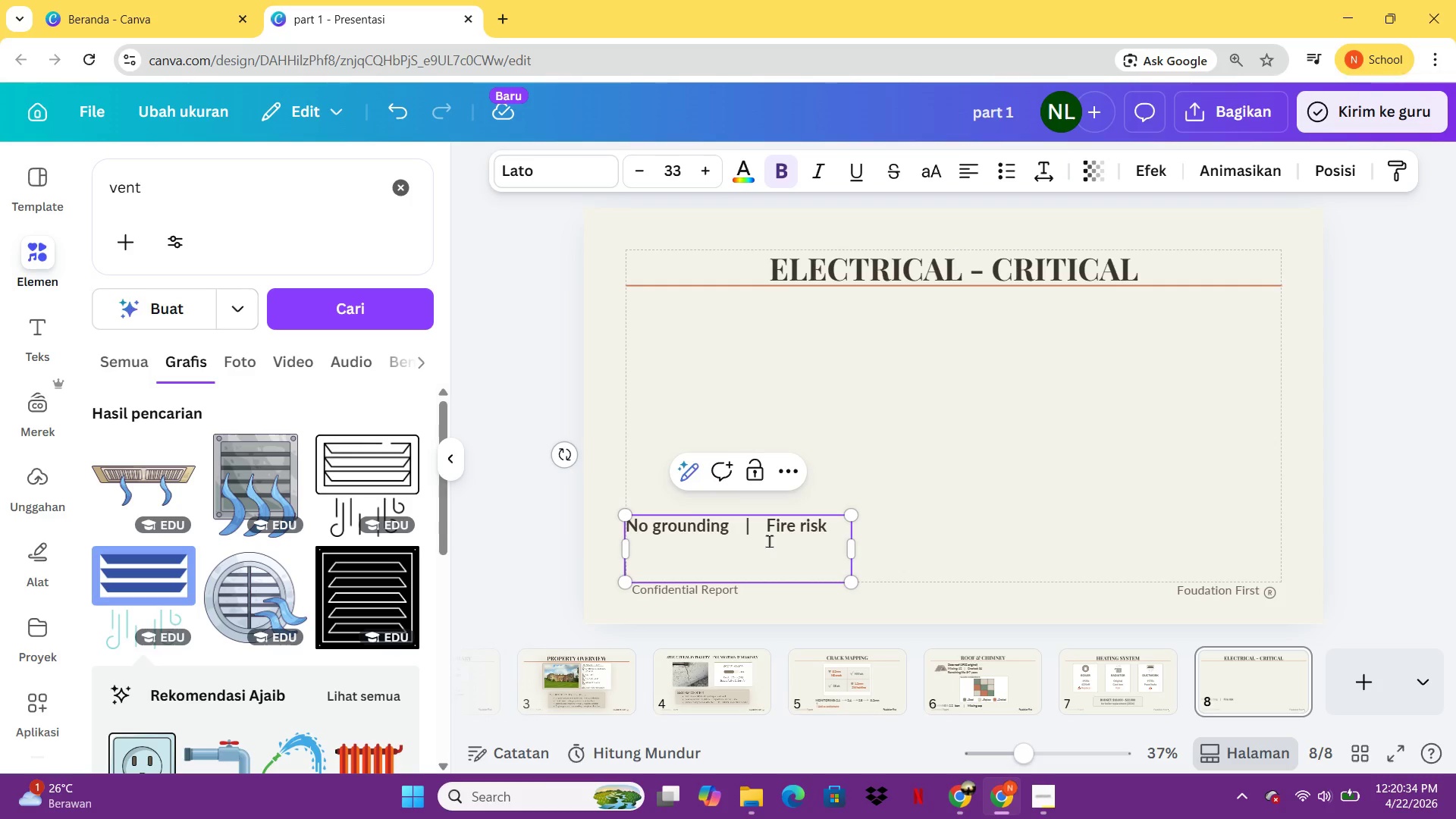 
type(\\)
key(Backspace)
key(Backspace)
key(Backspace)
type( )
key(Backspace)
type(f)
key(Backspace)
type(Full rewire needed)
 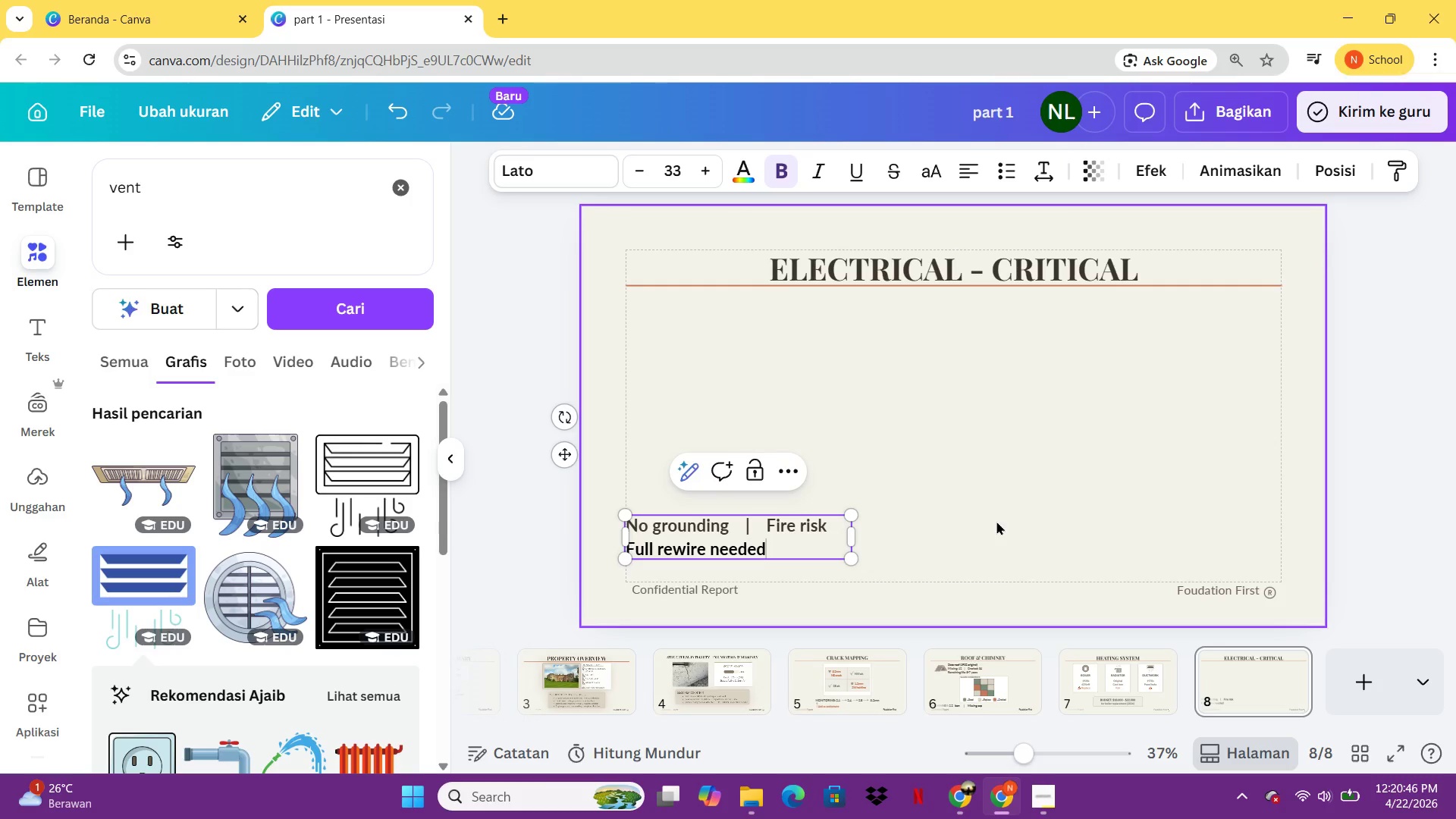 
left_click([996, 521])
 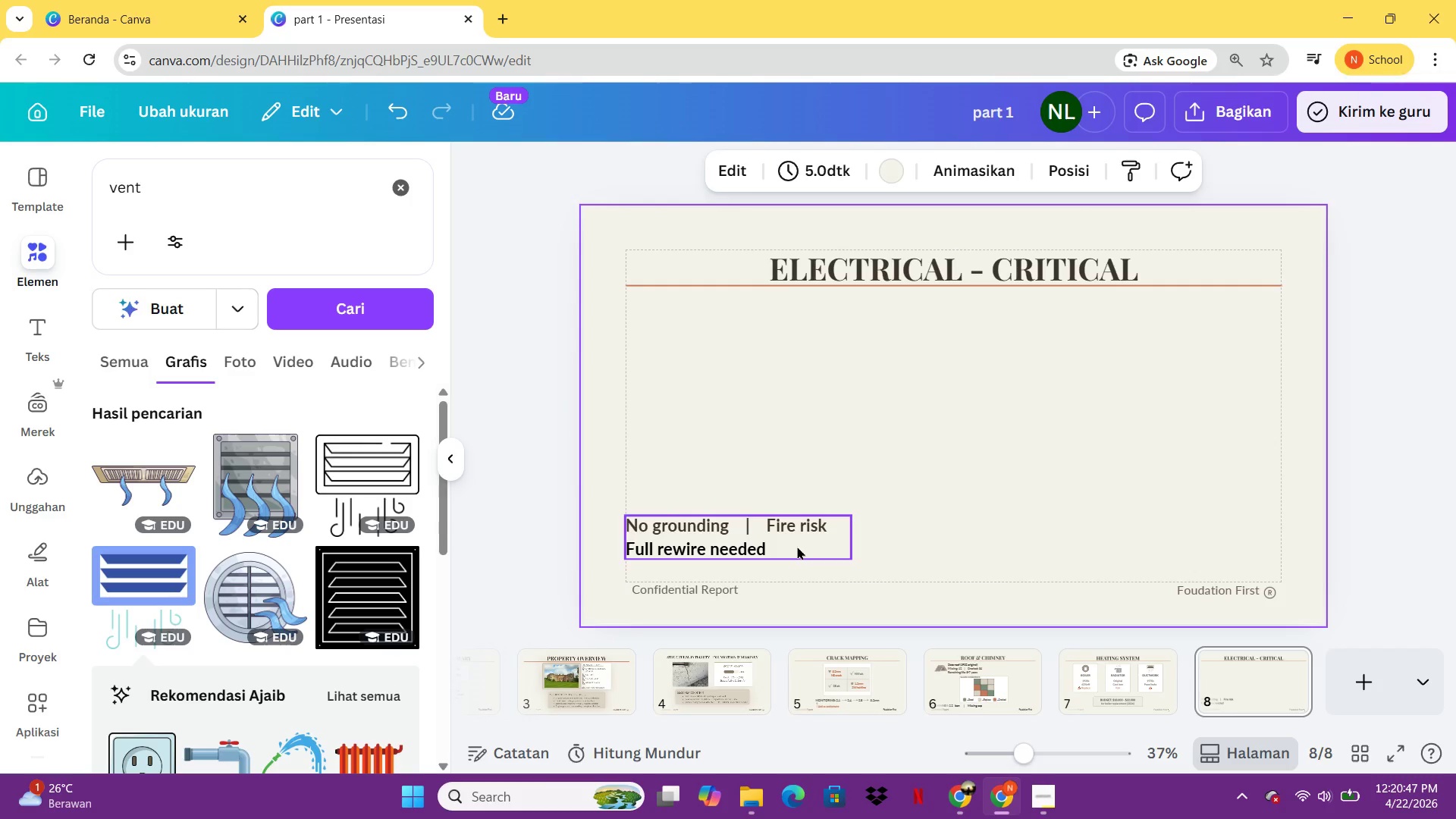 
left_click_drag(start_coordinate=[797, 546], to_coordinate=[823, 554])
 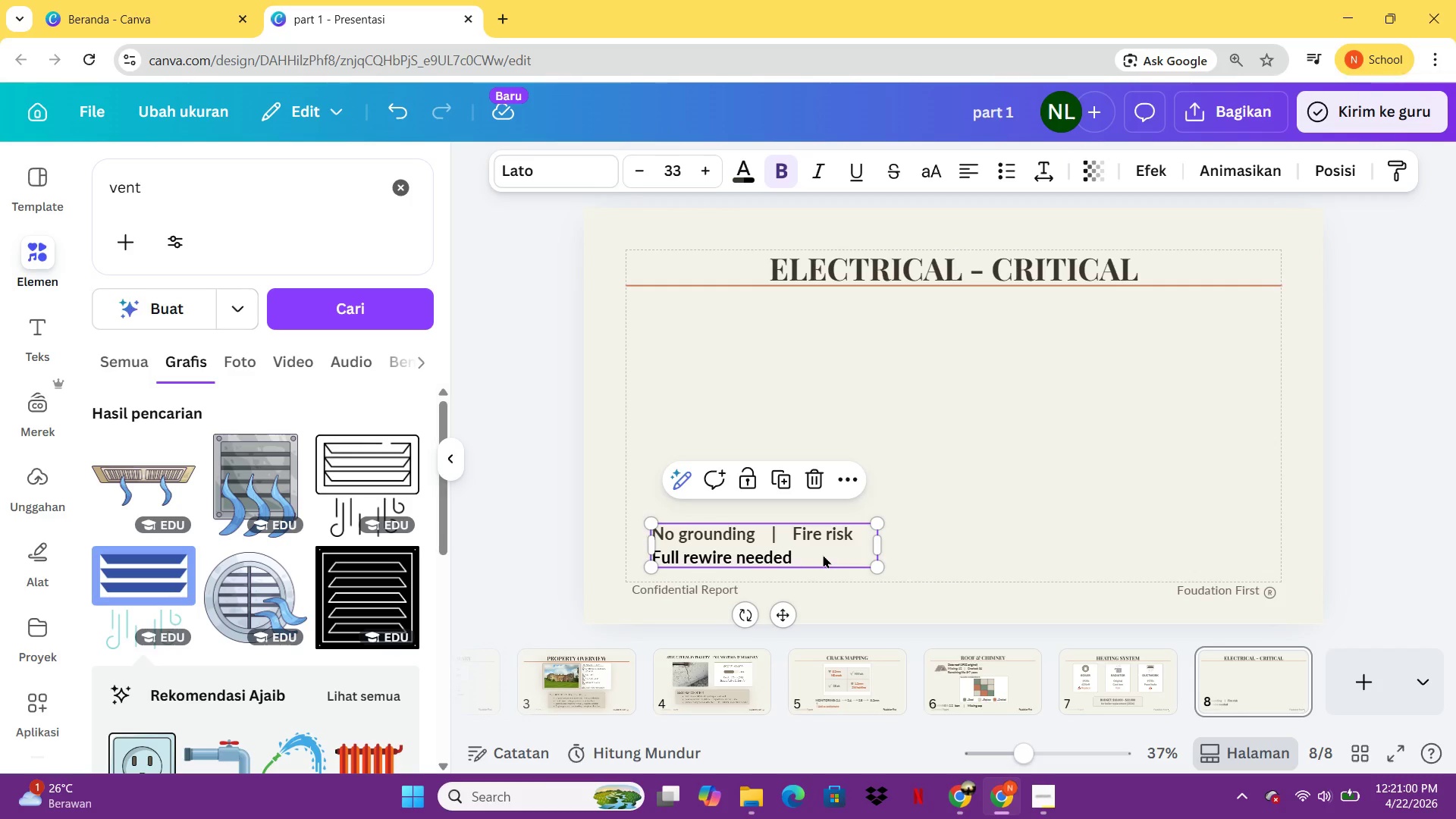 
wait(17.14)
 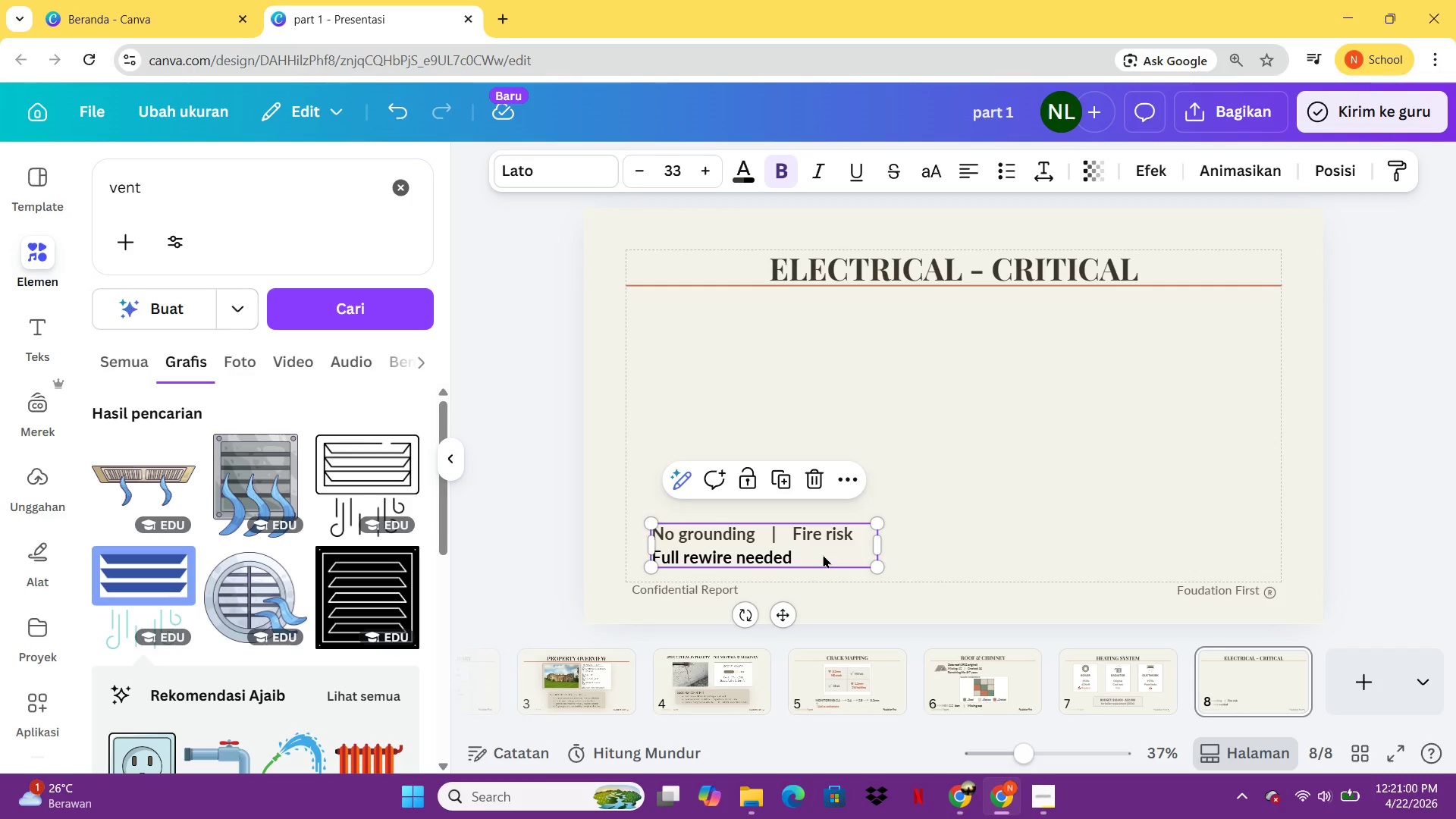 
double_click([796, 545])
 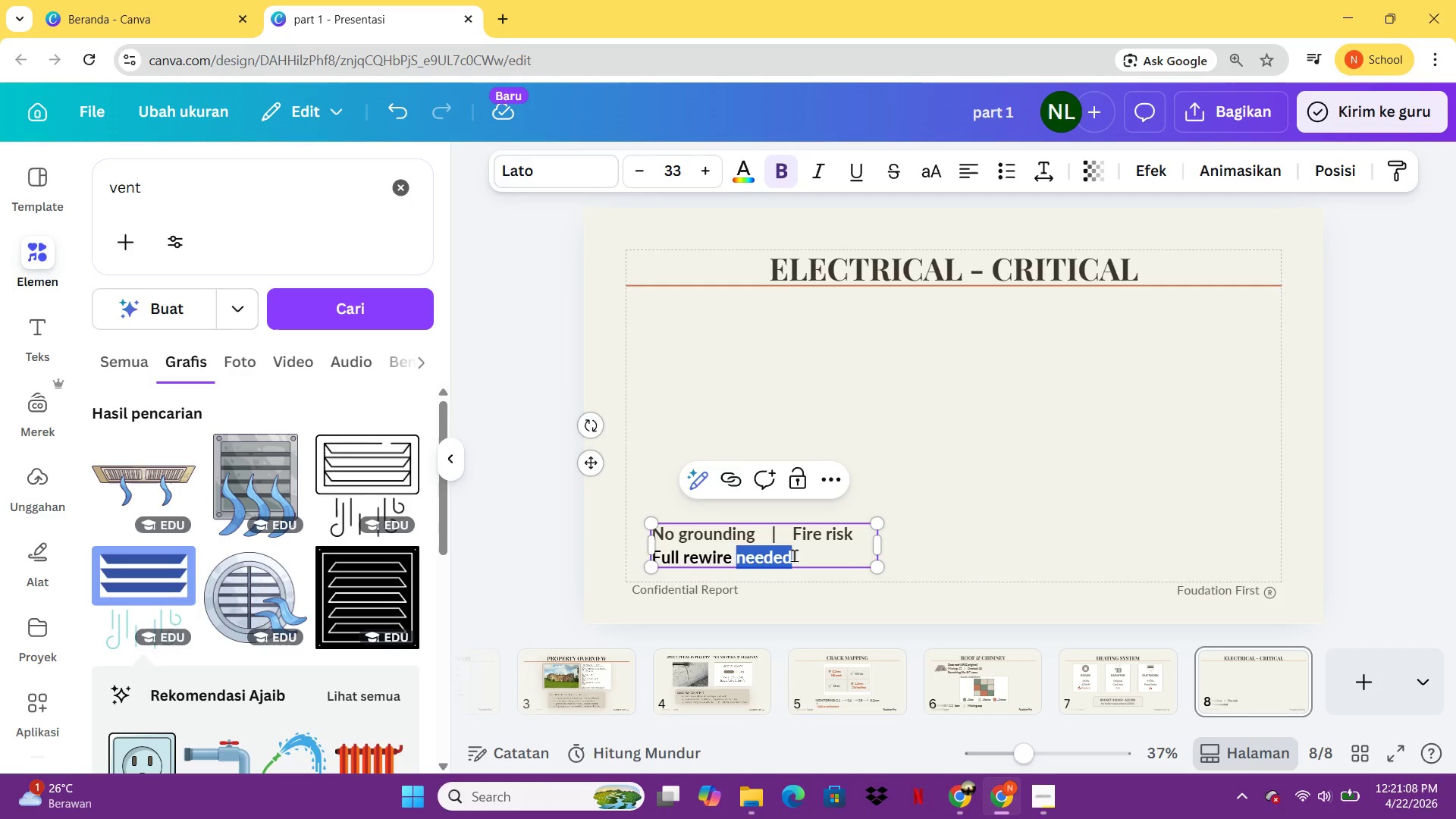 
left_click([797, 555])
 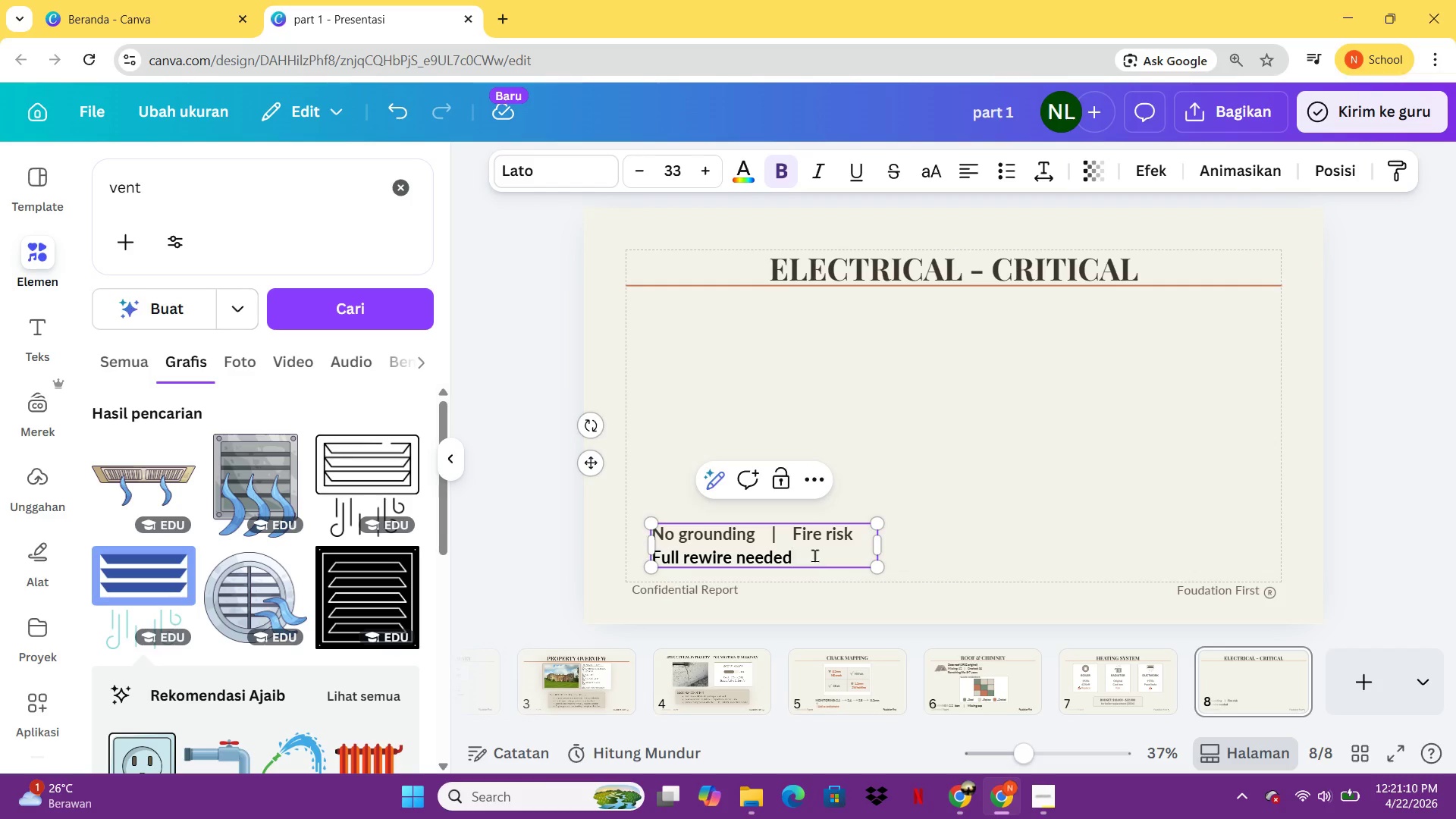 
left_click_drag(start_coordinate=[814, 555], to_coordinate=[670, 535])
 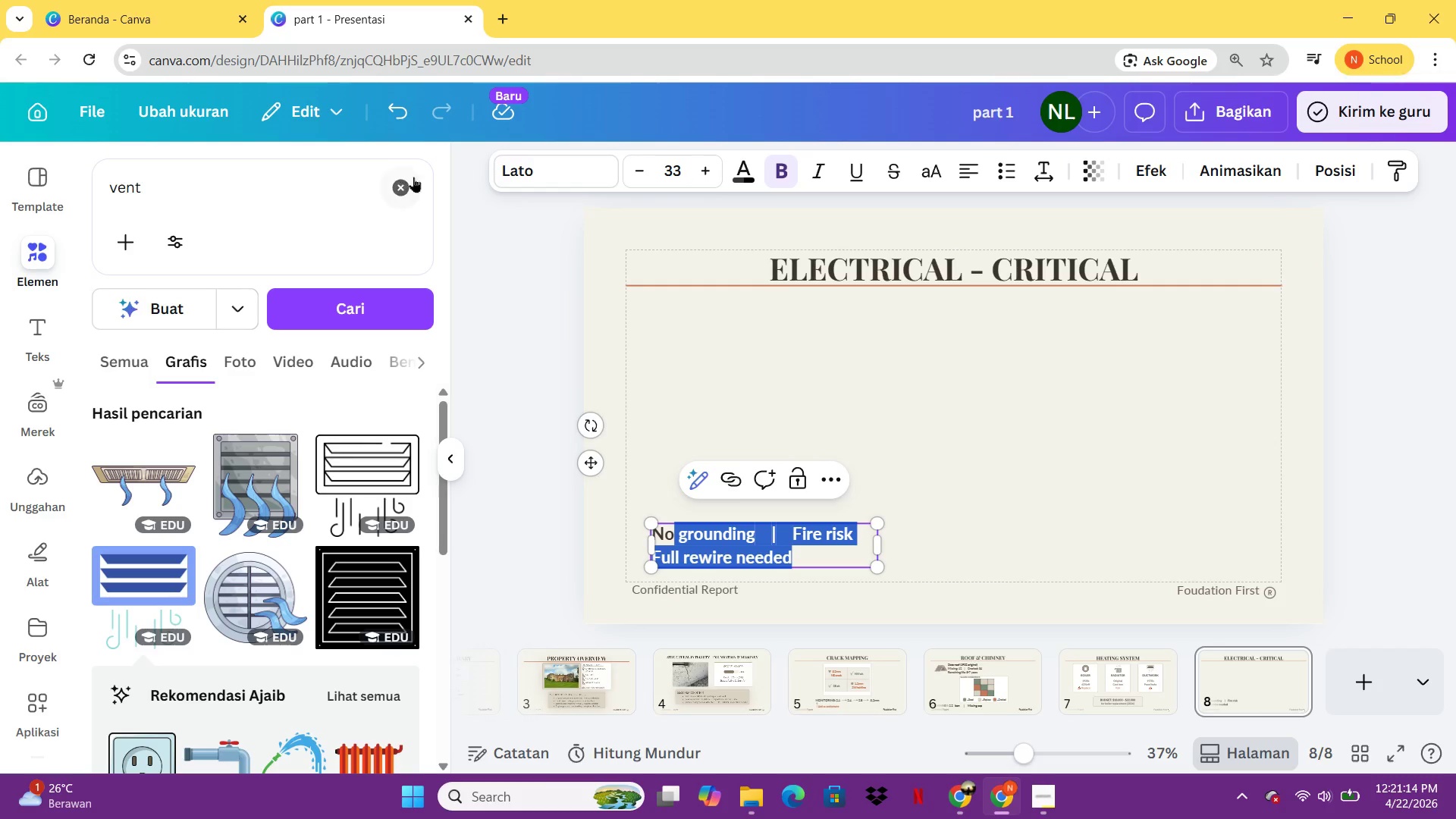 
left_click([740, 173])
 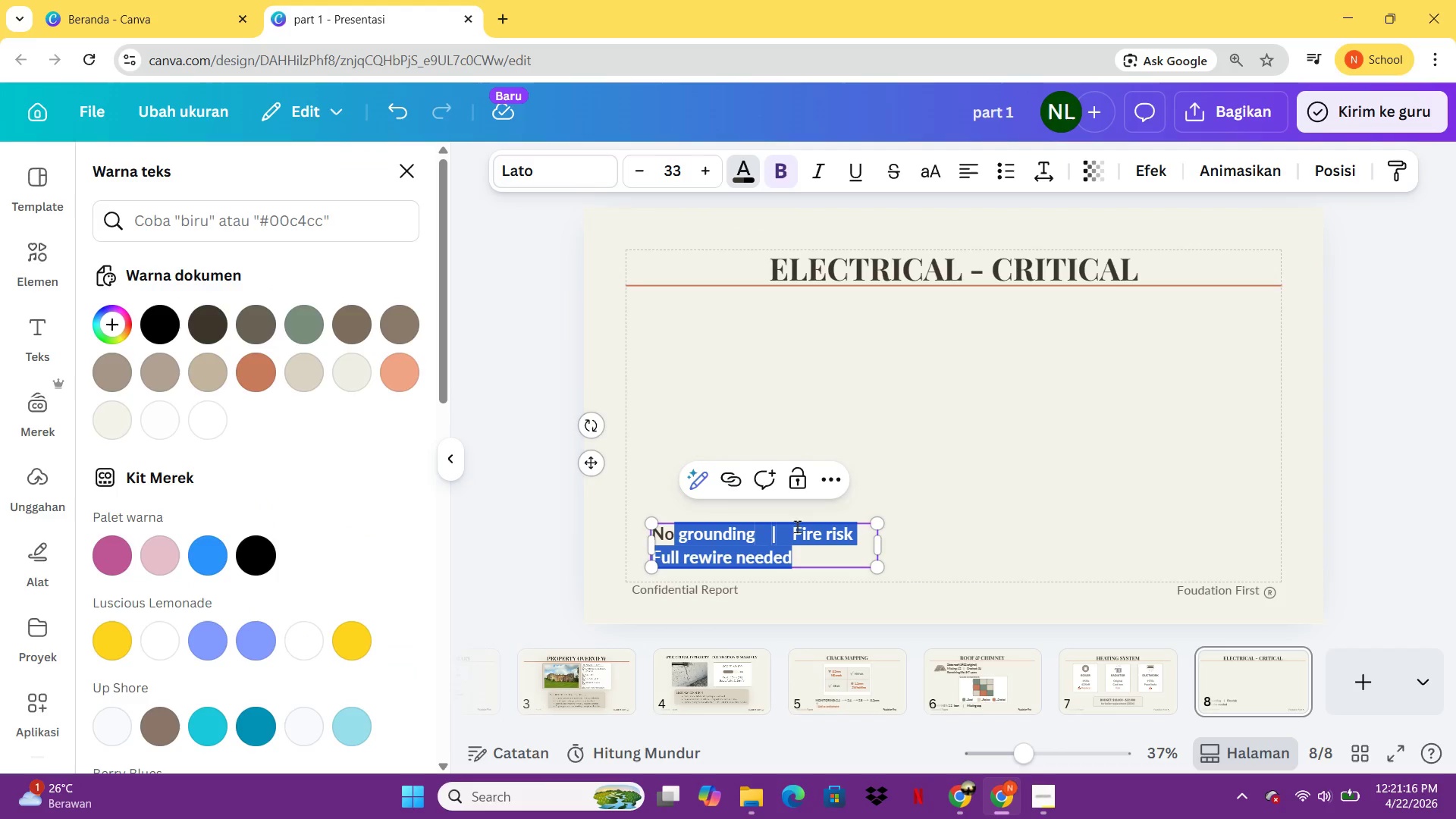 
left_click([814, 535])
 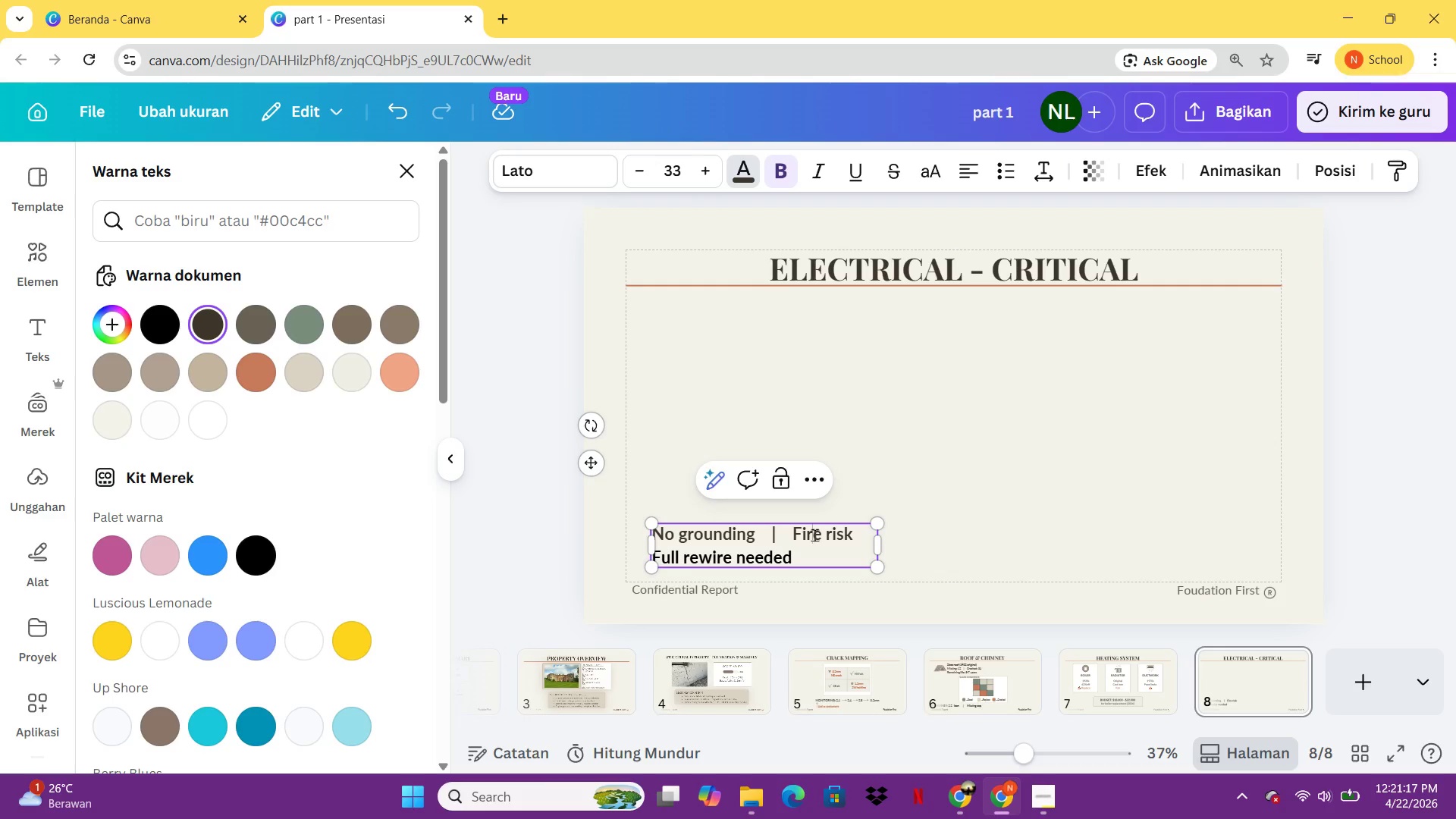 
key(Control+A)
 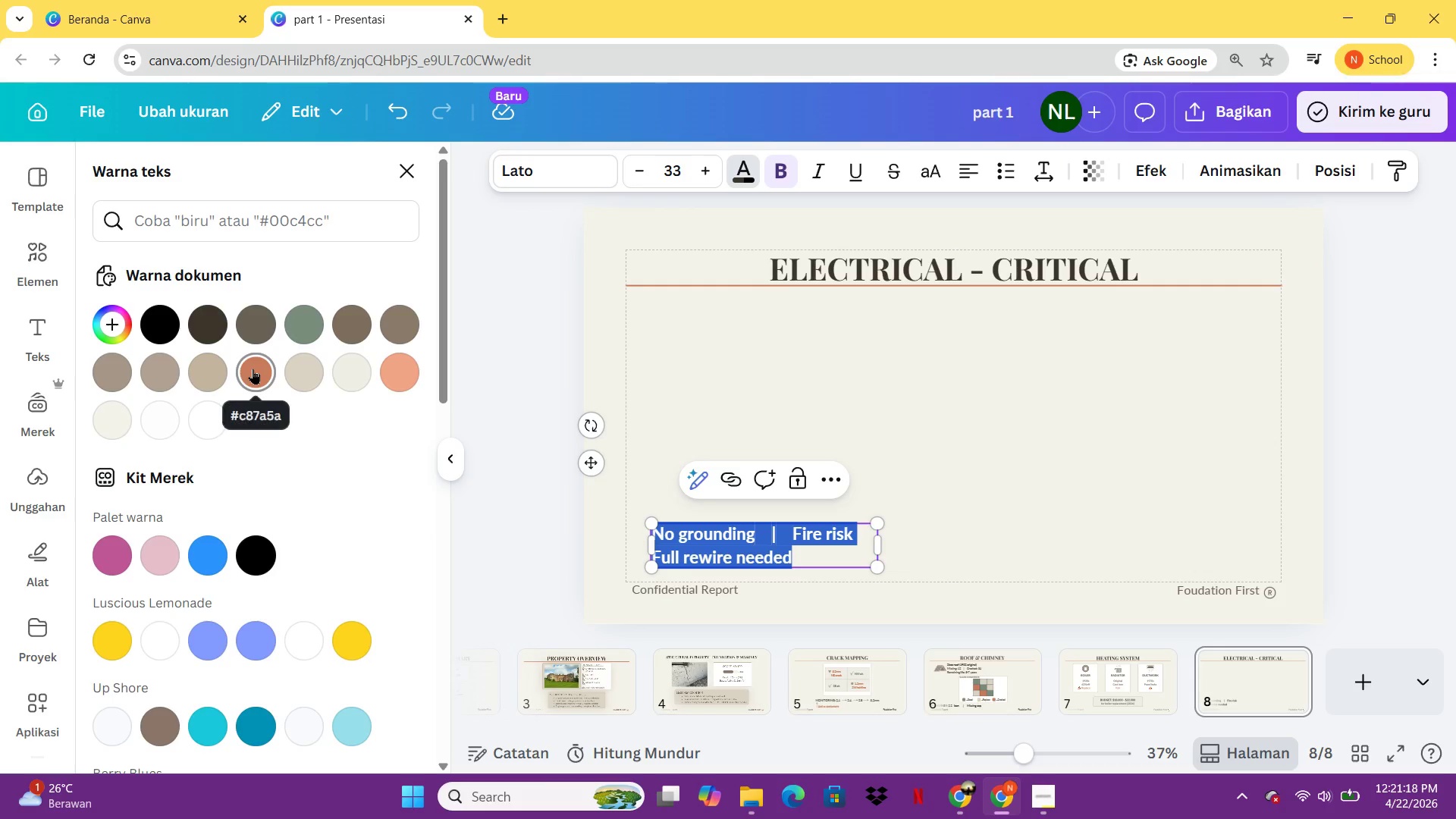 
left_click([253, 369])
 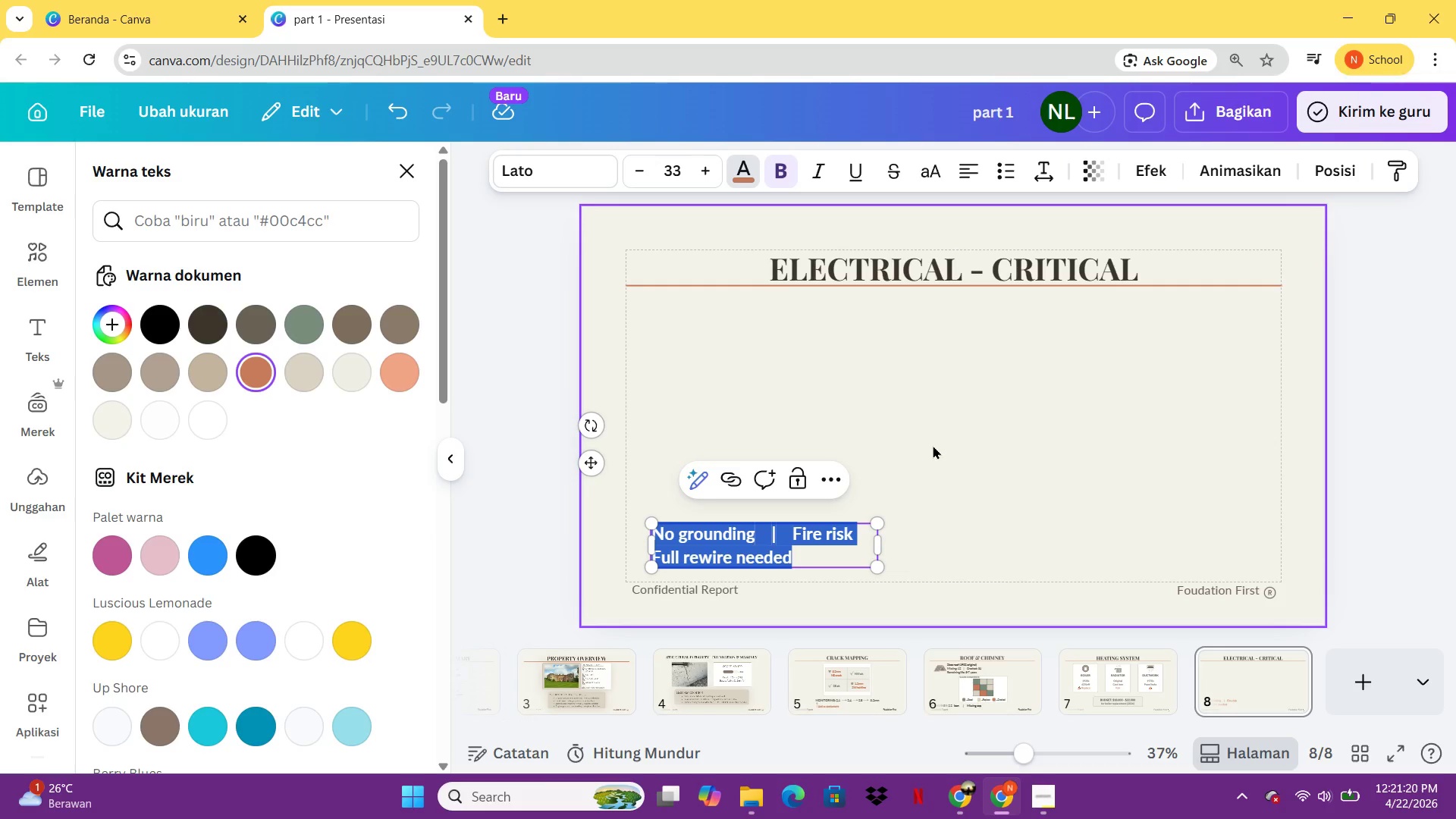 
left_click([933, 445])
 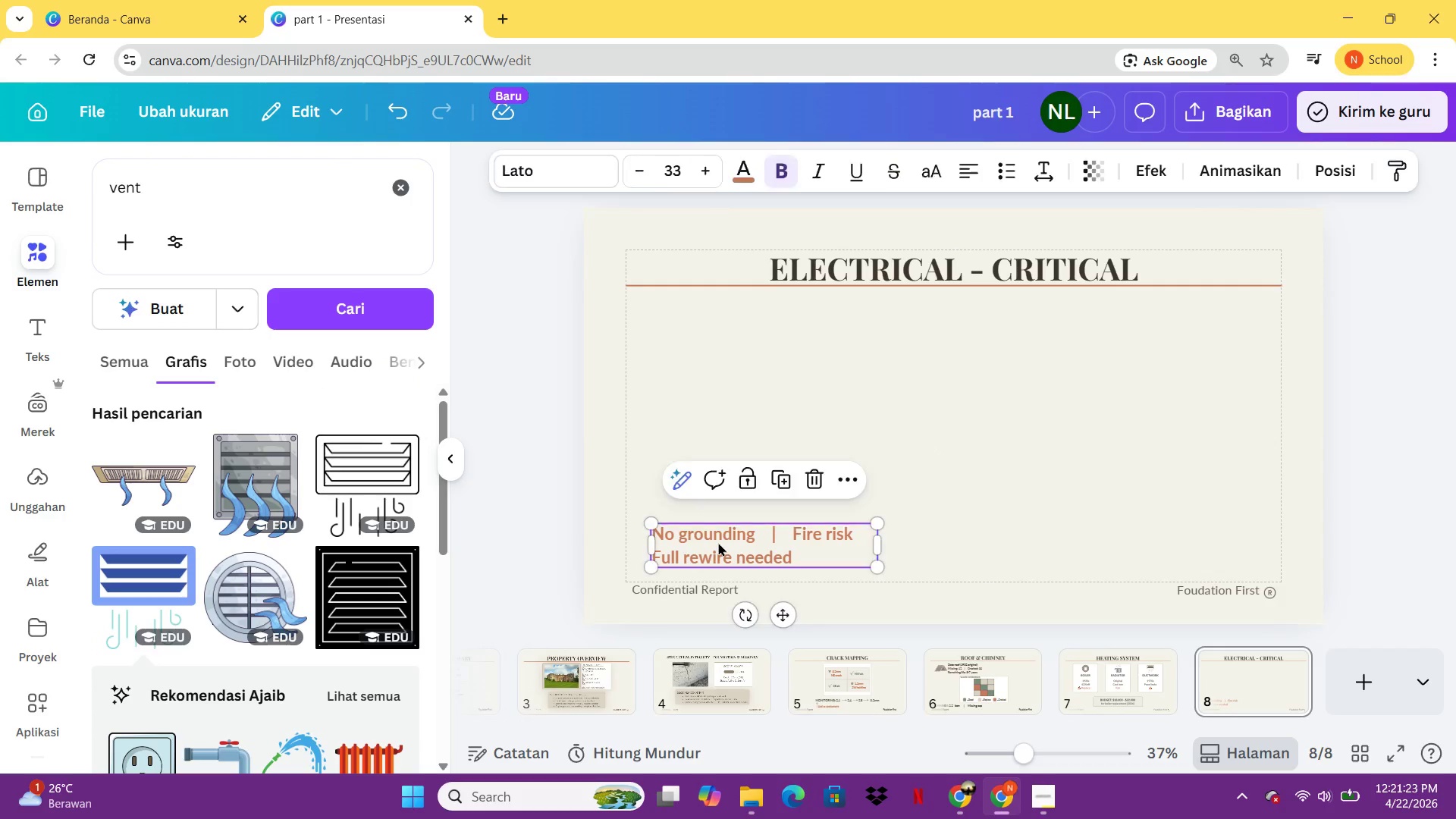 
left_click([718, 542])
 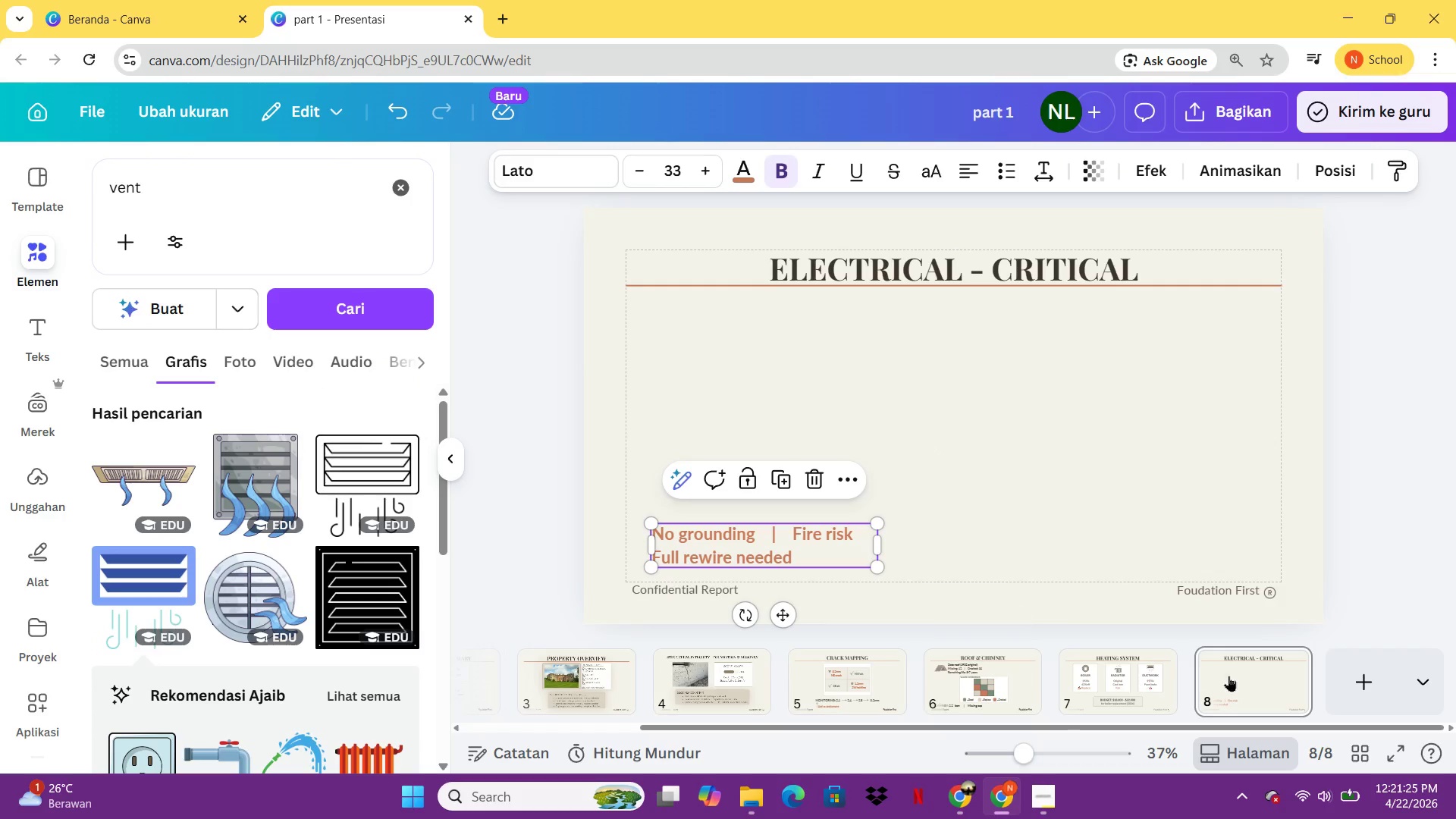 
left_click([1255, 673])
 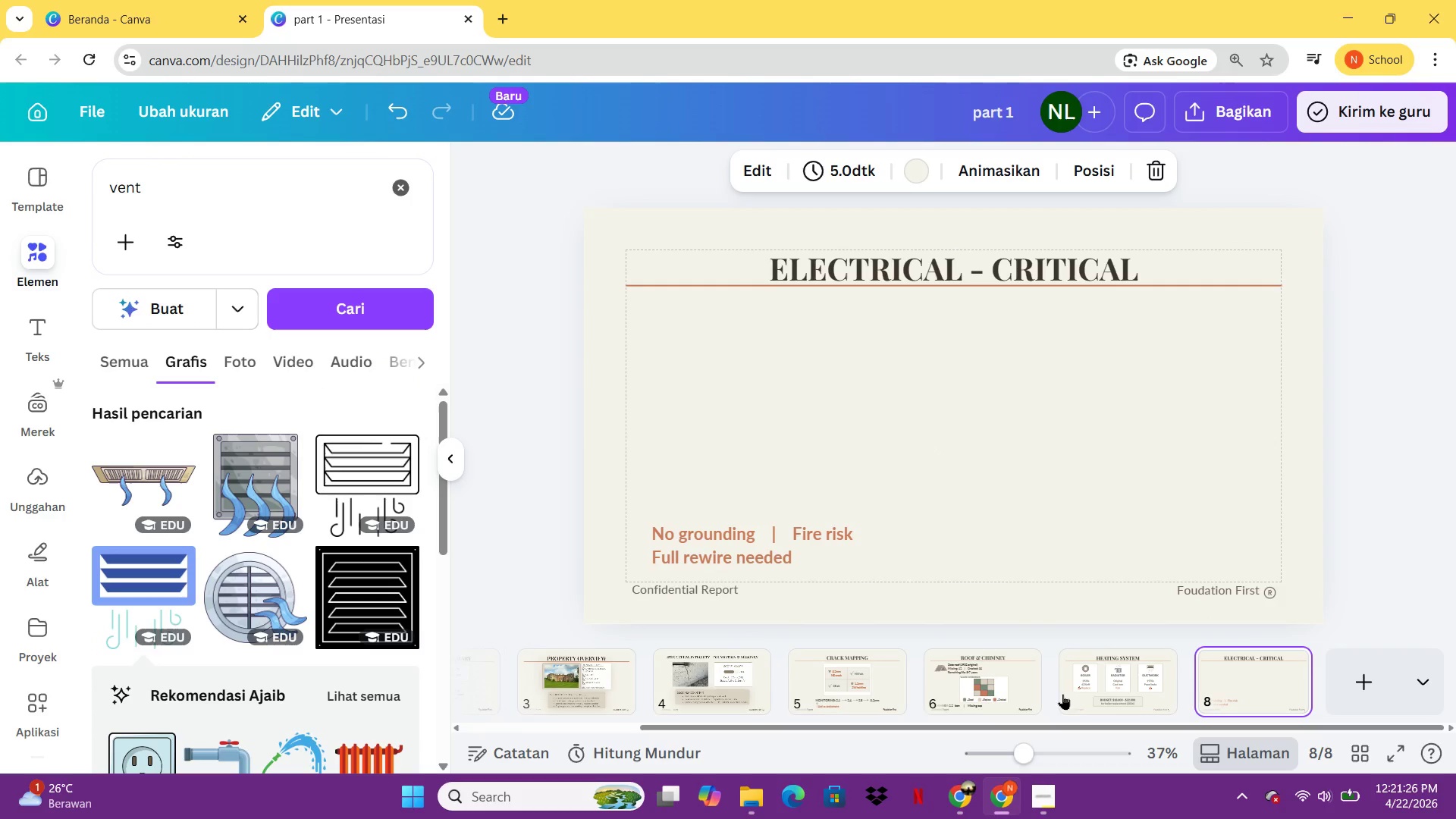 
left_click([1067, 693])
 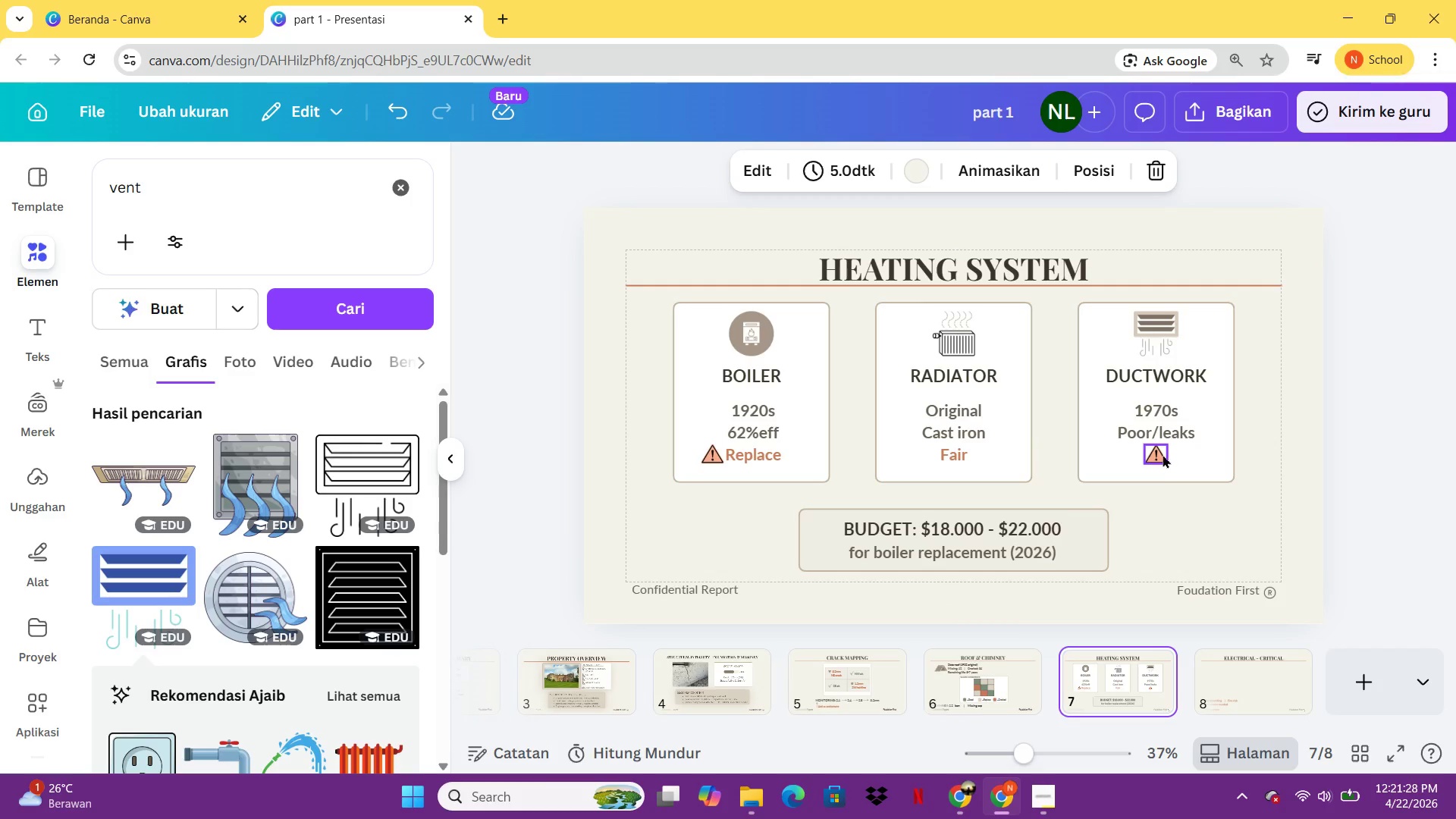 
left_click([1163, 449])
 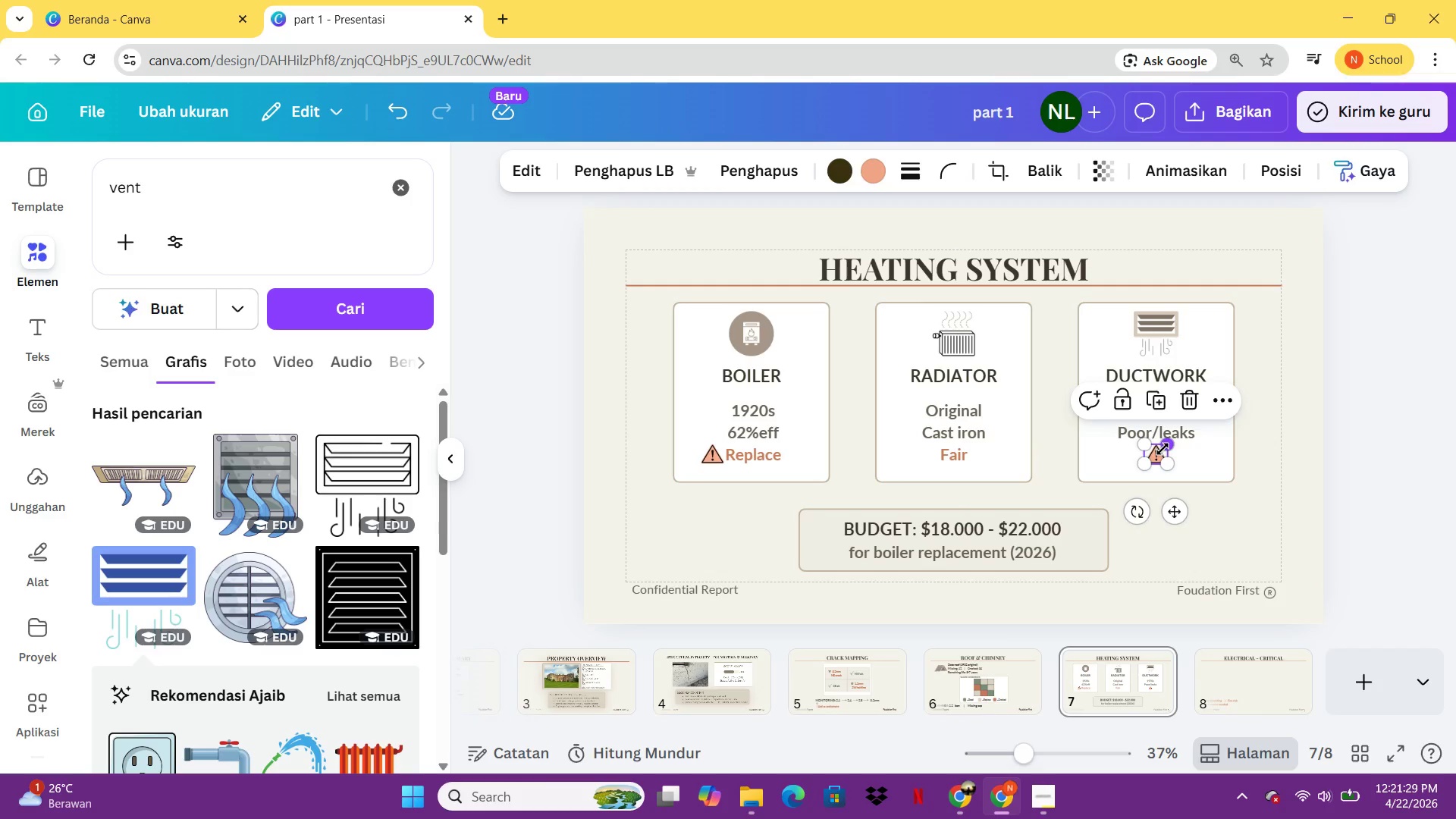 
key(Control+C)
 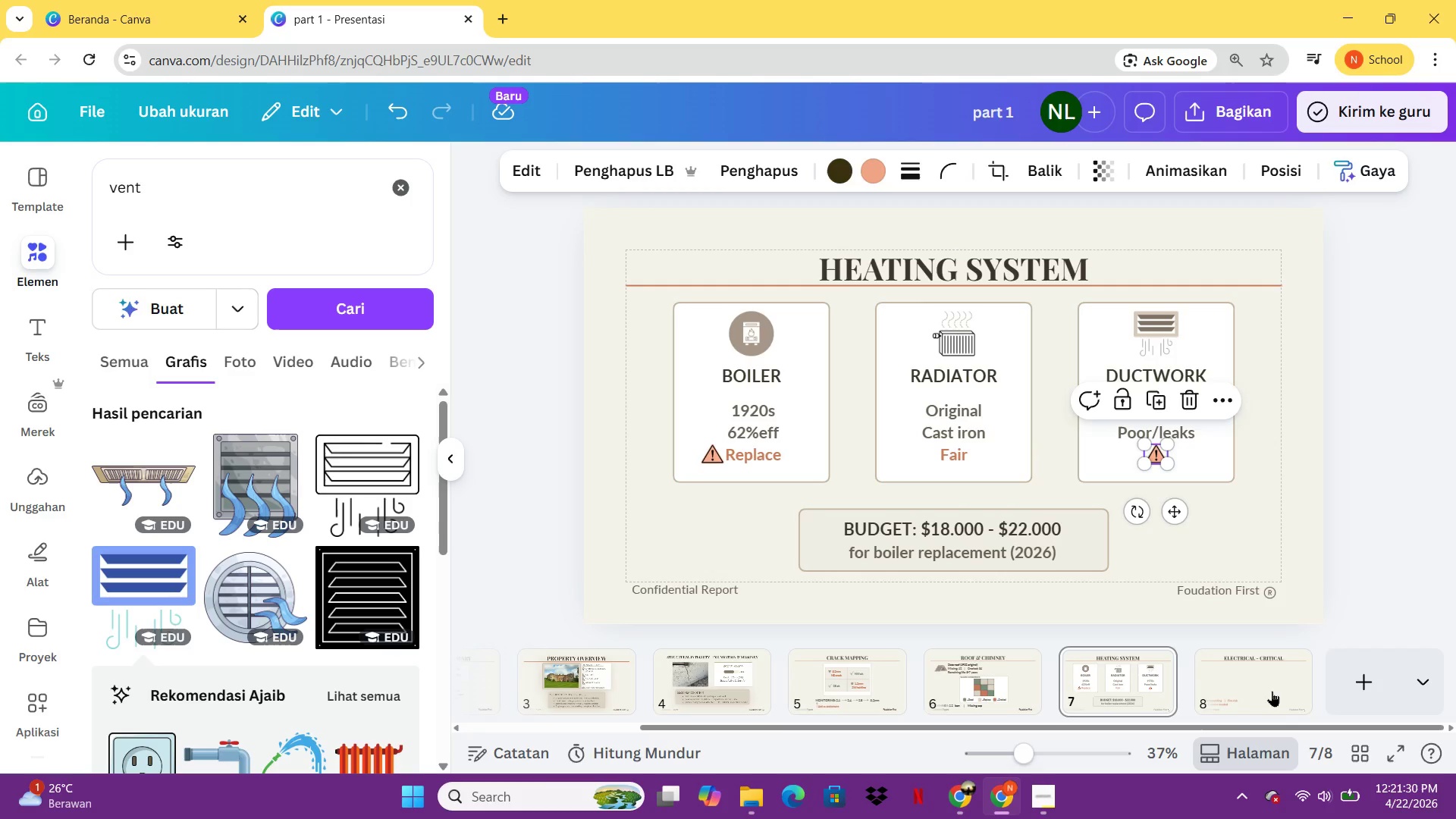 
left_click([1272, 691])
 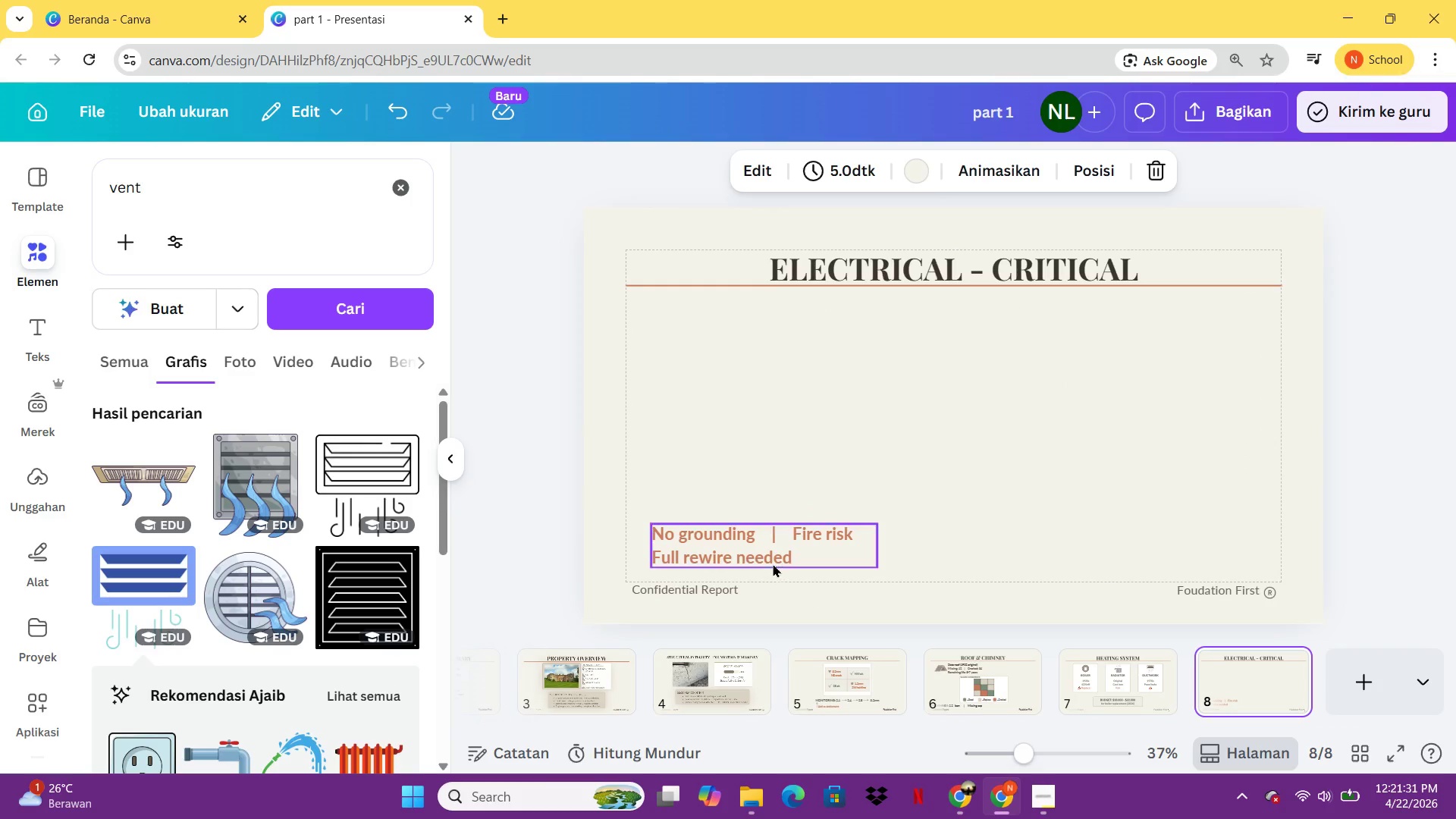 
key(Control+V)
 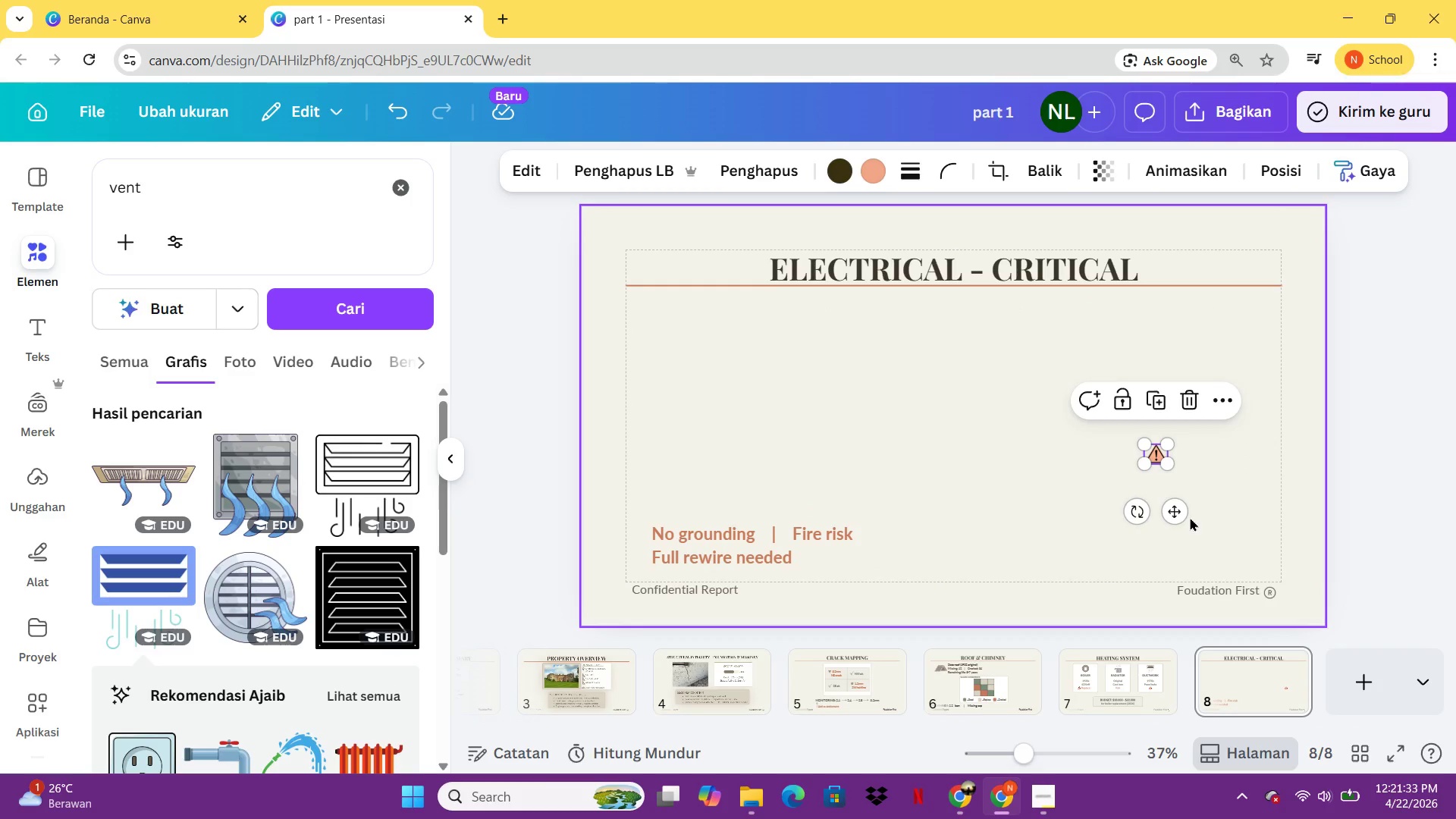 
left_click_drag(start_coordinate=[1190, 517], to_coordinate=[742, 573])
 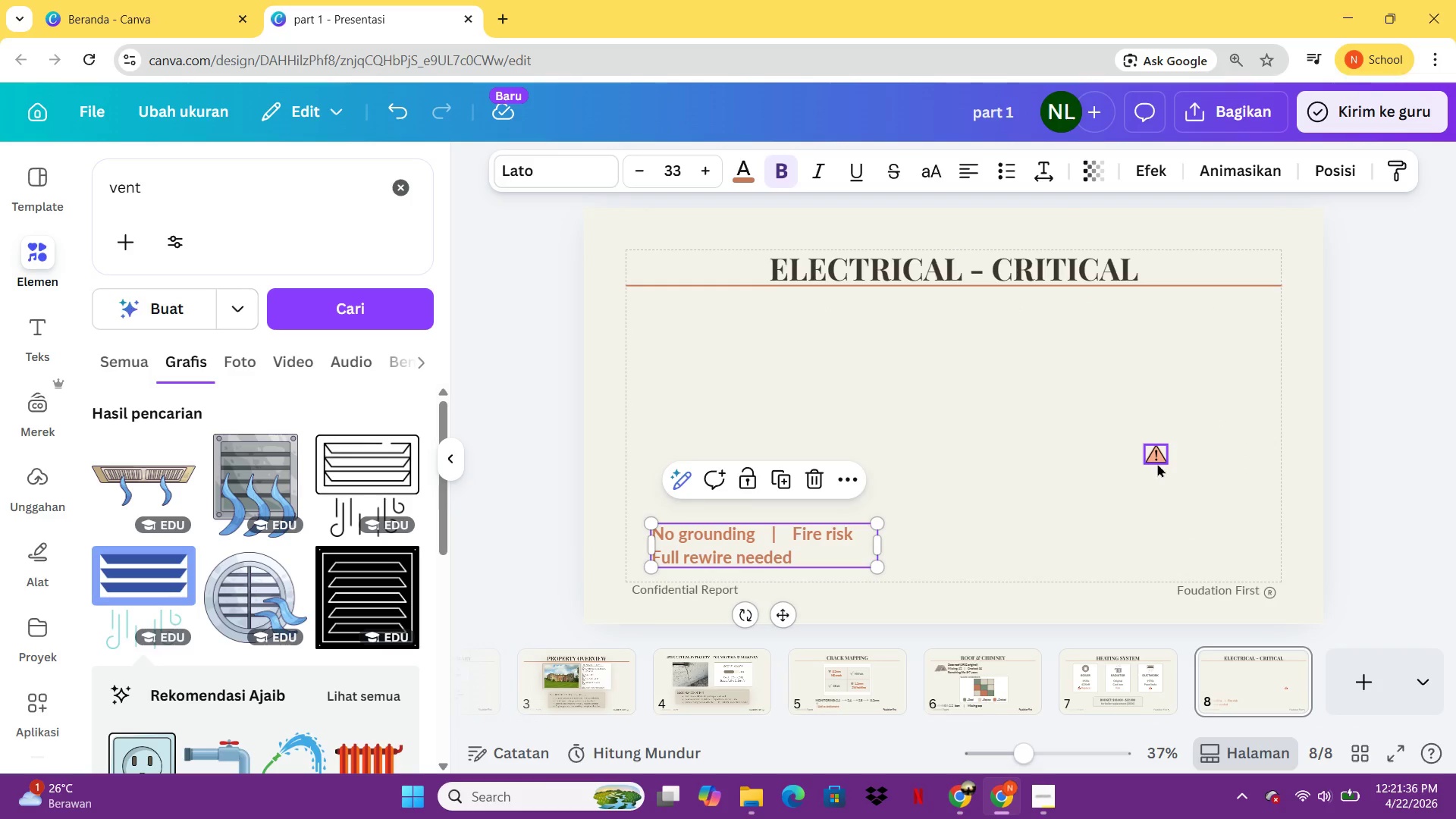 
left_click_drag(start_coordinate=[1158, 454], to_coordinate=[640, 535])
 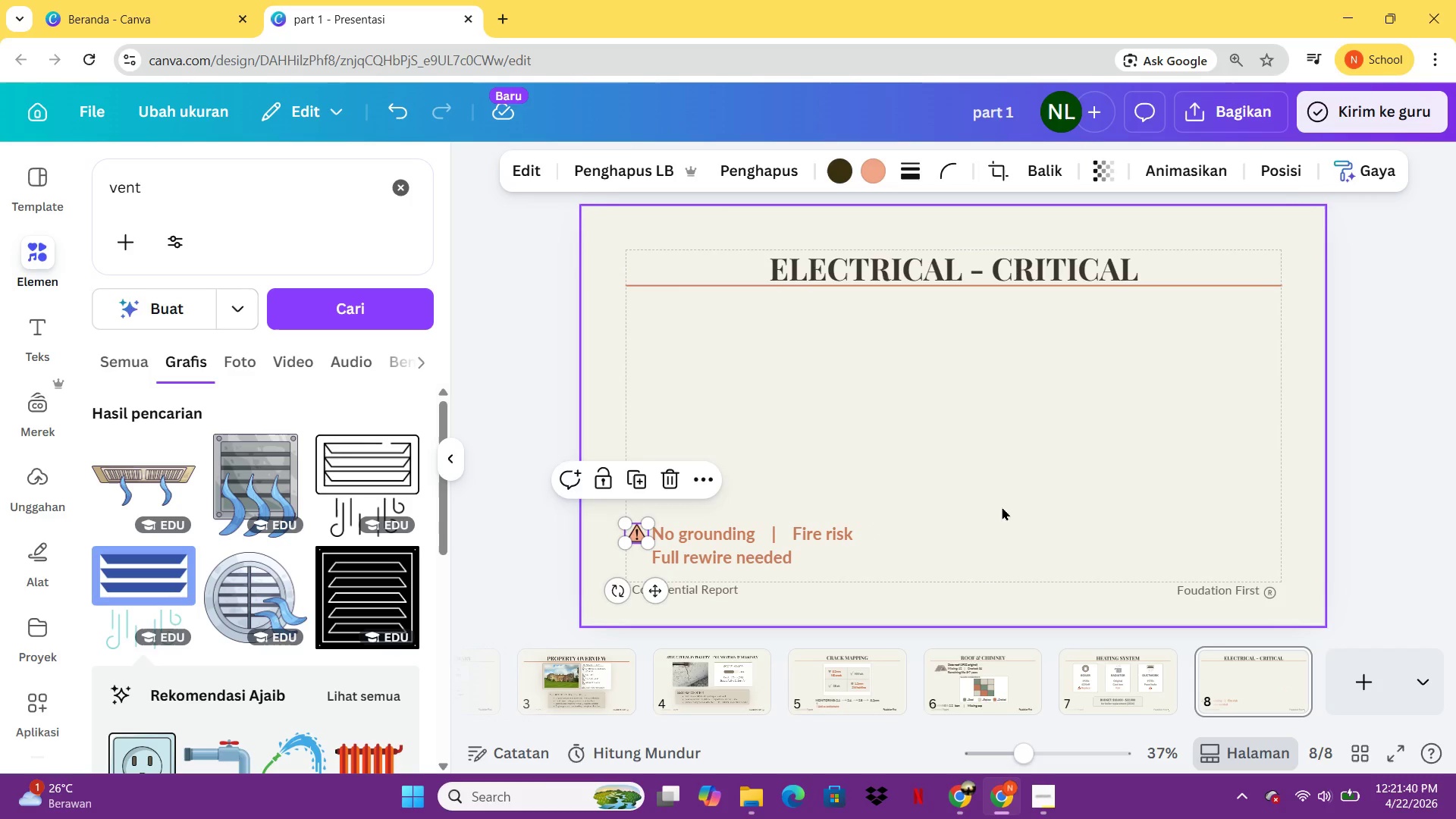 
left_click([1002, 507])
 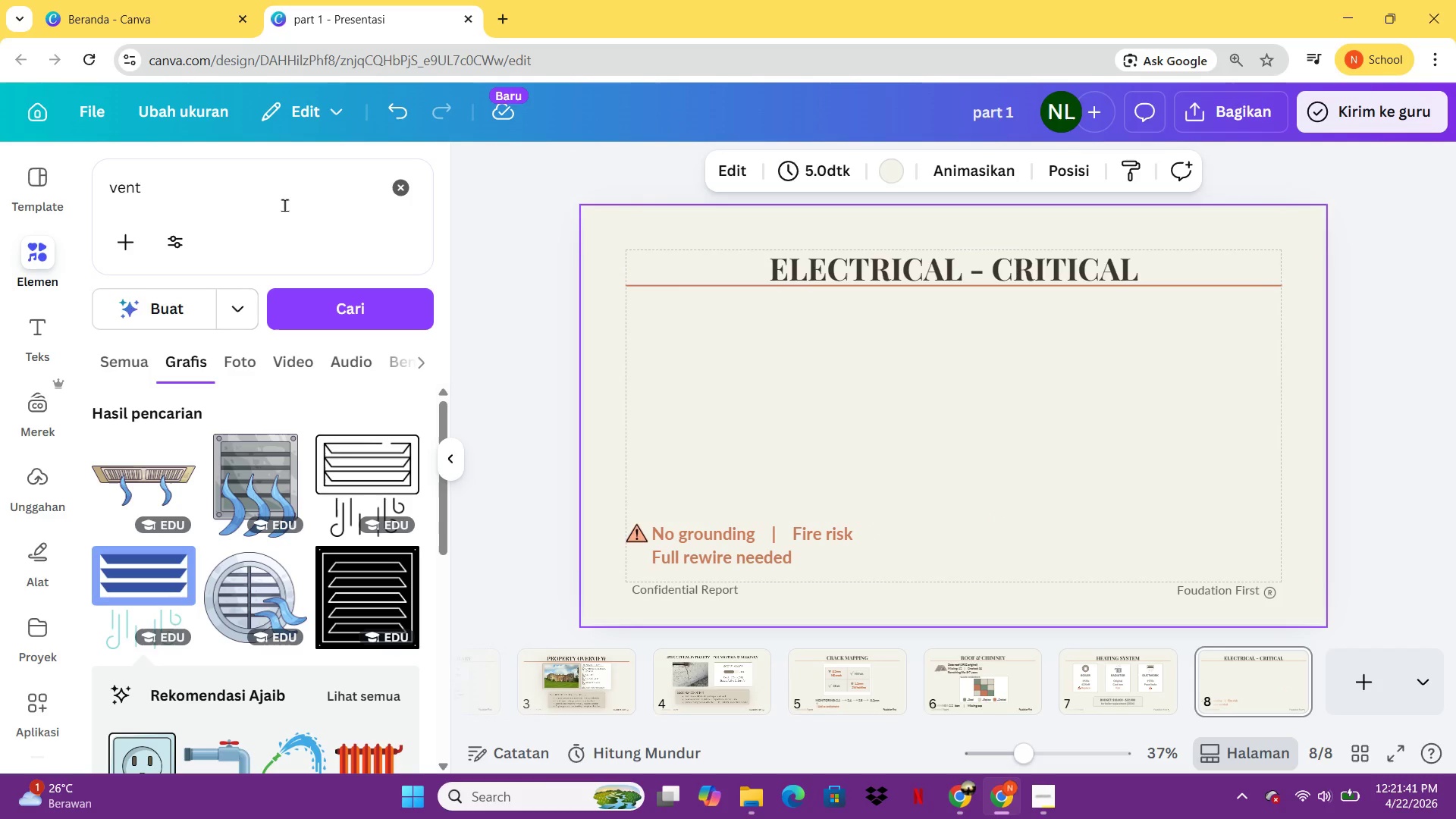 
left_click_drag(start_coordinate=[281, 204], to_coordinate=[101, 178])
 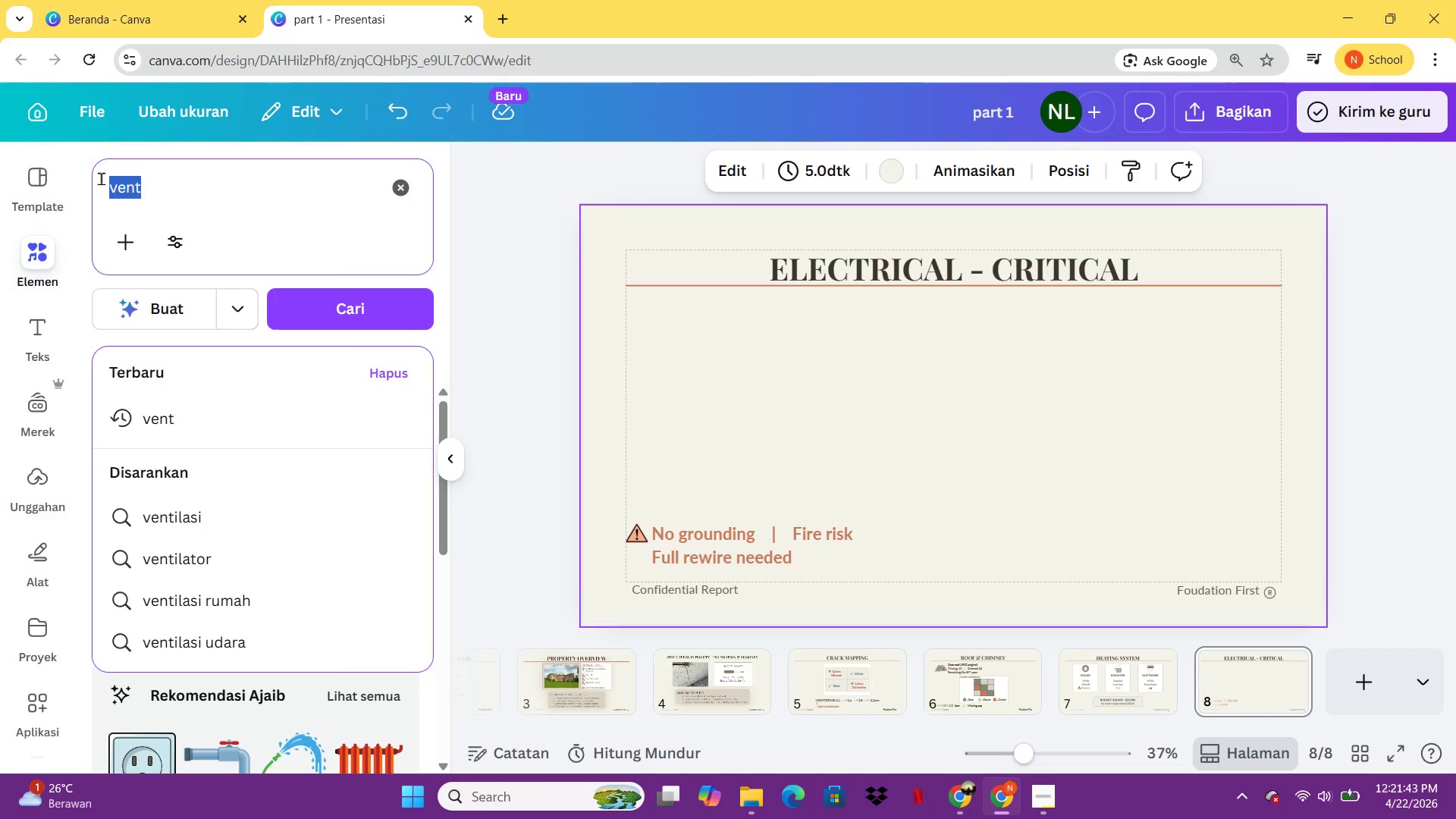 
type(arah)
 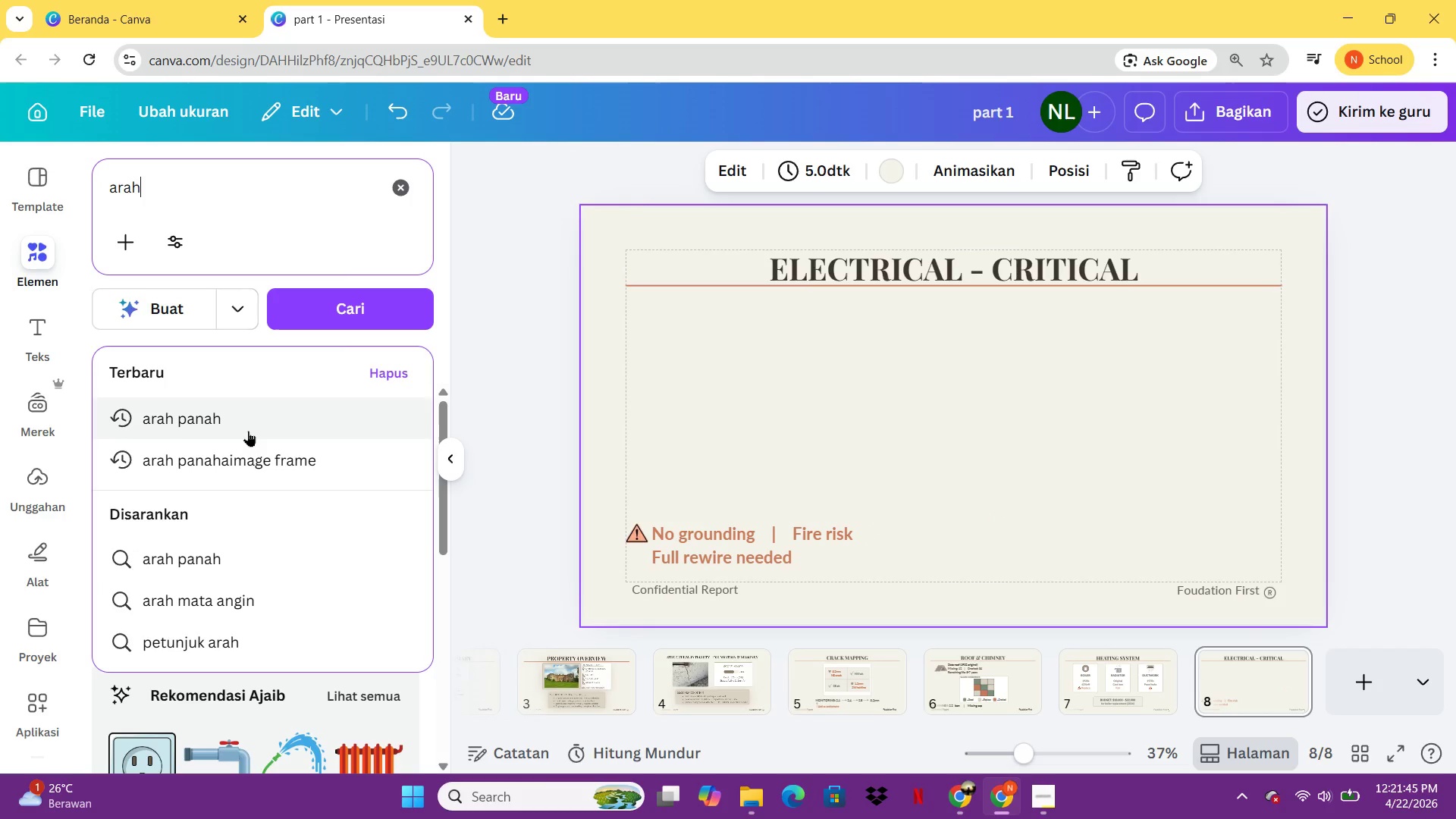 
left_click([248, 431])
 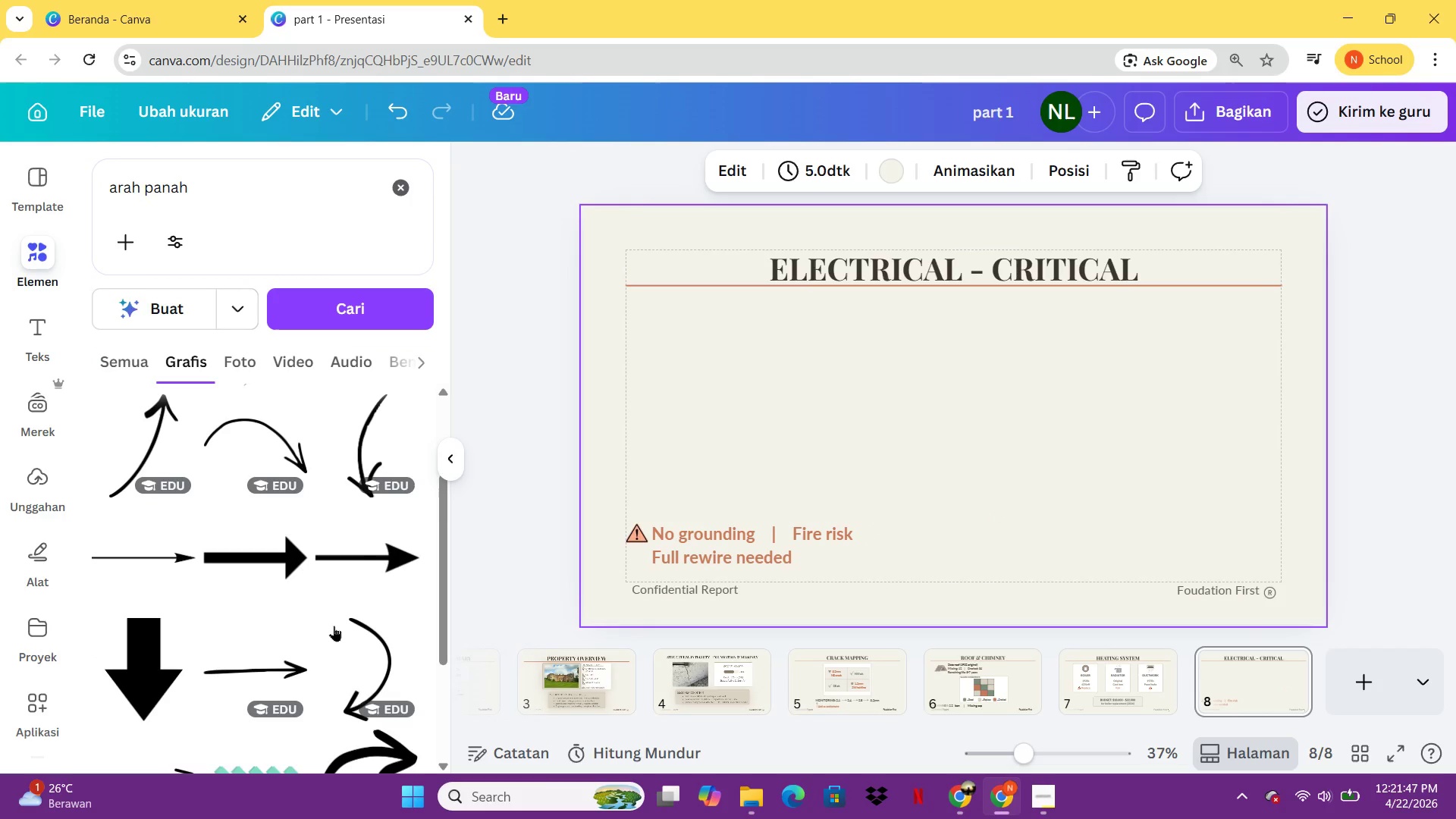 
left_click([366, 547])
 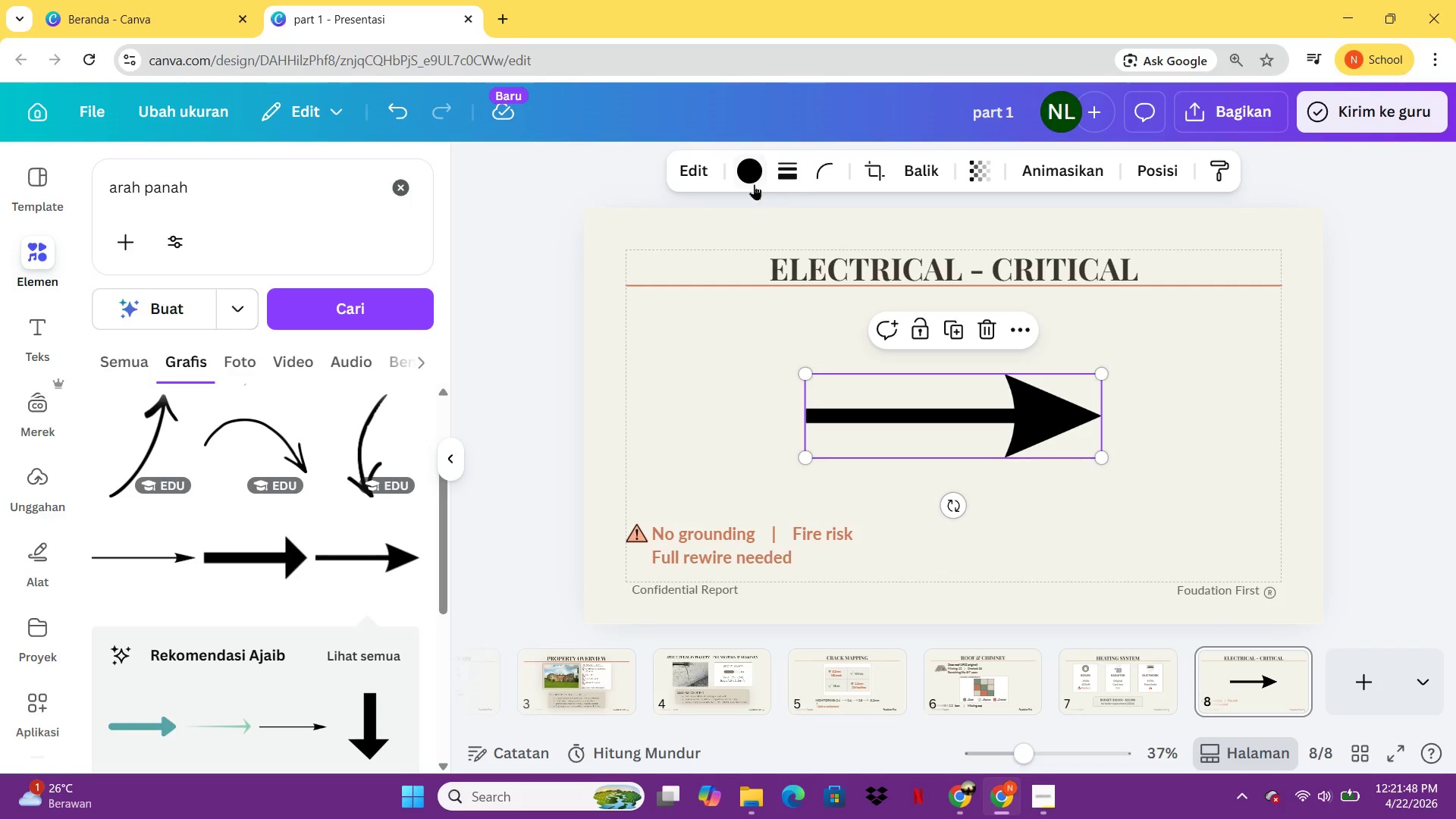 
left_click([754, 184])
 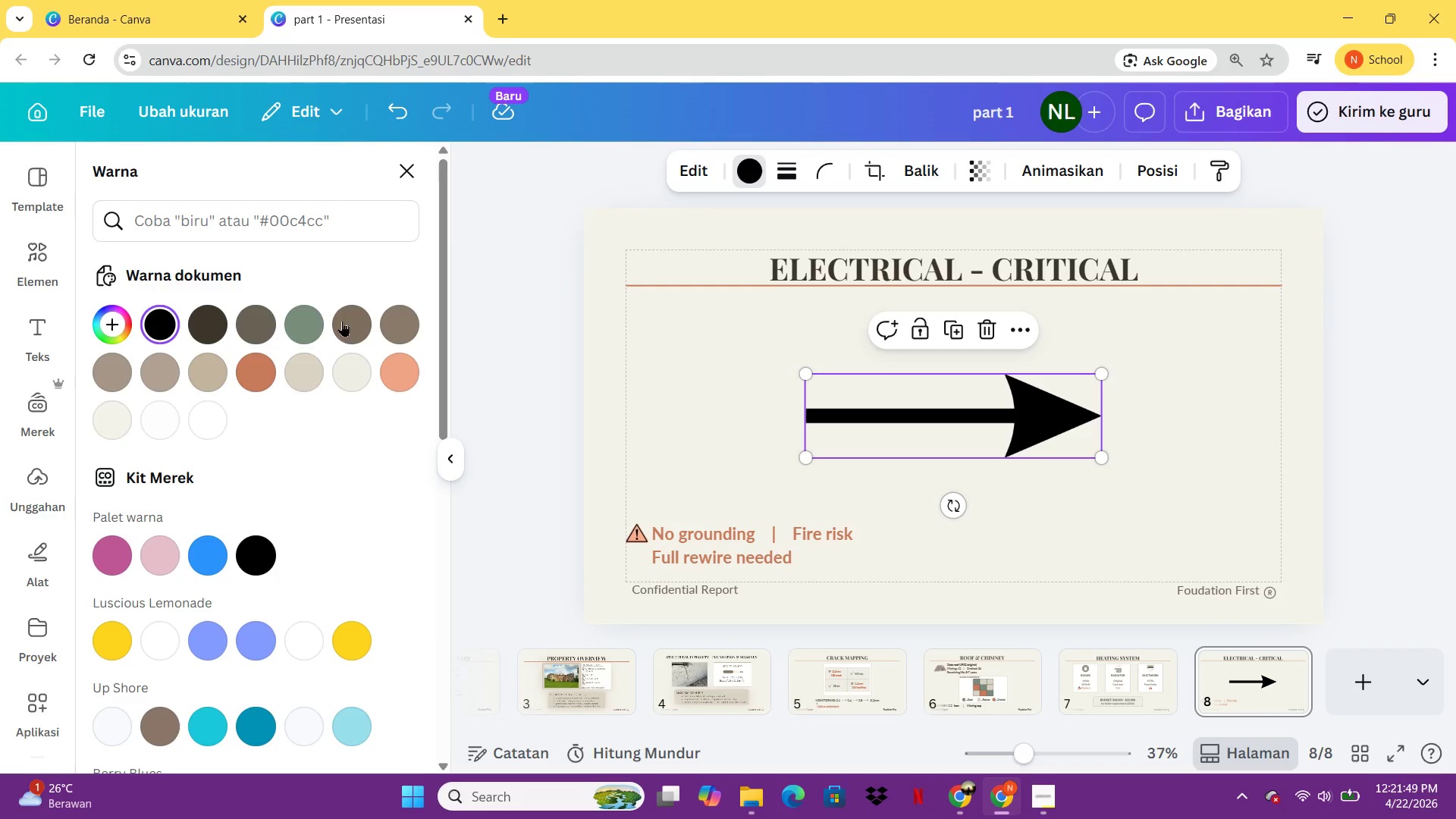 
mouse_move([300, 356])
 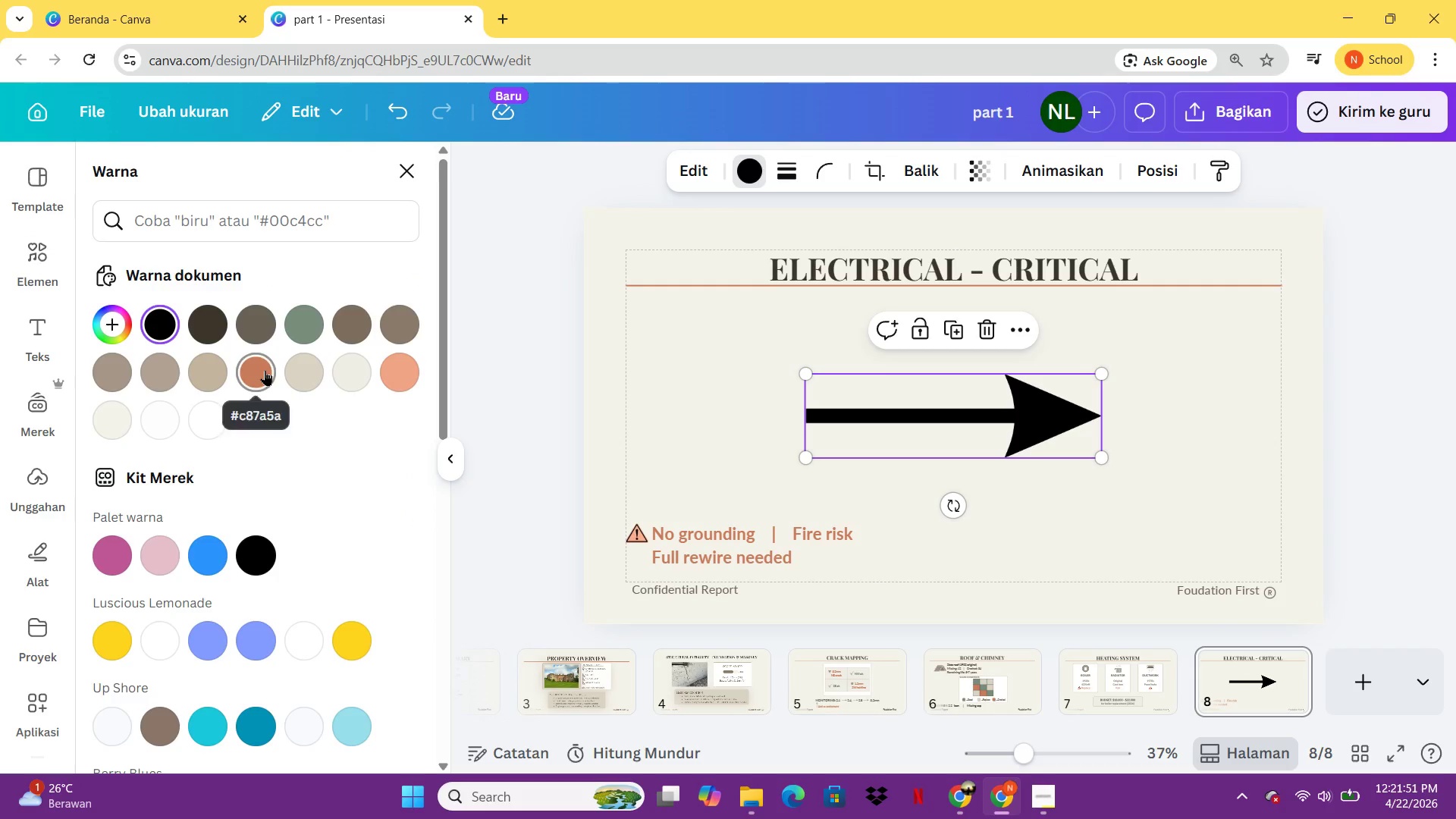 
left_click([265, 370])
 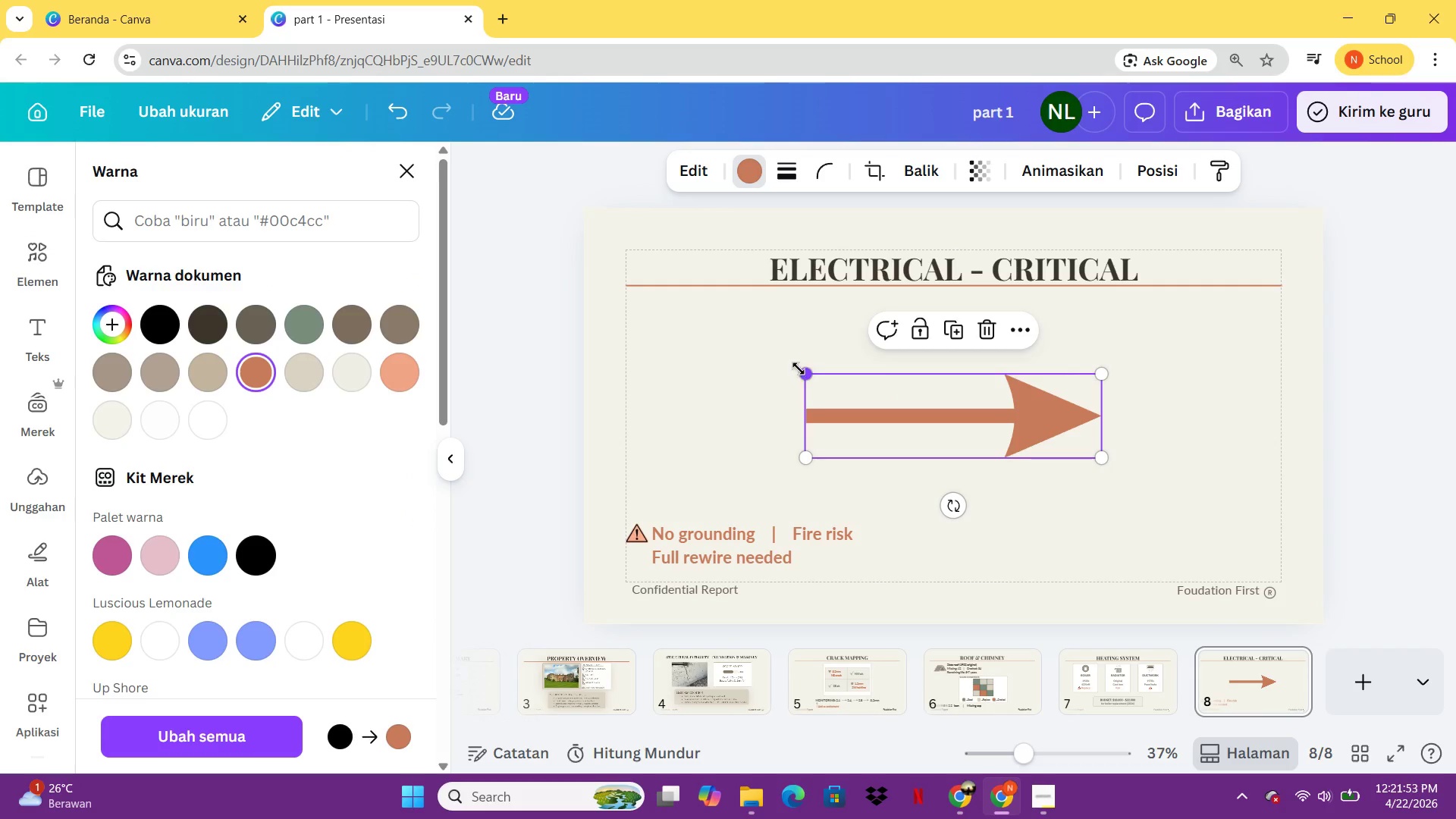 
left_click_drag(start_coordinate=[799, 369], to_coordinate=[1058, 448])
 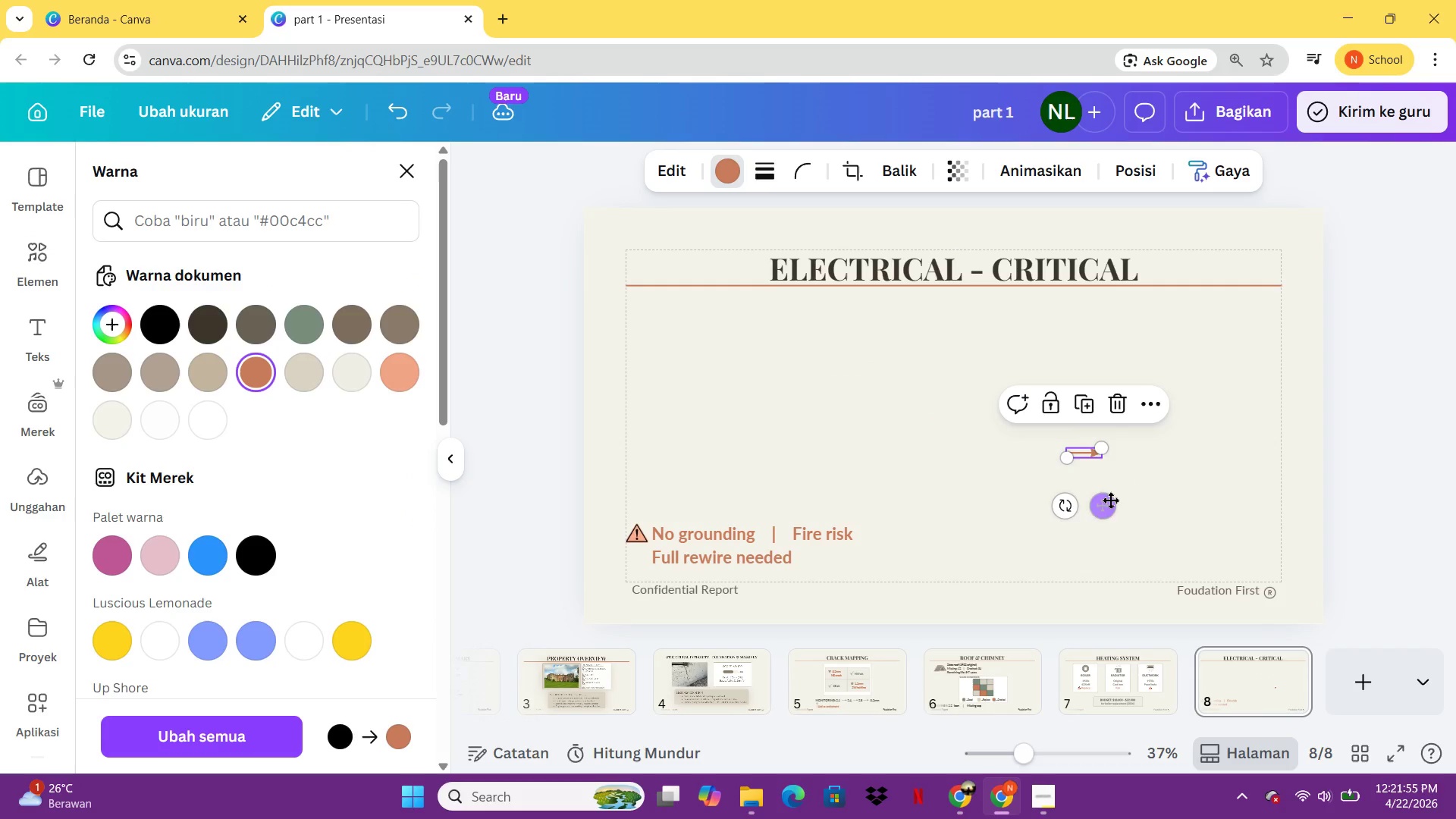 
left_click_drag(start_coordinate=[1110, 500], to_coordinate=[898, 468])
 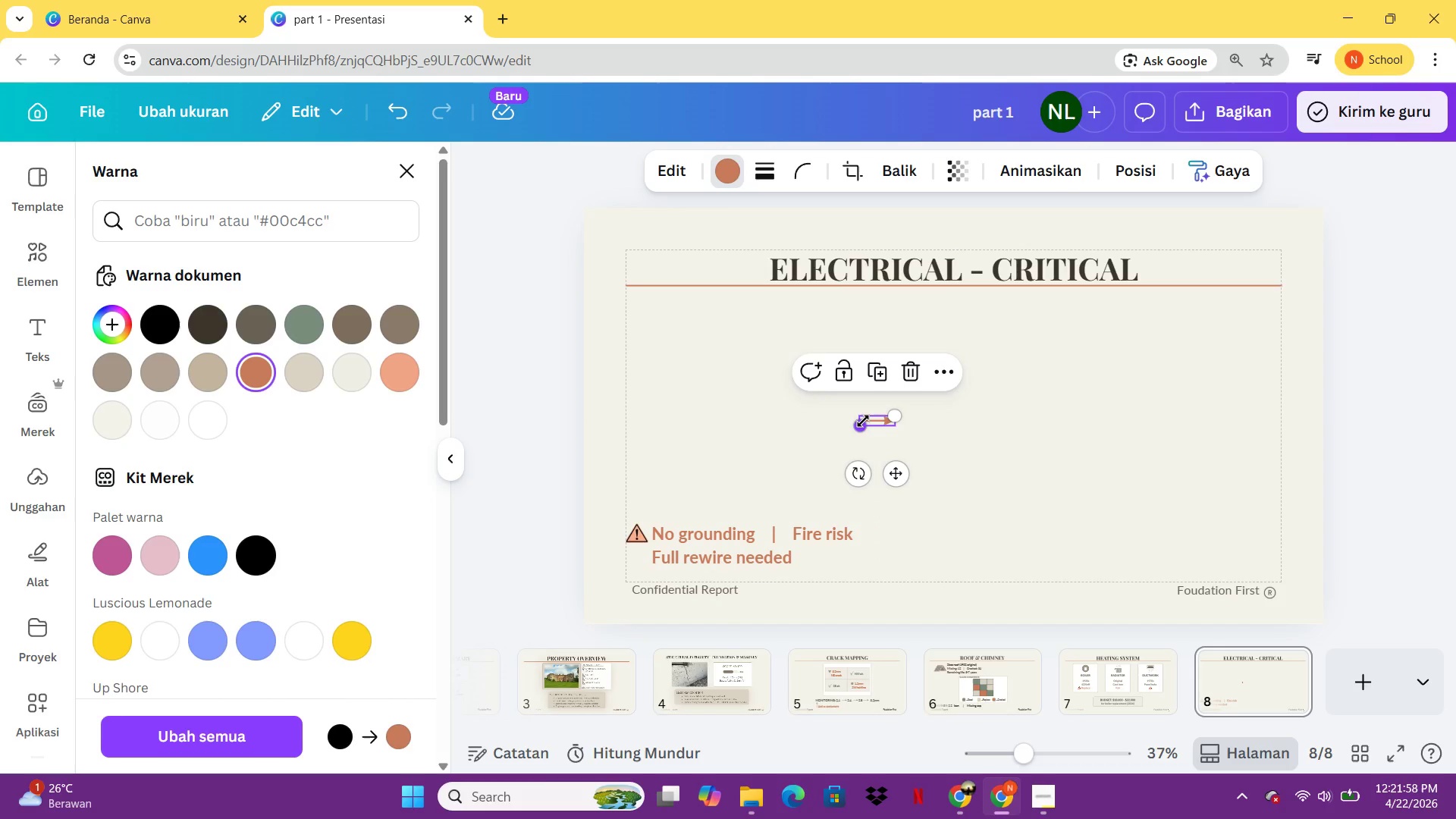 
left_click_drag(start_coordinate=[863, 421], to_coordinate=[879, 419])
 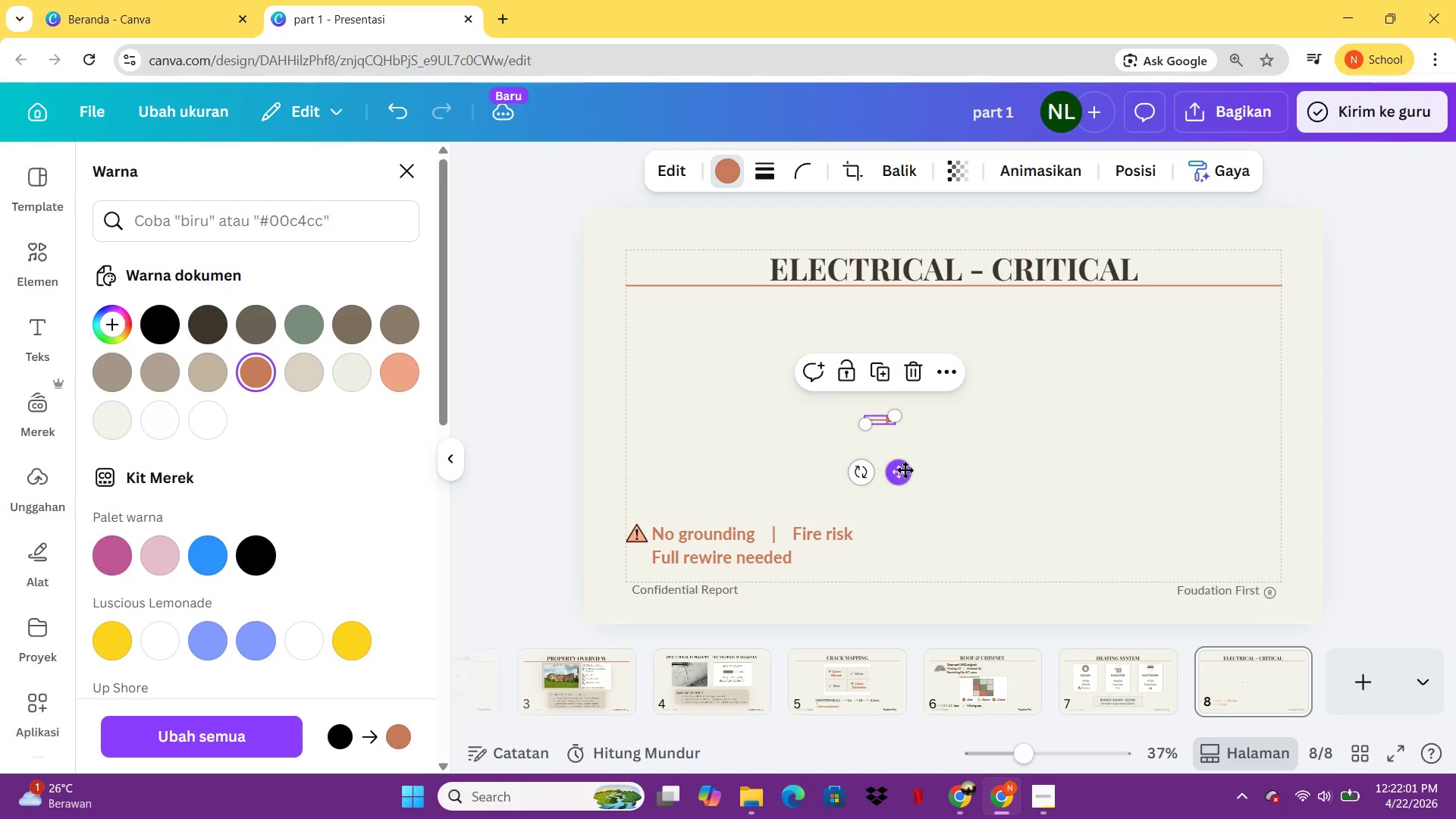 
left_click_drag(start_coordinate=[905, 469], to_coordinate=[664, 607])
 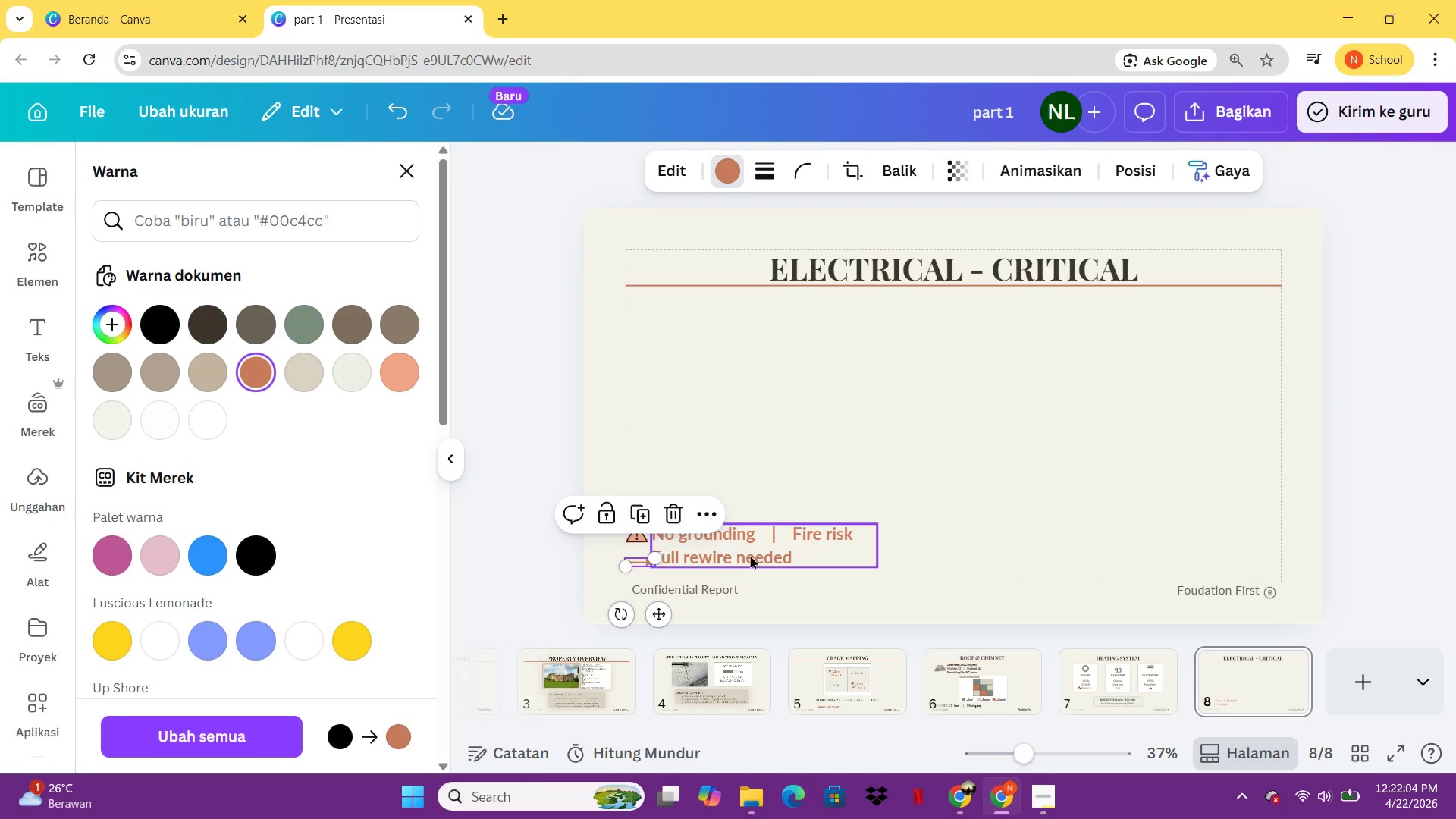 
left_click_drag(start_coordinate=[750, 555], to_coordinate=[766, 557])
 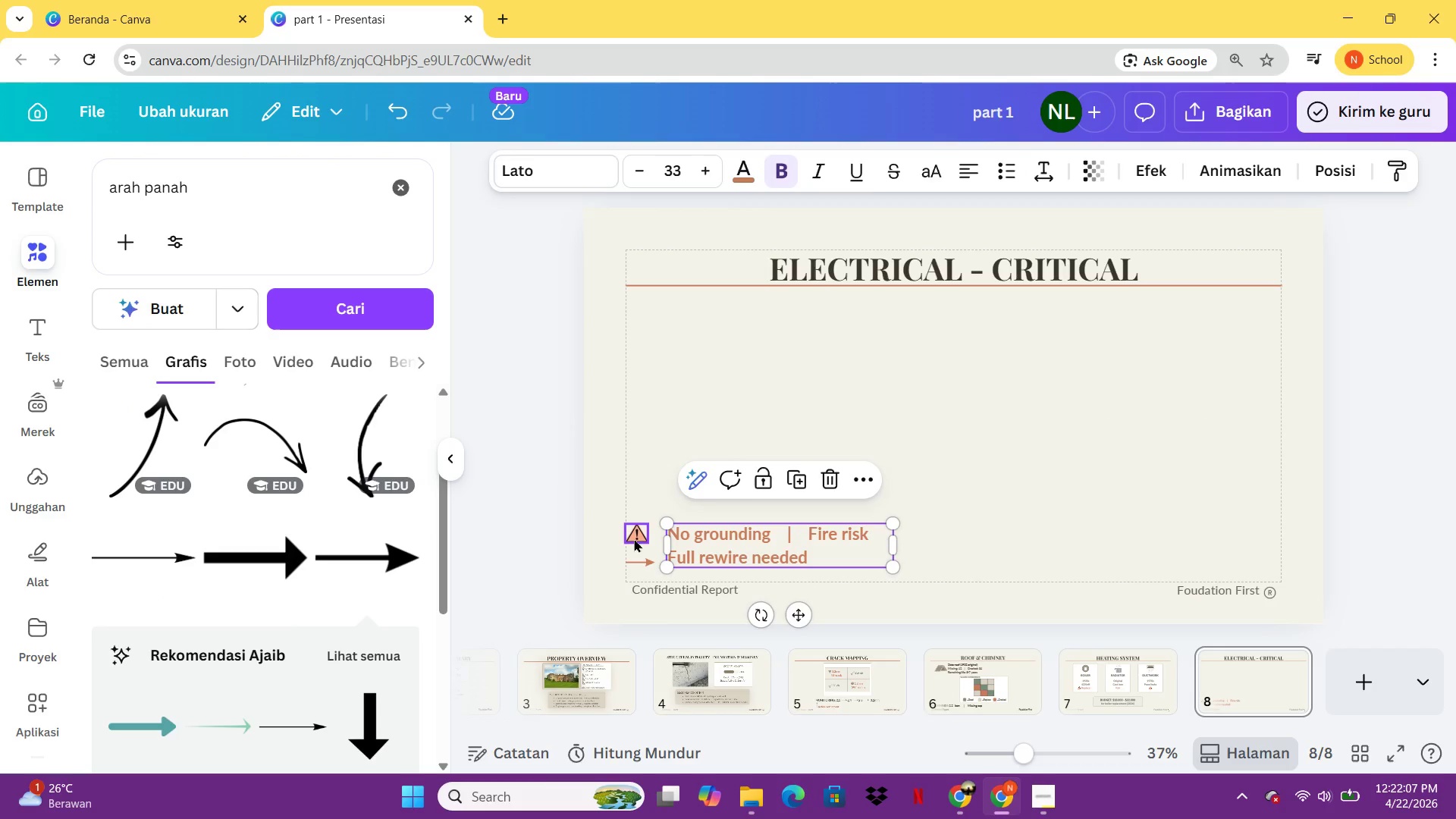 
left_click_drag(start_coordinate=[634, 538], to_coordinate=[646, 538])
 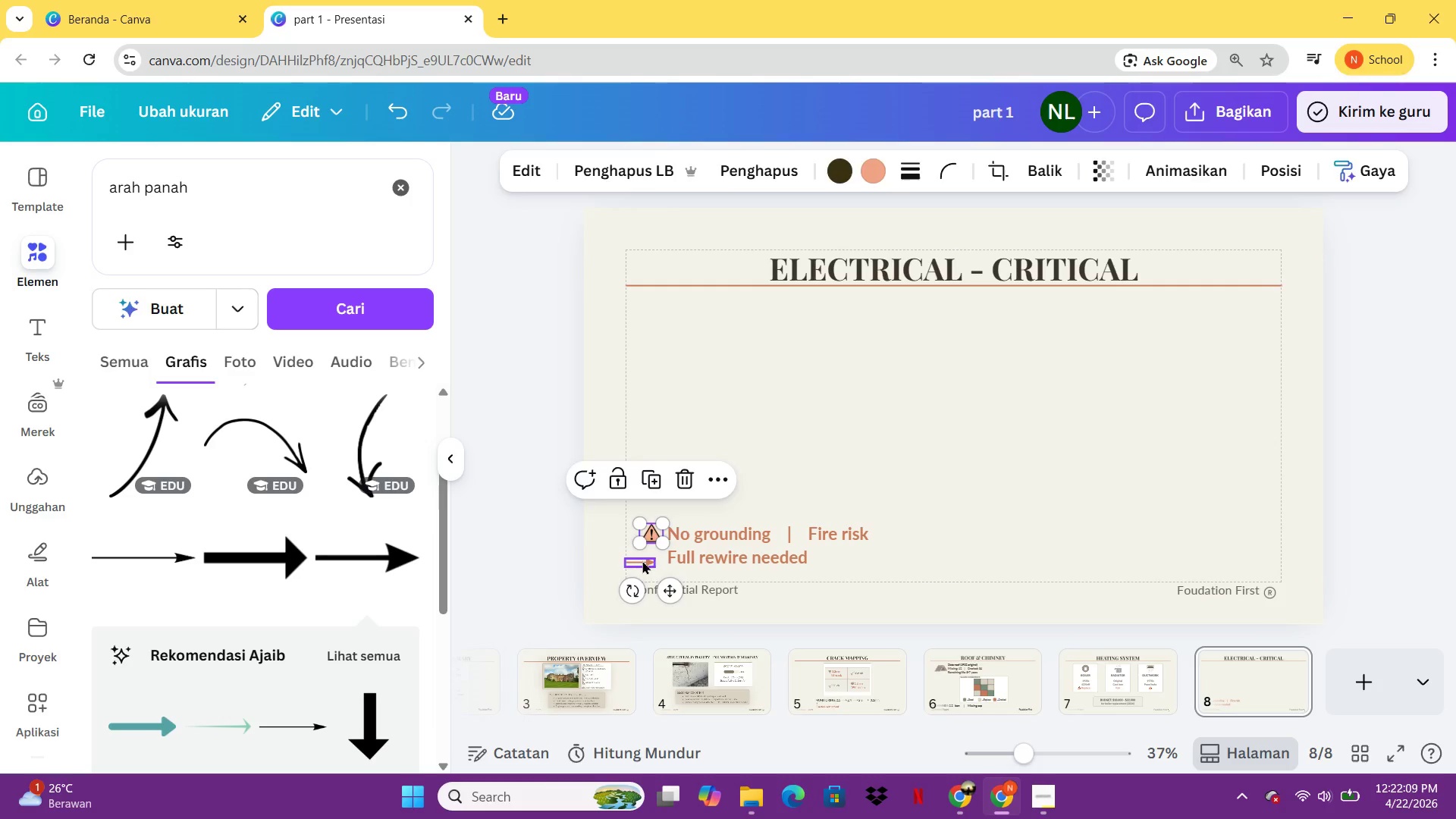 
left_click([642, 560])
 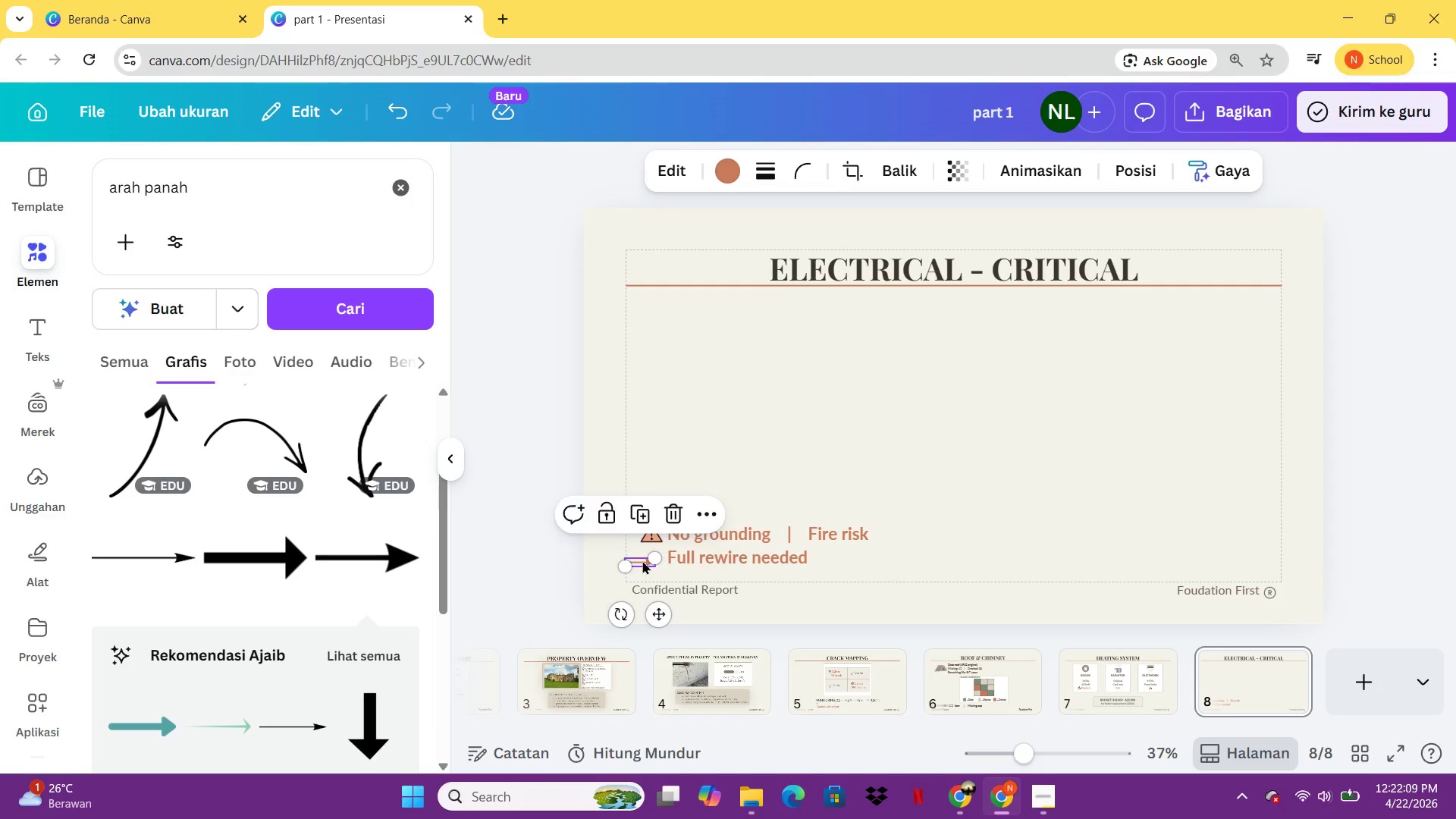 
hold_key(key=ArrowRight, duration=0.83)
 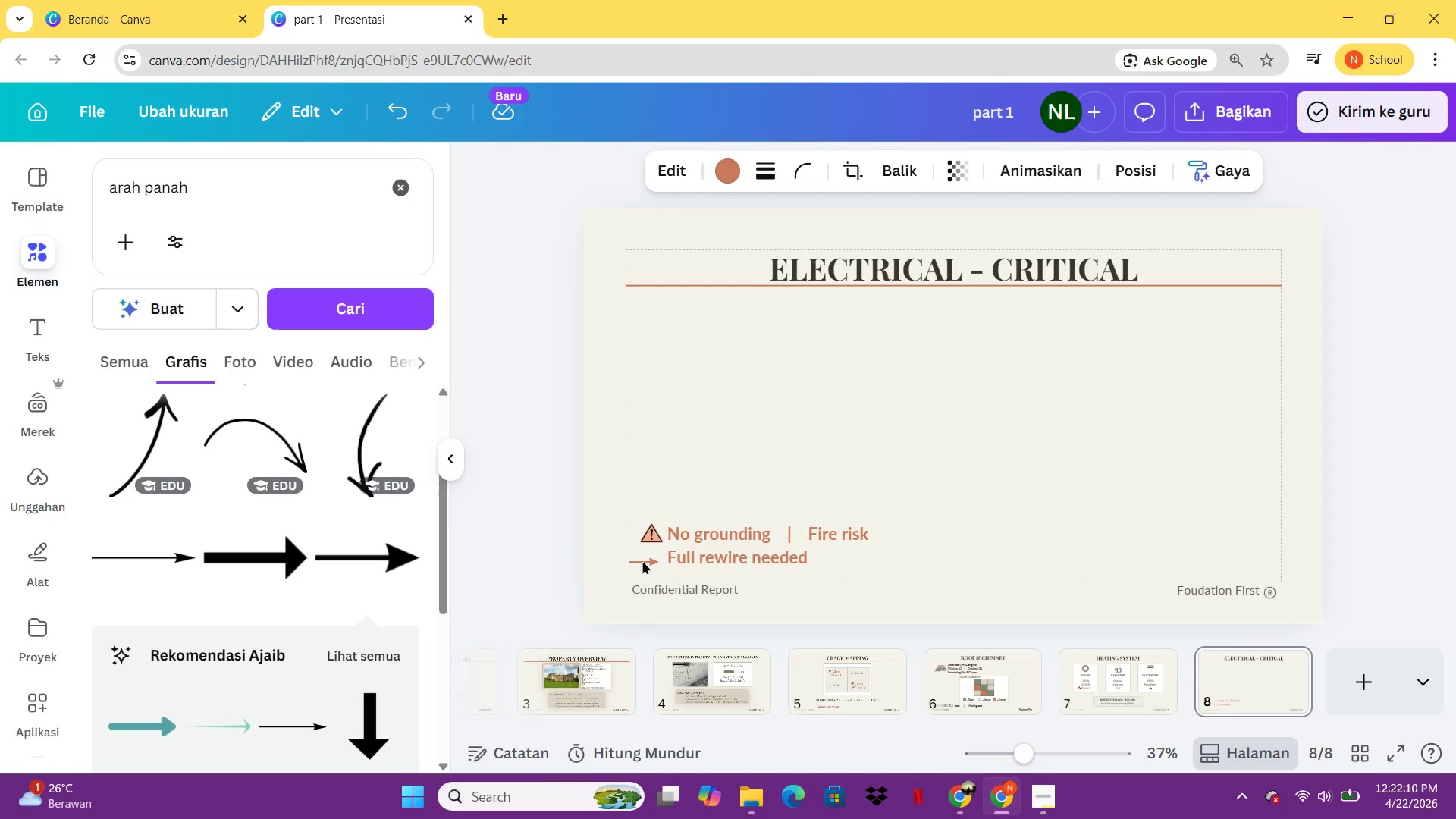 
hold_key(key=ArrowUp, duration=0.84)
 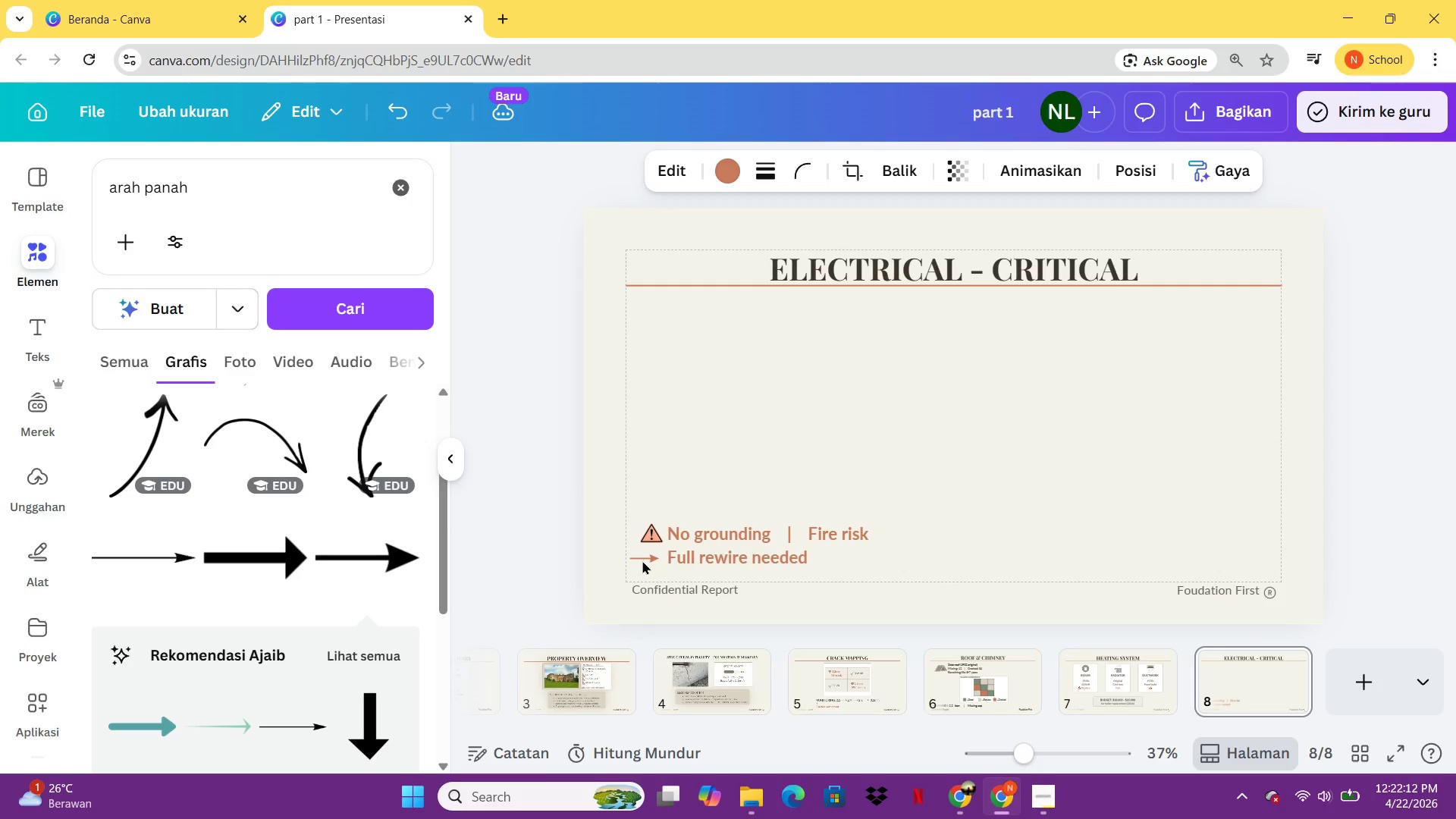 
hold_key(key=ArrowRight, duration=0.92)
 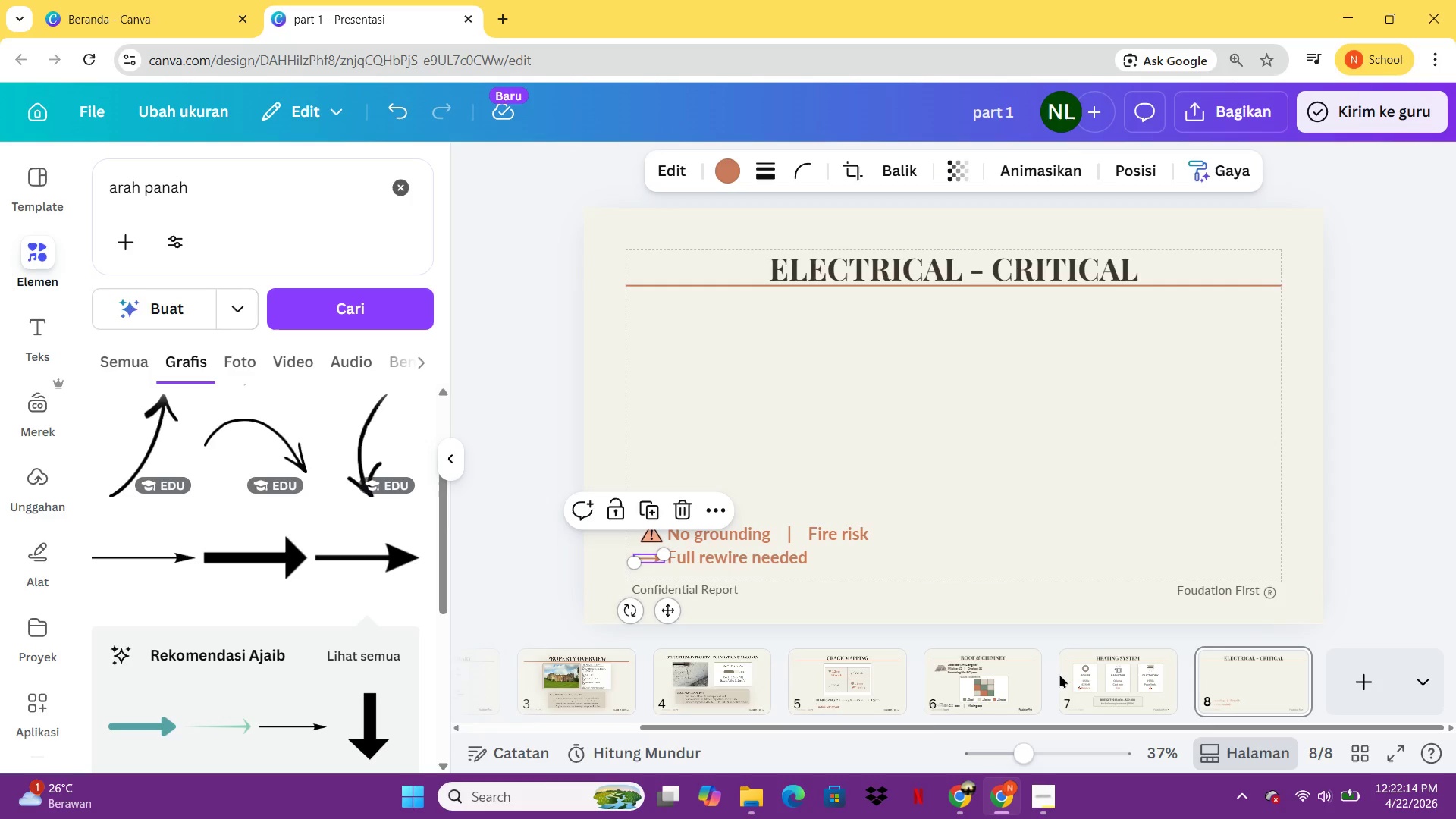 
left_click([1076, 673])
 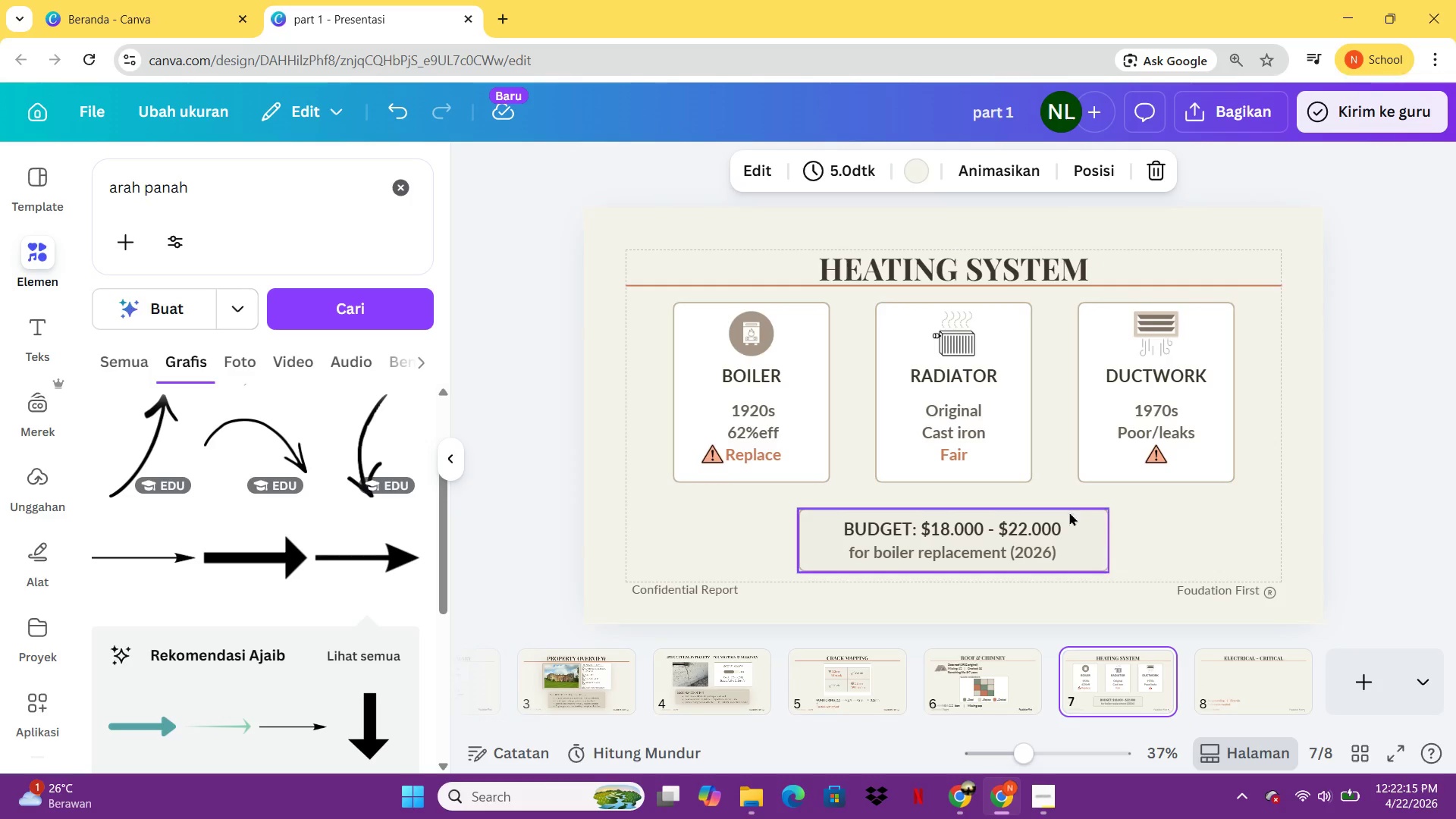 
left_click([1080, 519])
 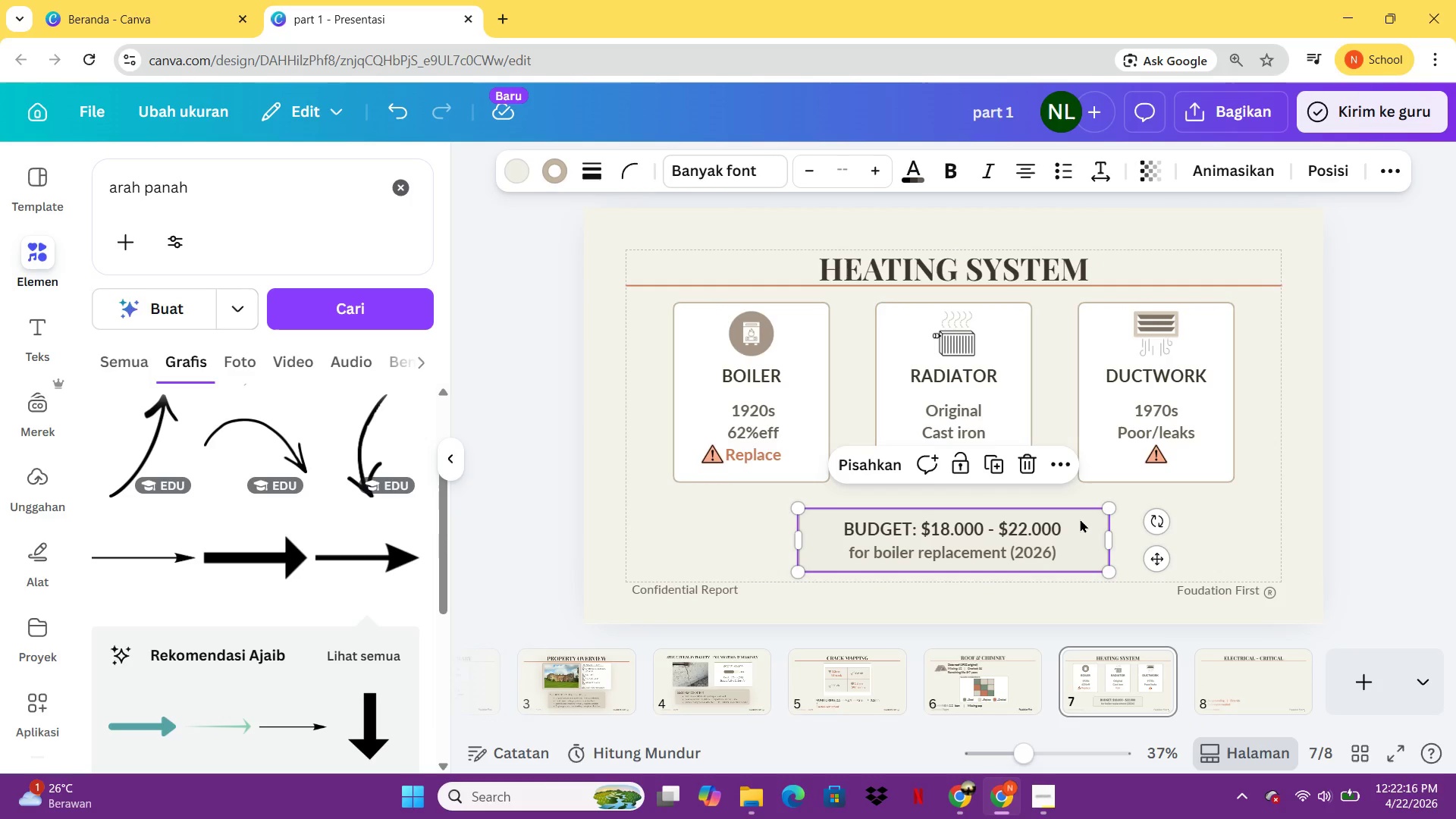 
key(Control+C)
 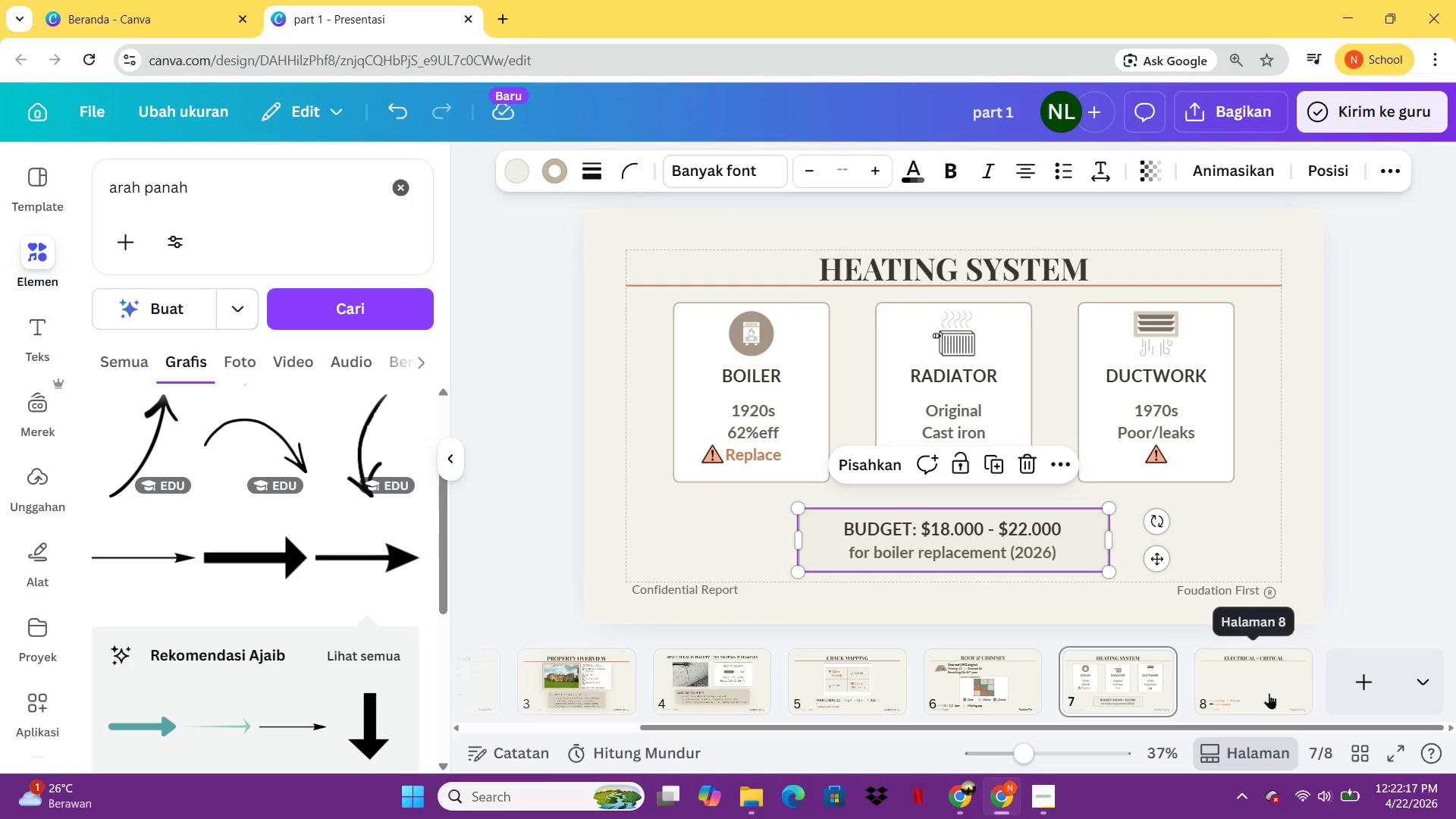 
left_click([1269, 693])
 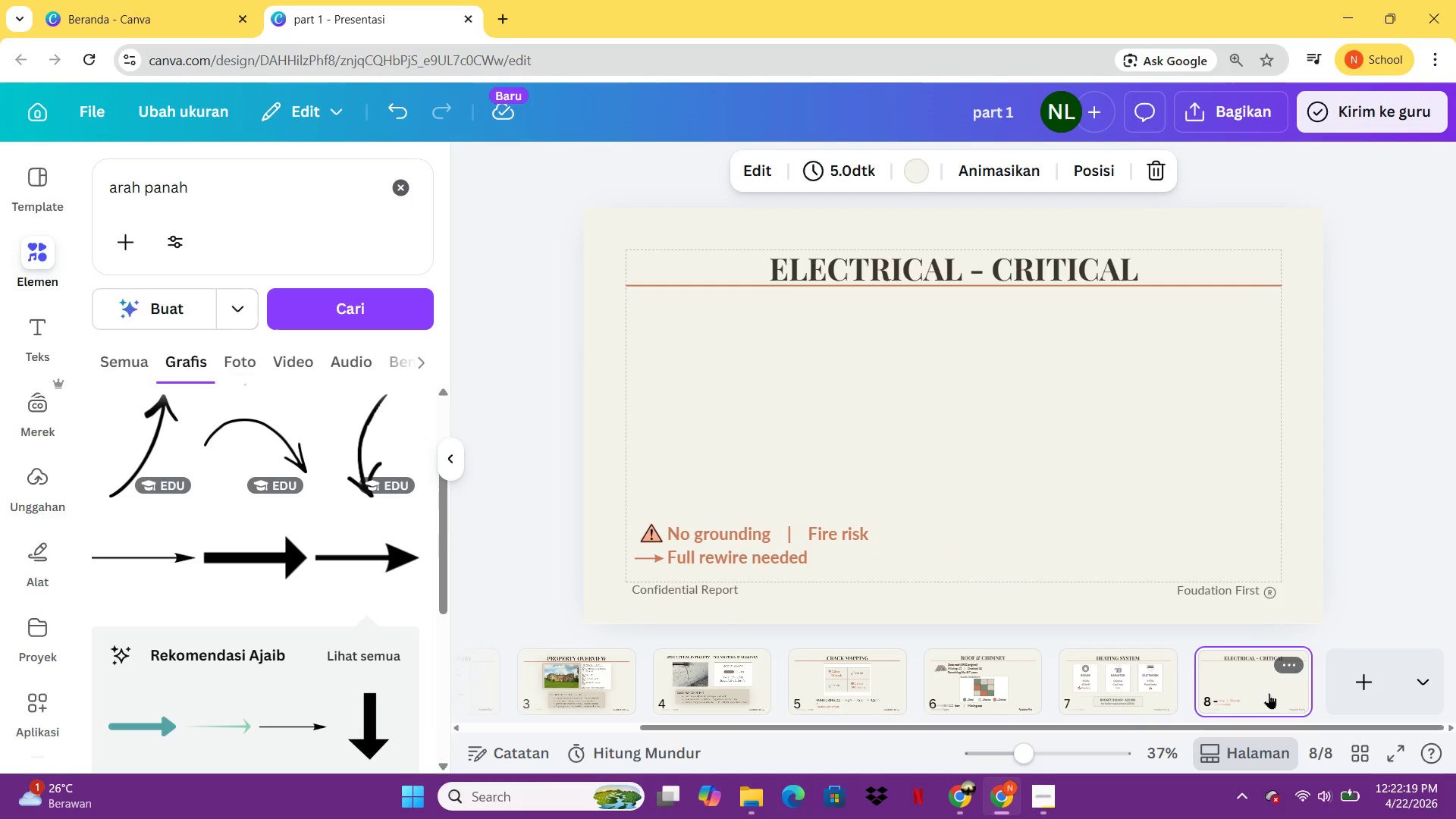 
key(Control+V)
 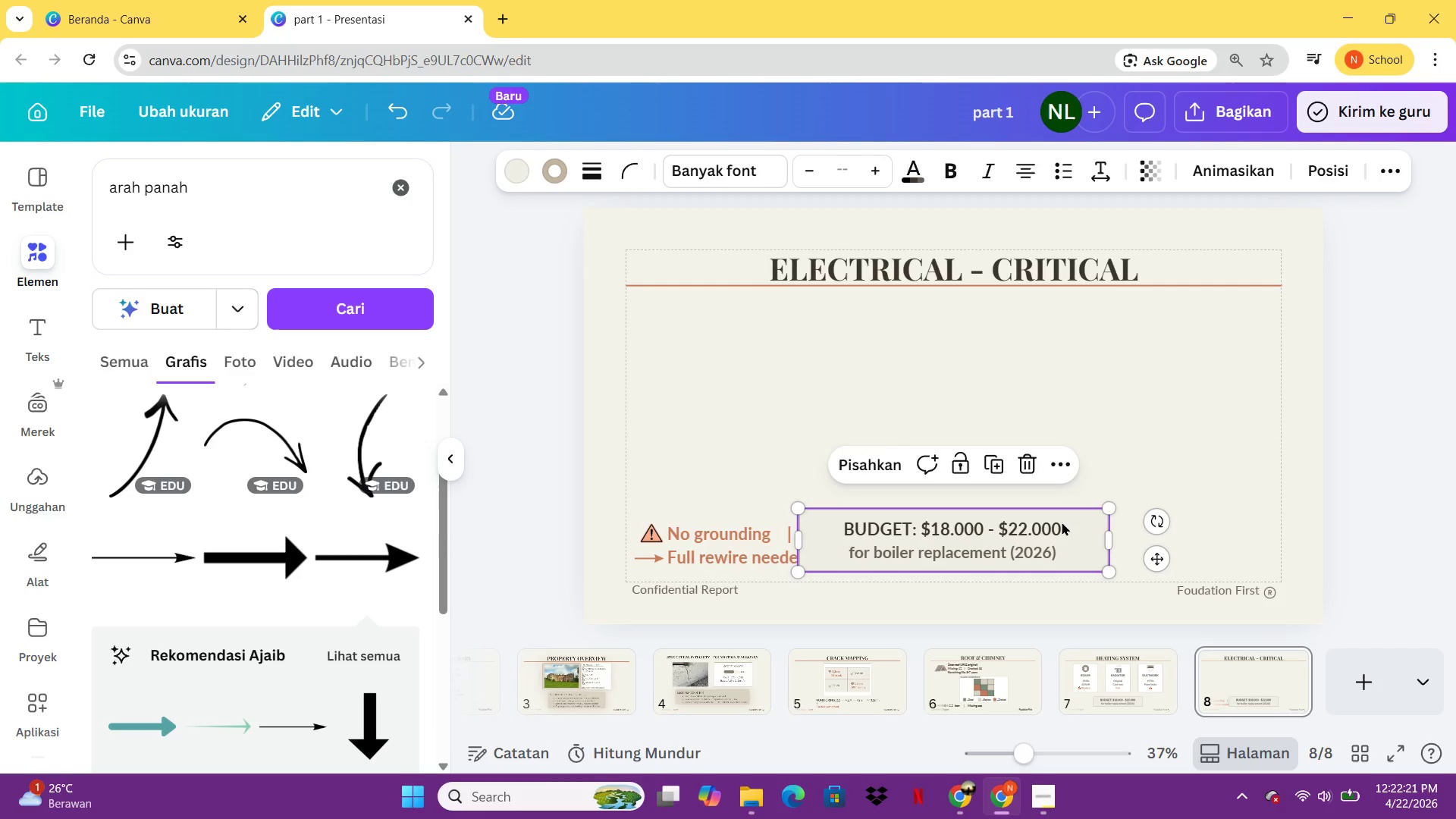 
key(Control+Z)
 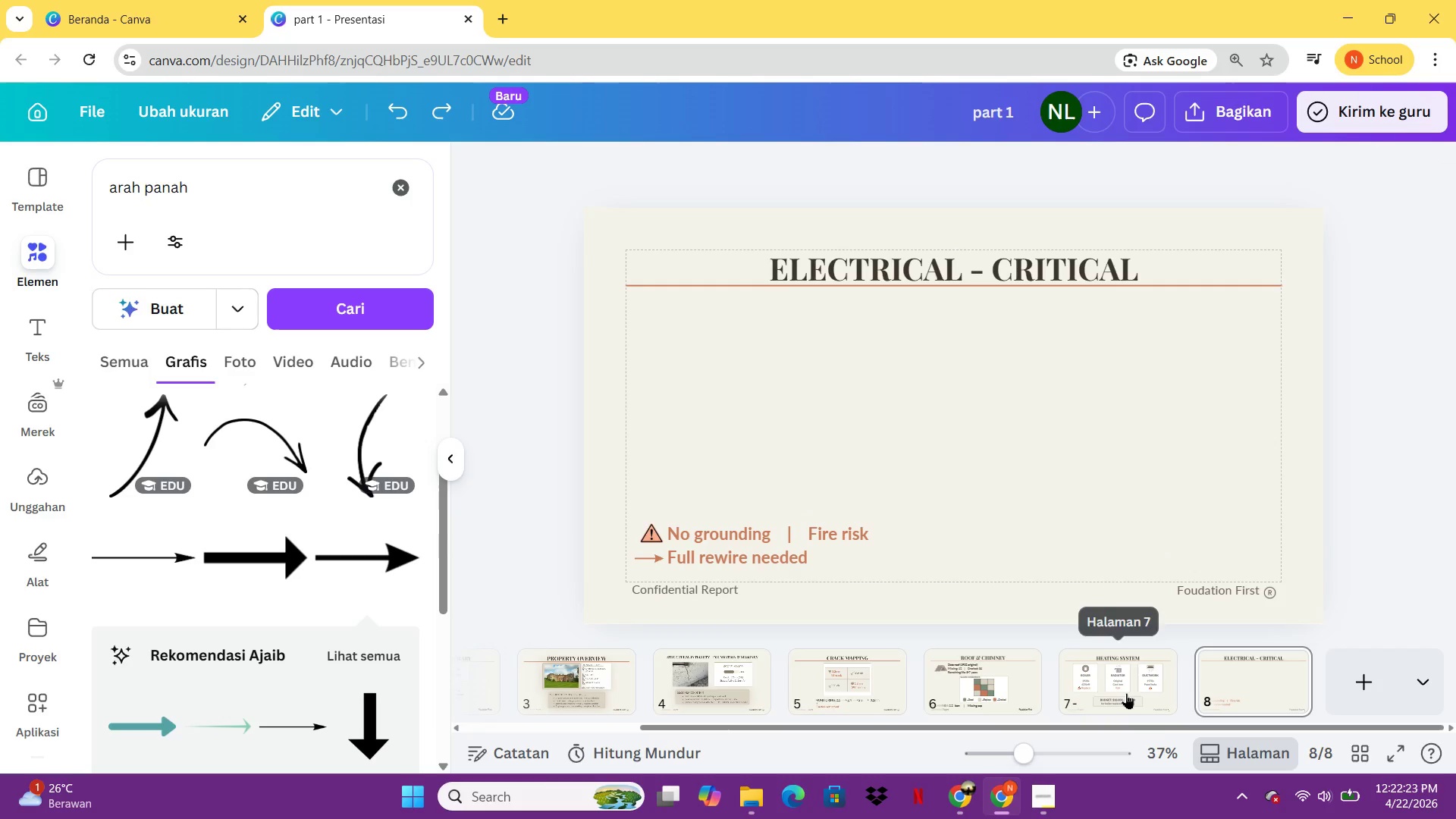 
left_click([1125, 692])
 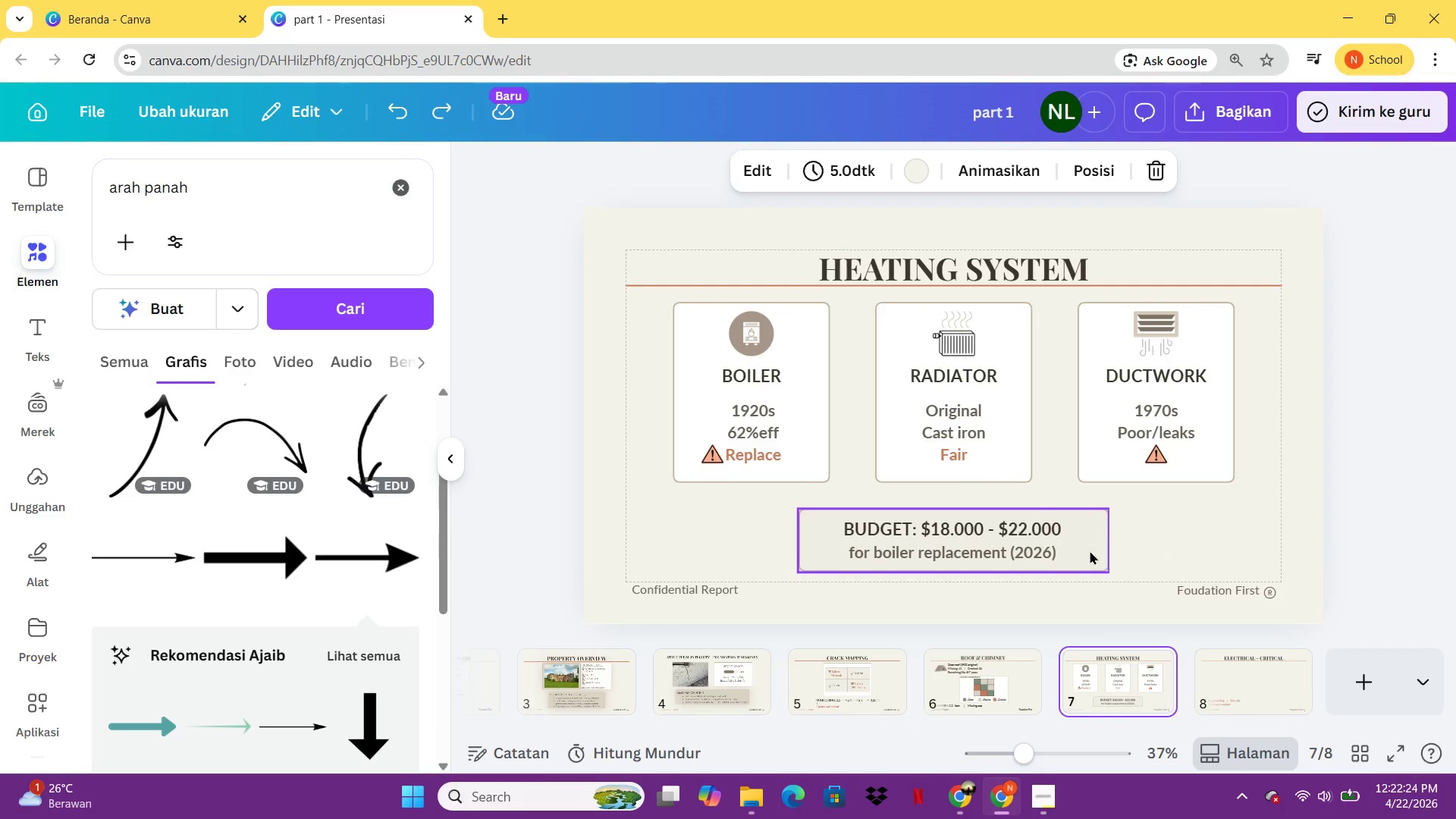 
left_click([1090, 551])
 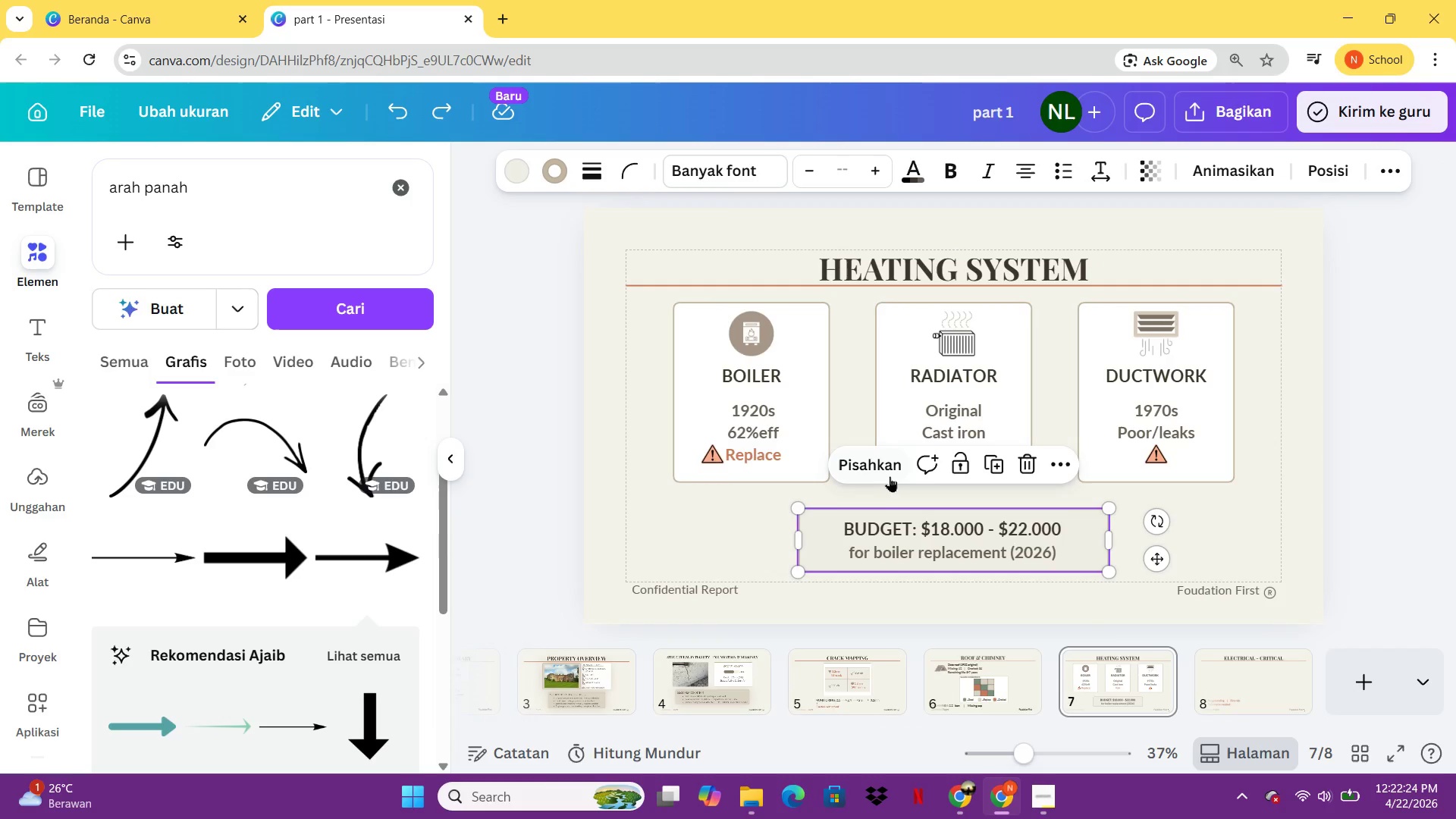 
left_click([890, 475])
 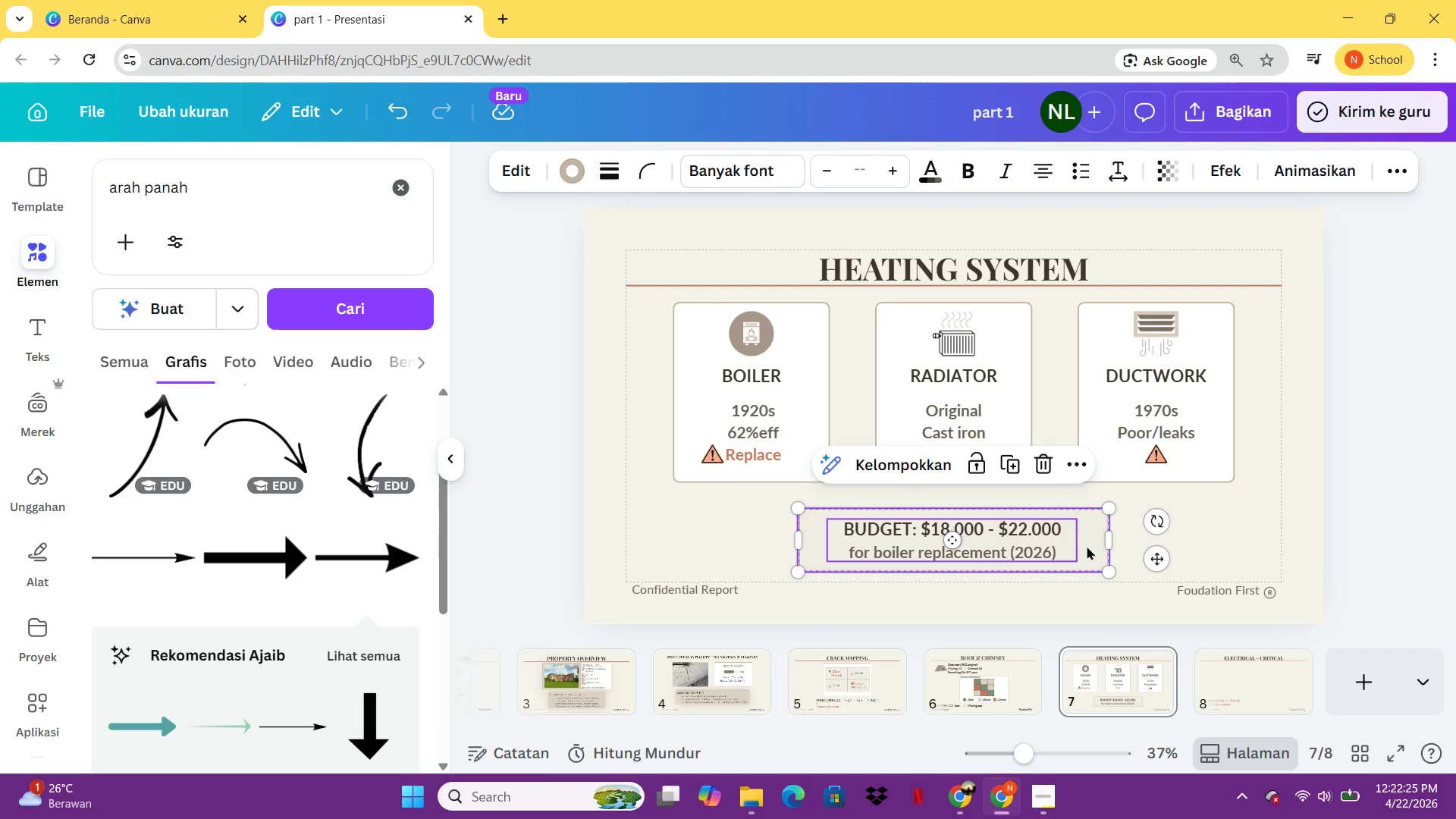 
left_click([1091, 548])
 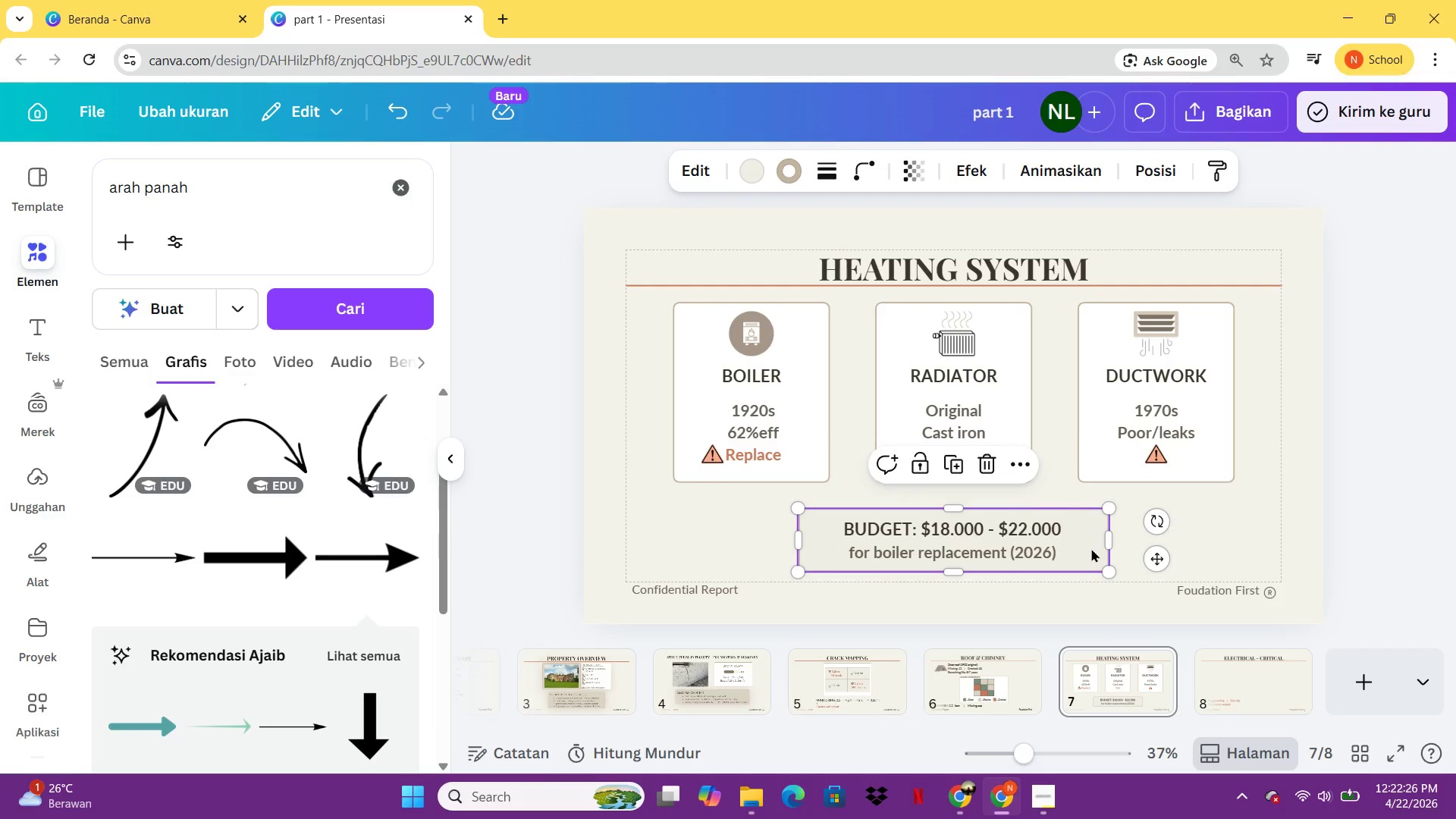 
key(Control+C)
 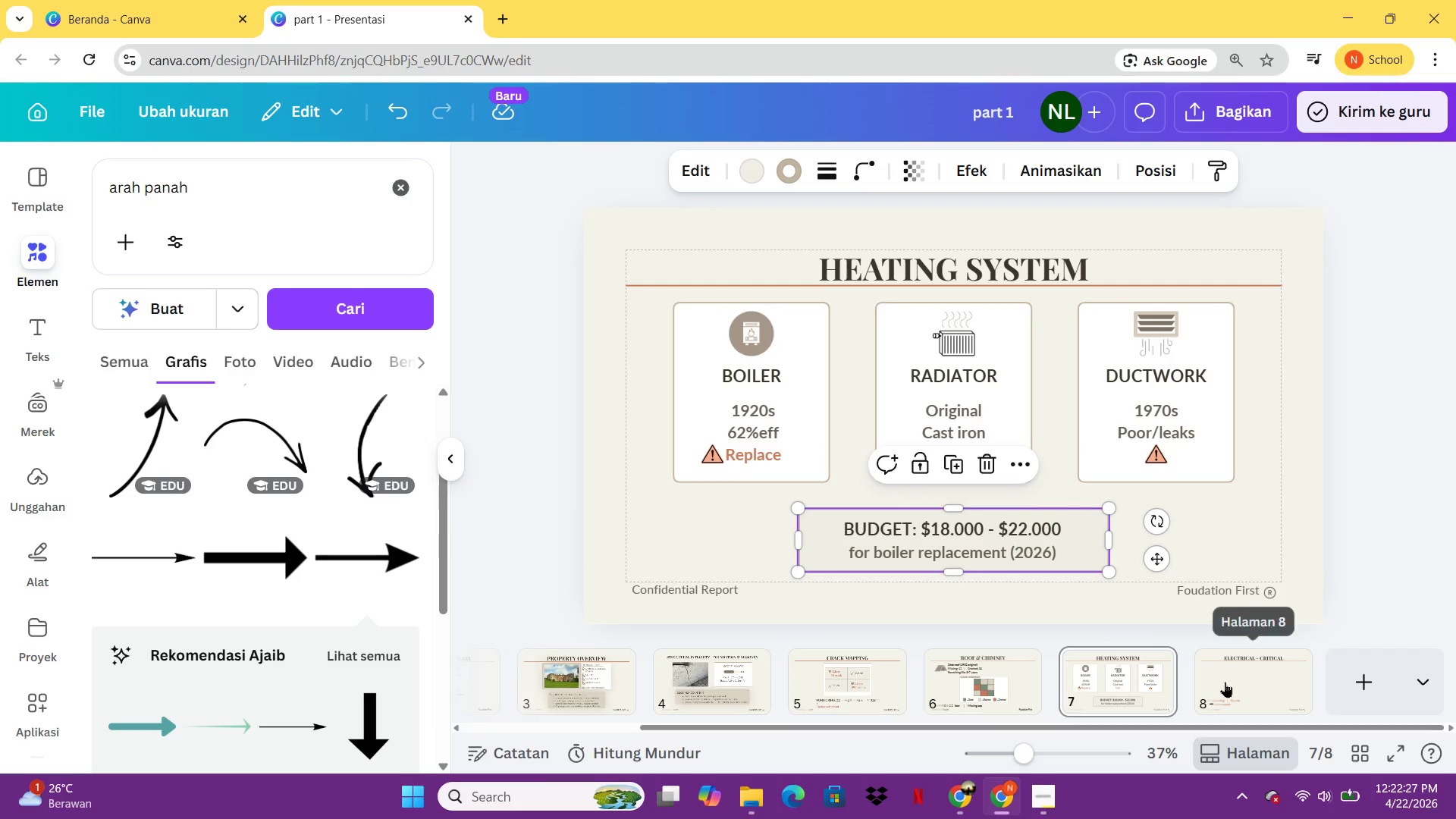 
left_click([1225, 682])
 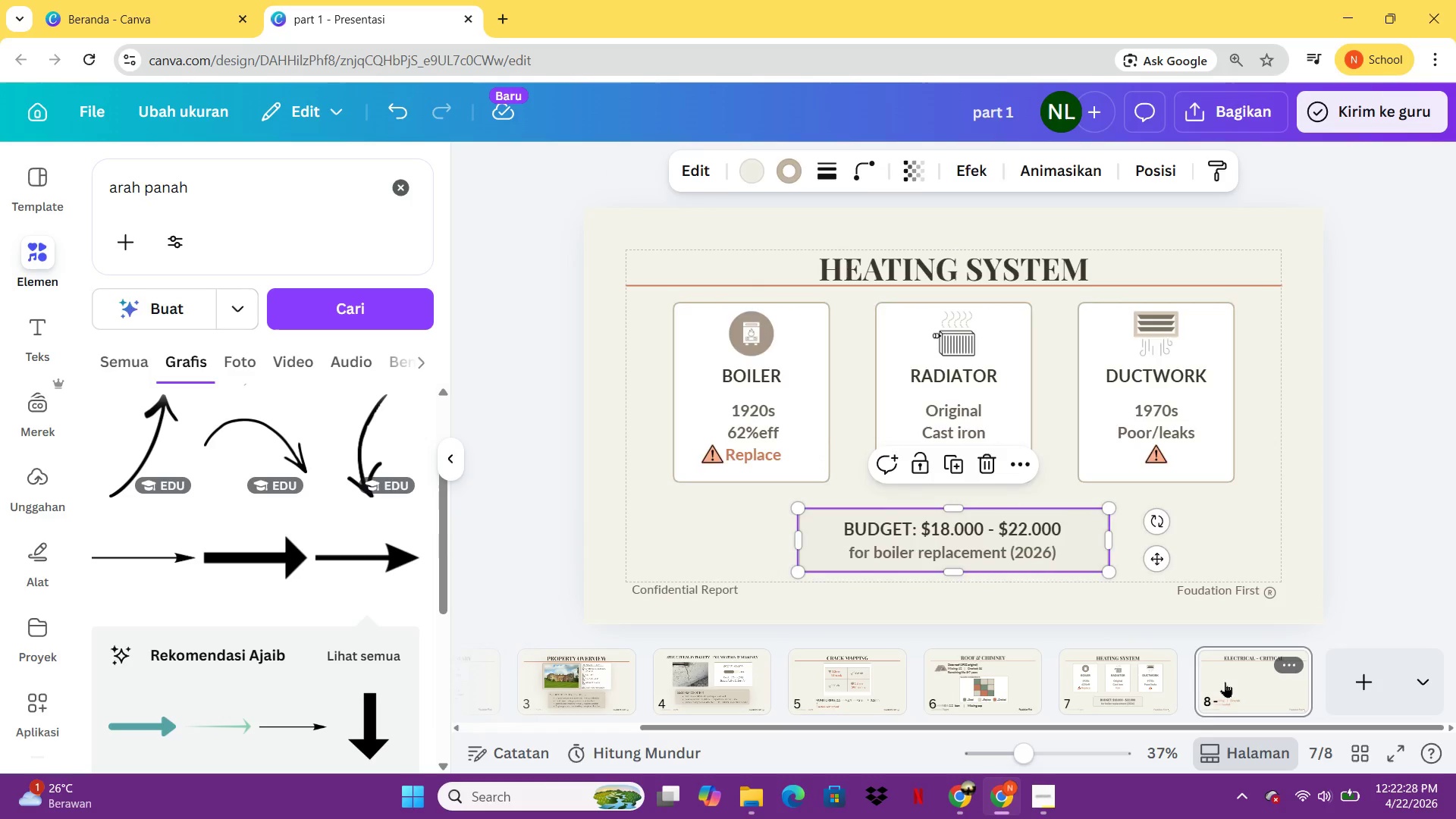 
hold_key(key=ControlLeft, duration=0.31)
 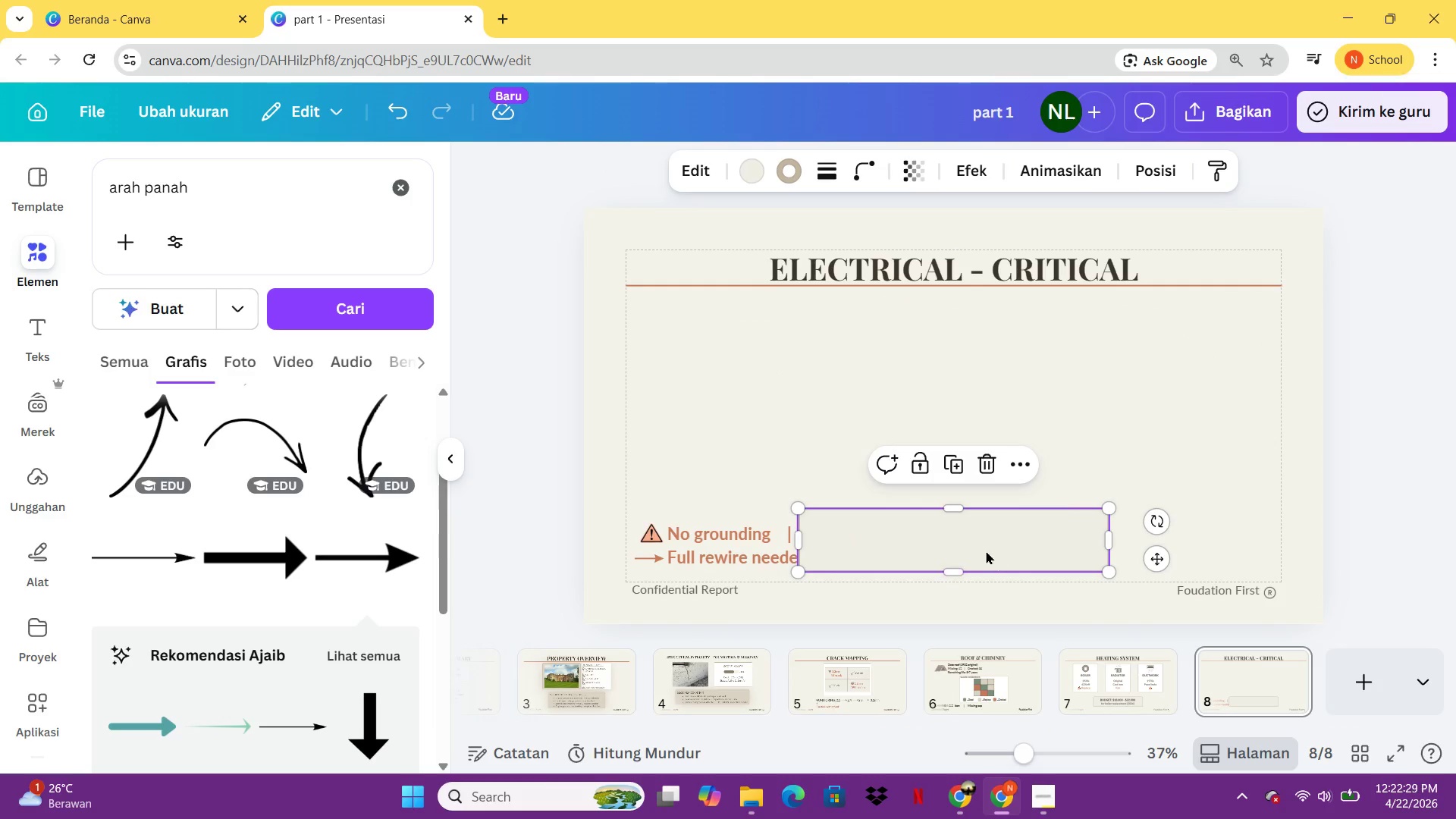 
key(V)
 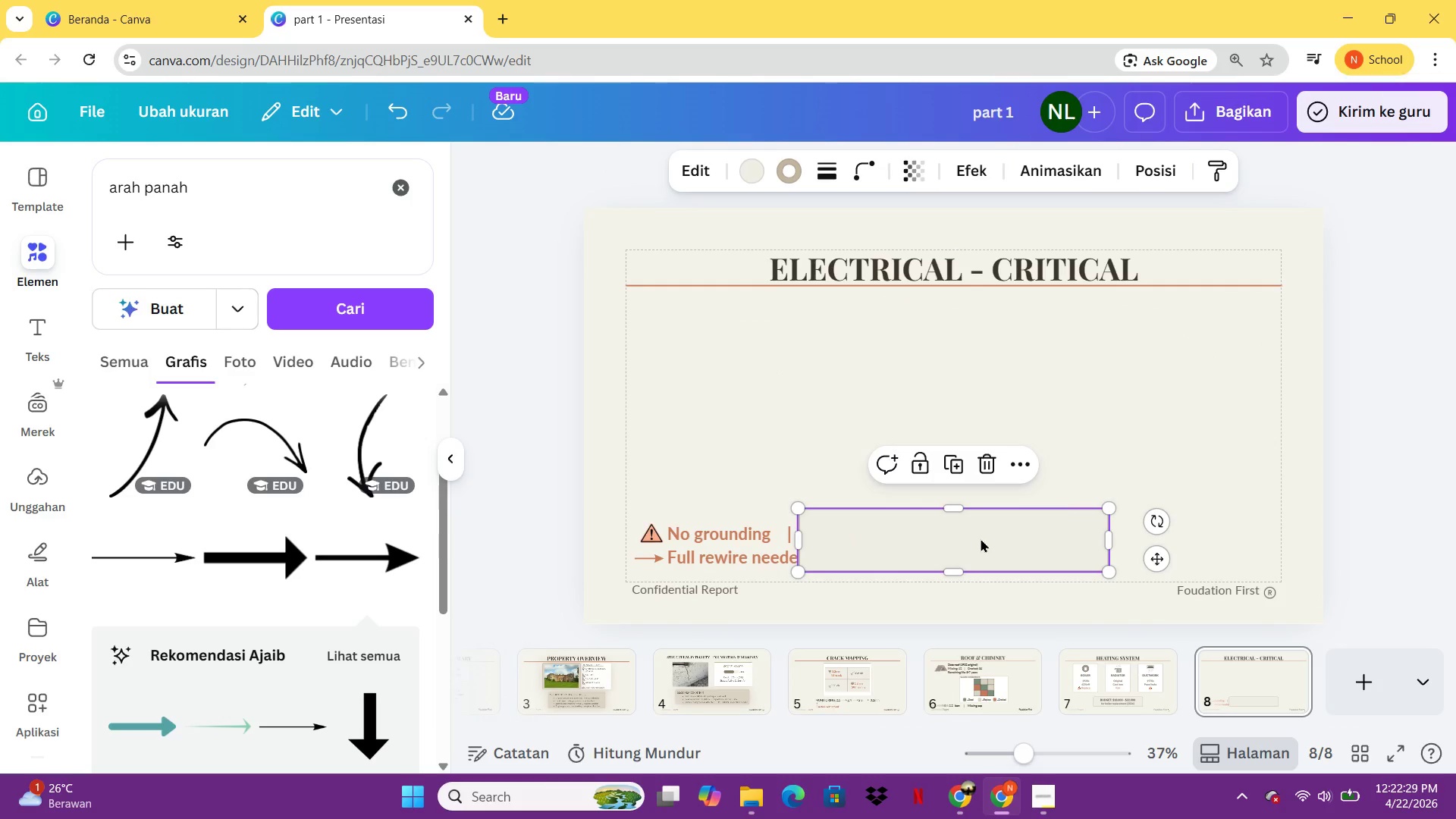 
right_click([981, 538])
 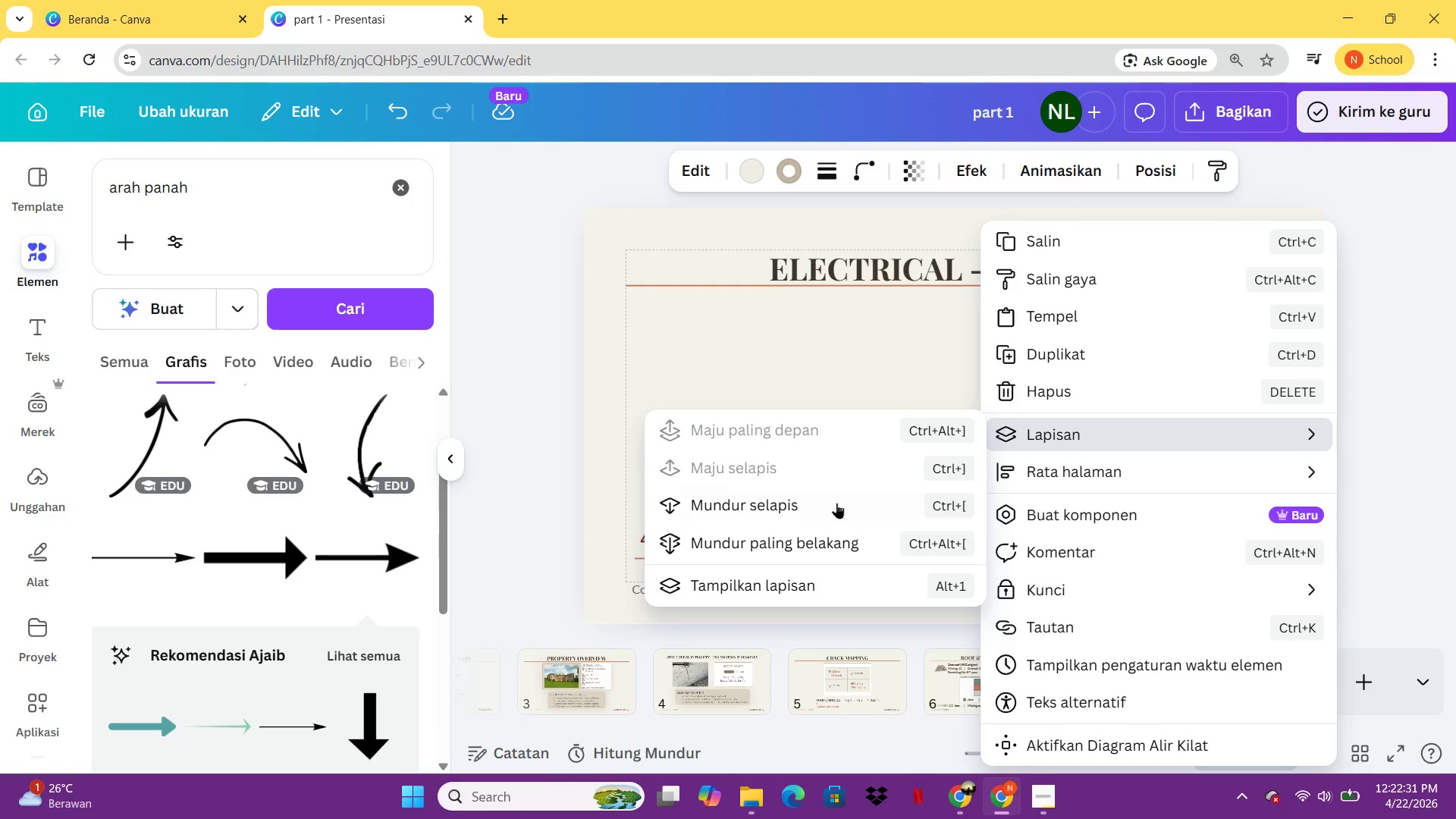 
left_click([816, 535])
 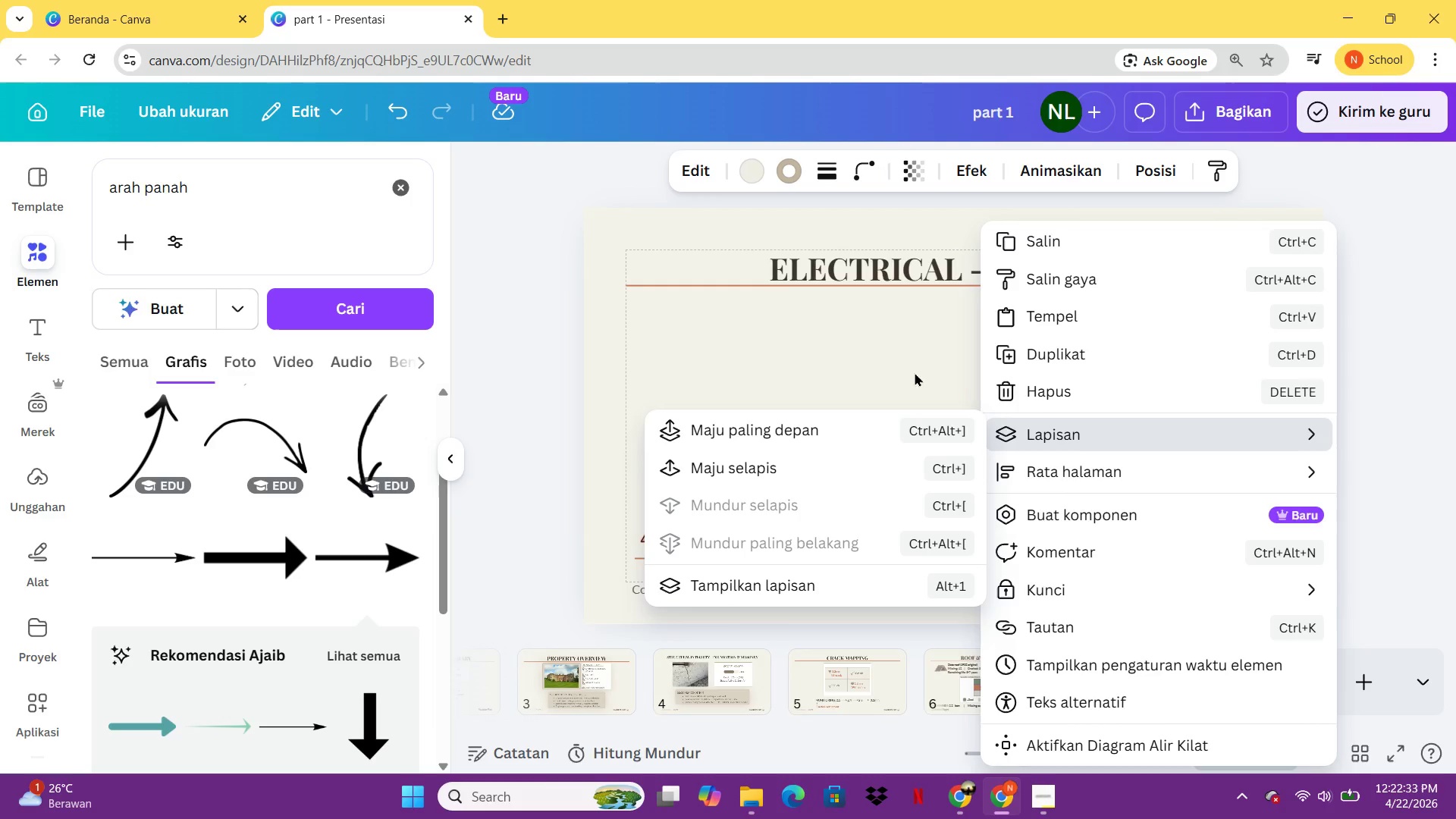 
left_click([905, 362])
 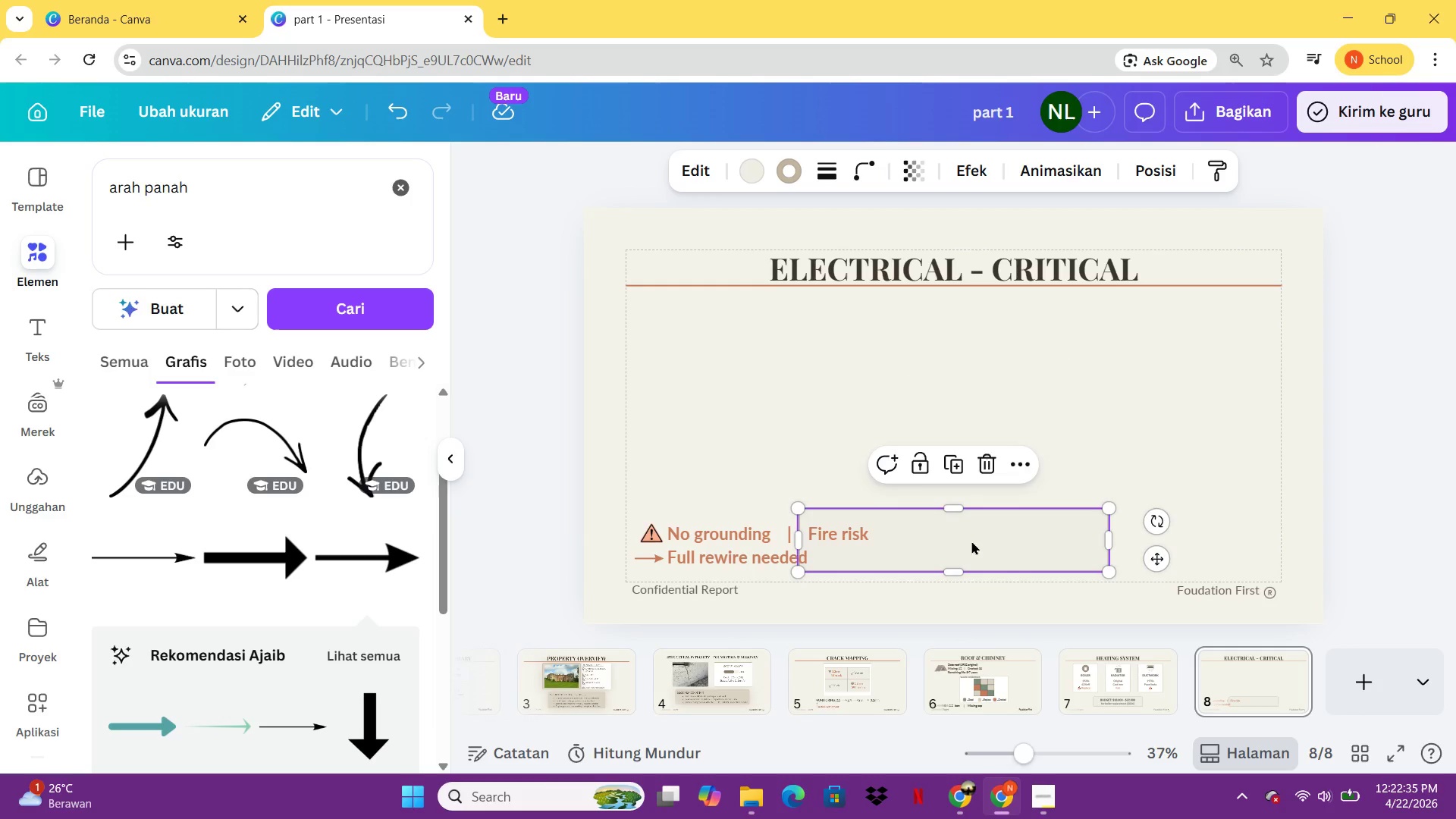 
left_click_drag(start_coordinate=[961, 544], to_coordinate=[886, 541])
 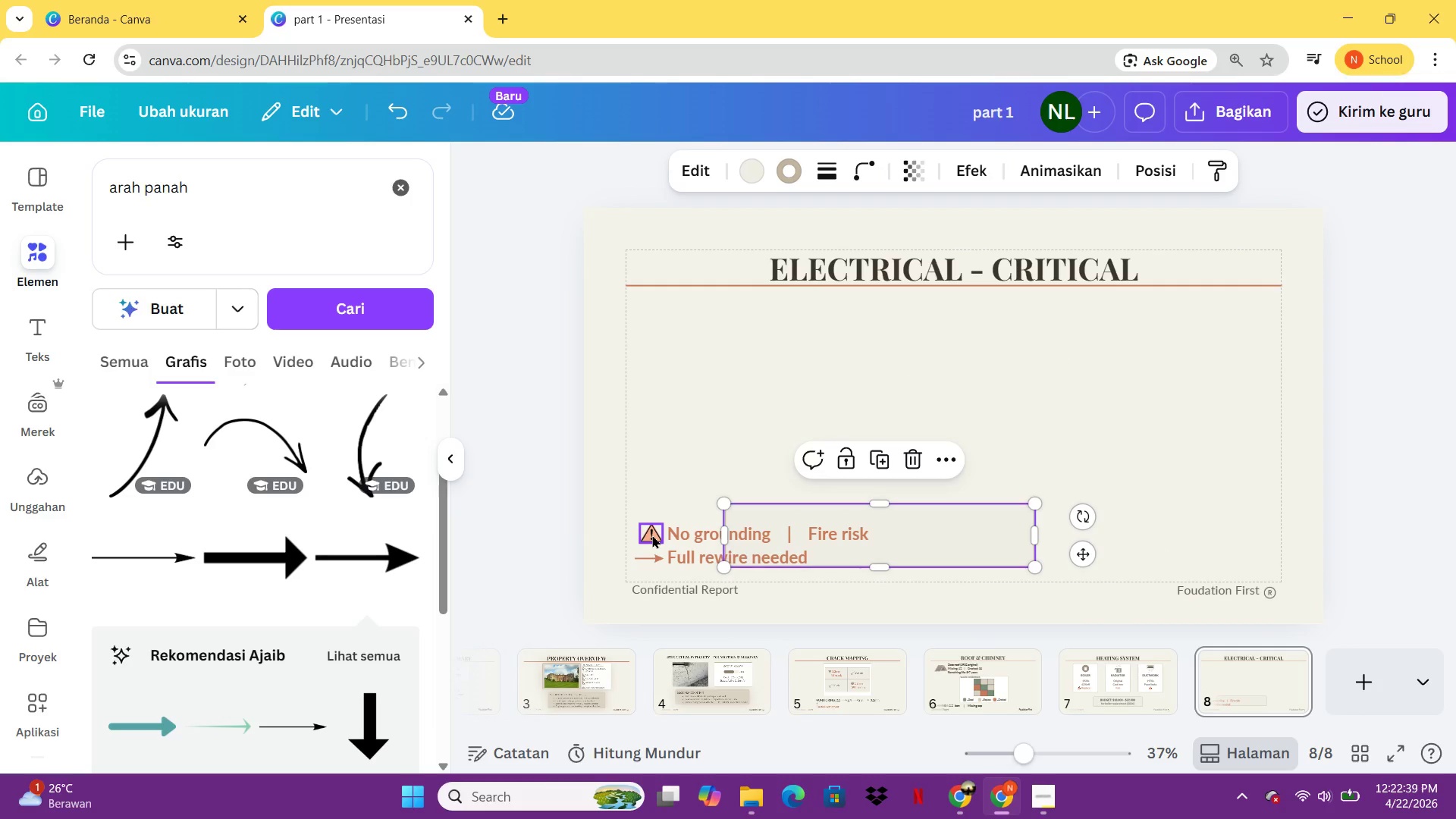 
left_click([652, 535])
 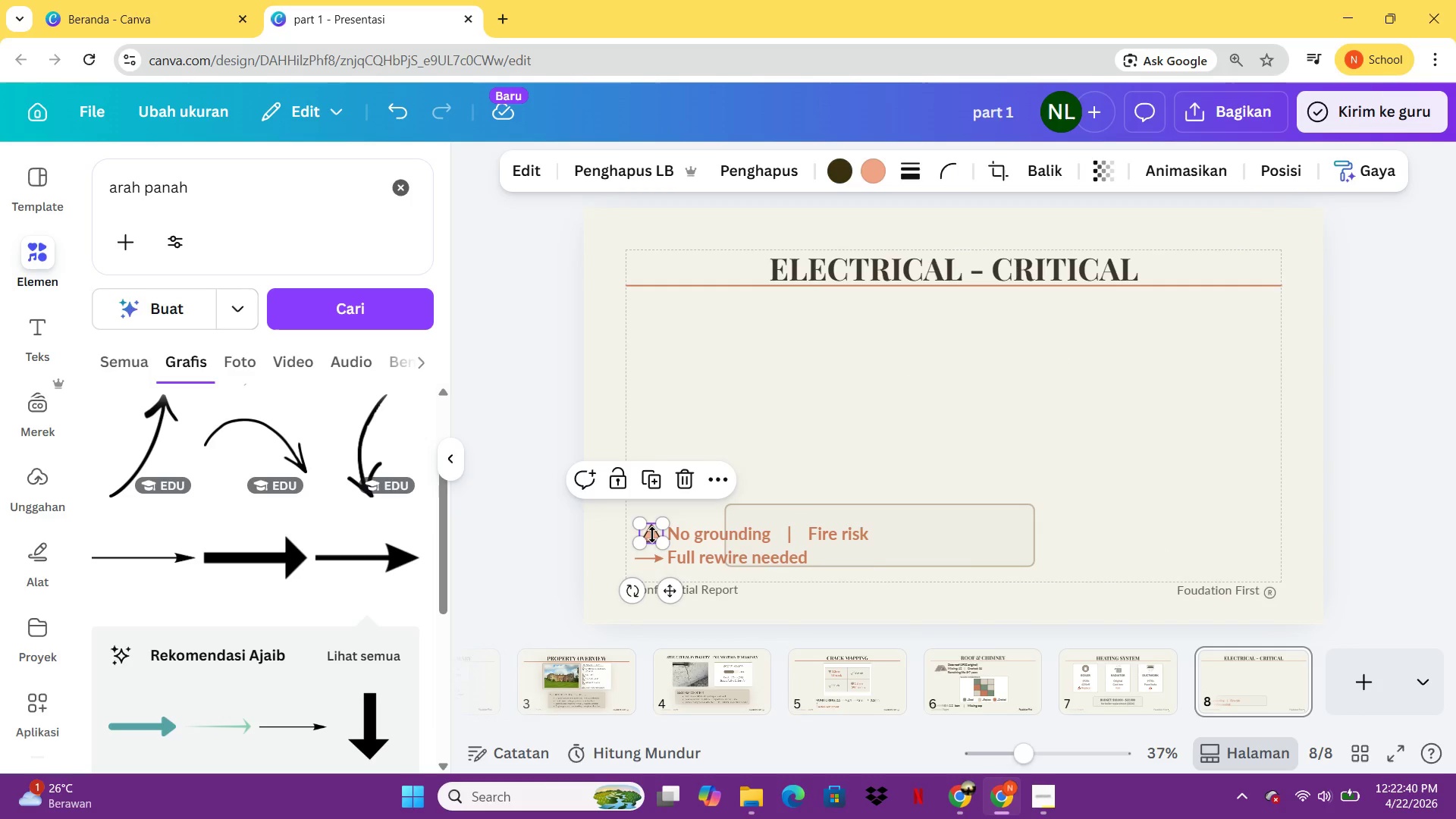 
key(Control+C)
 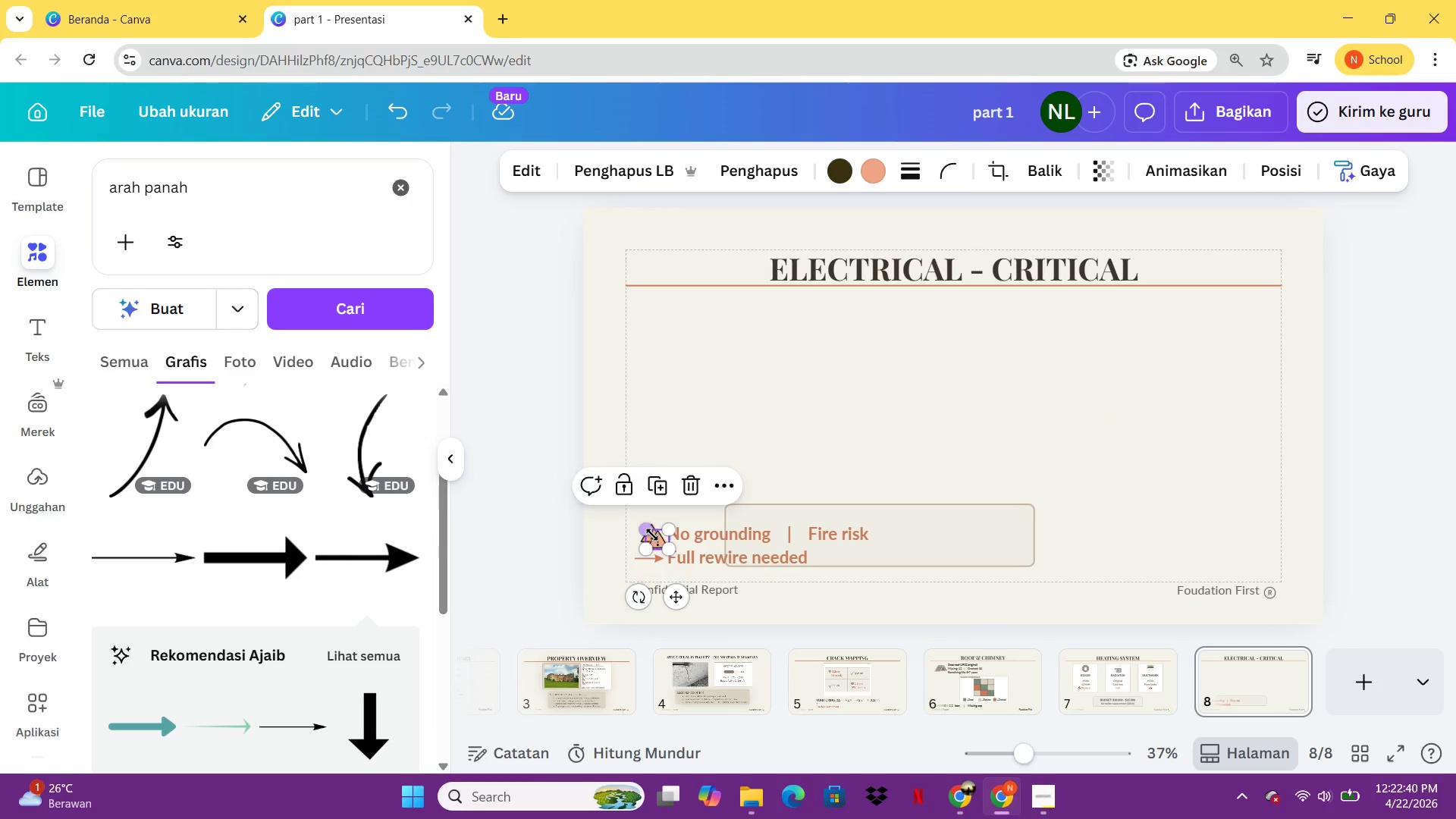 
key(Control+V)
 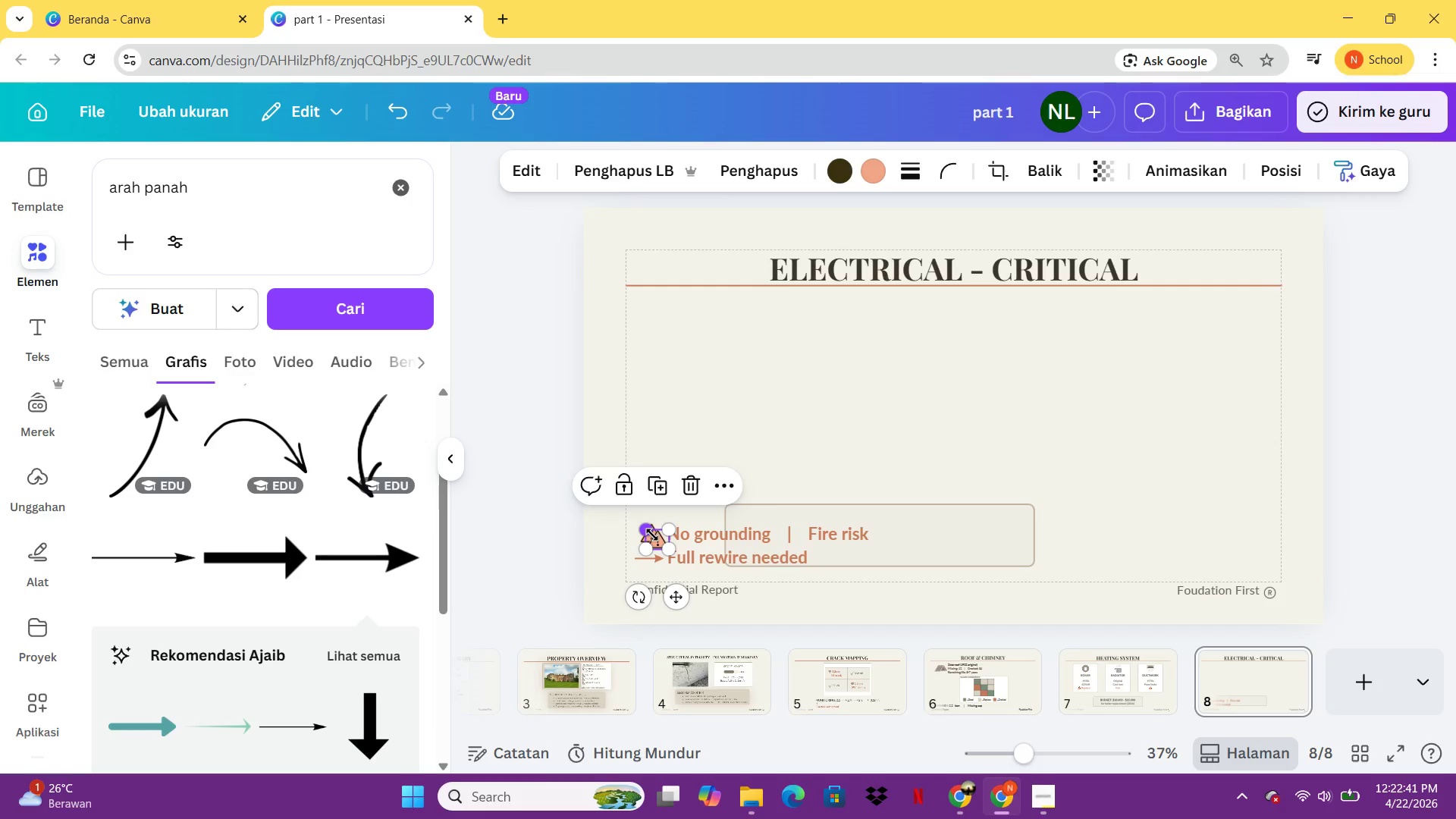 
left_click([652, 535])
 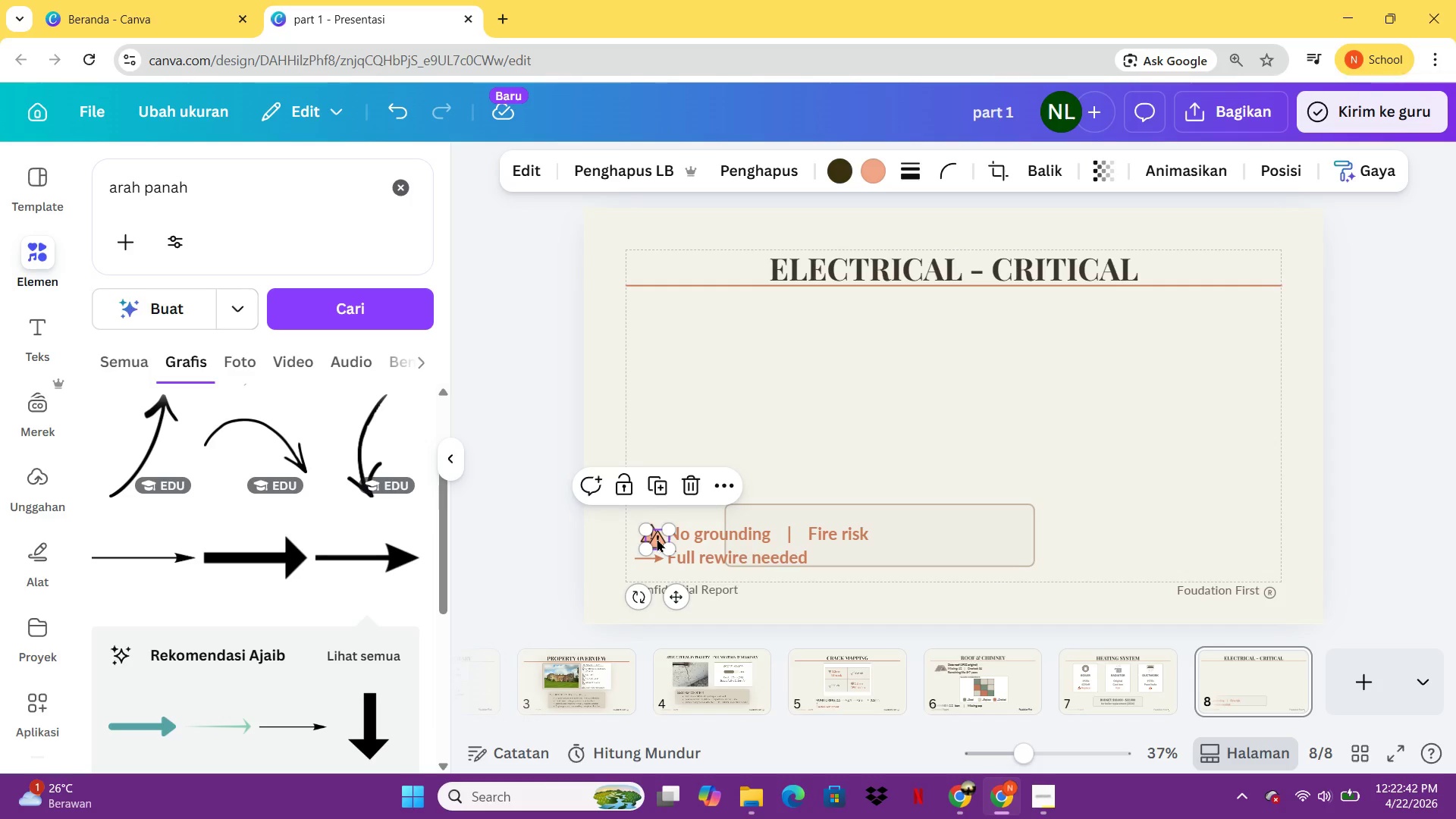 
left_click_drag(start_coordinate=[657, 538], to_coordinate=[682, 356])
 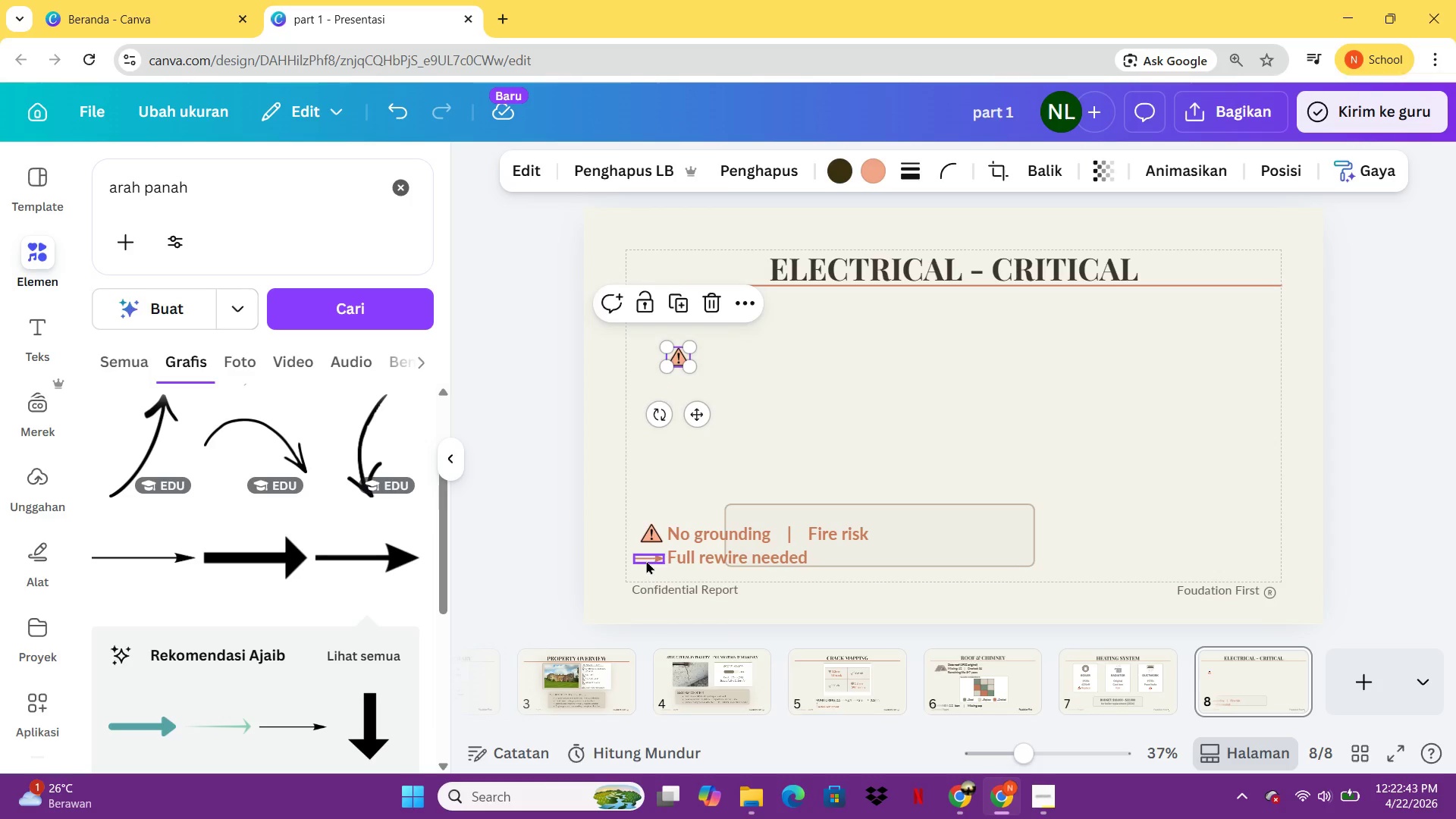 
left_click([646, 560])
 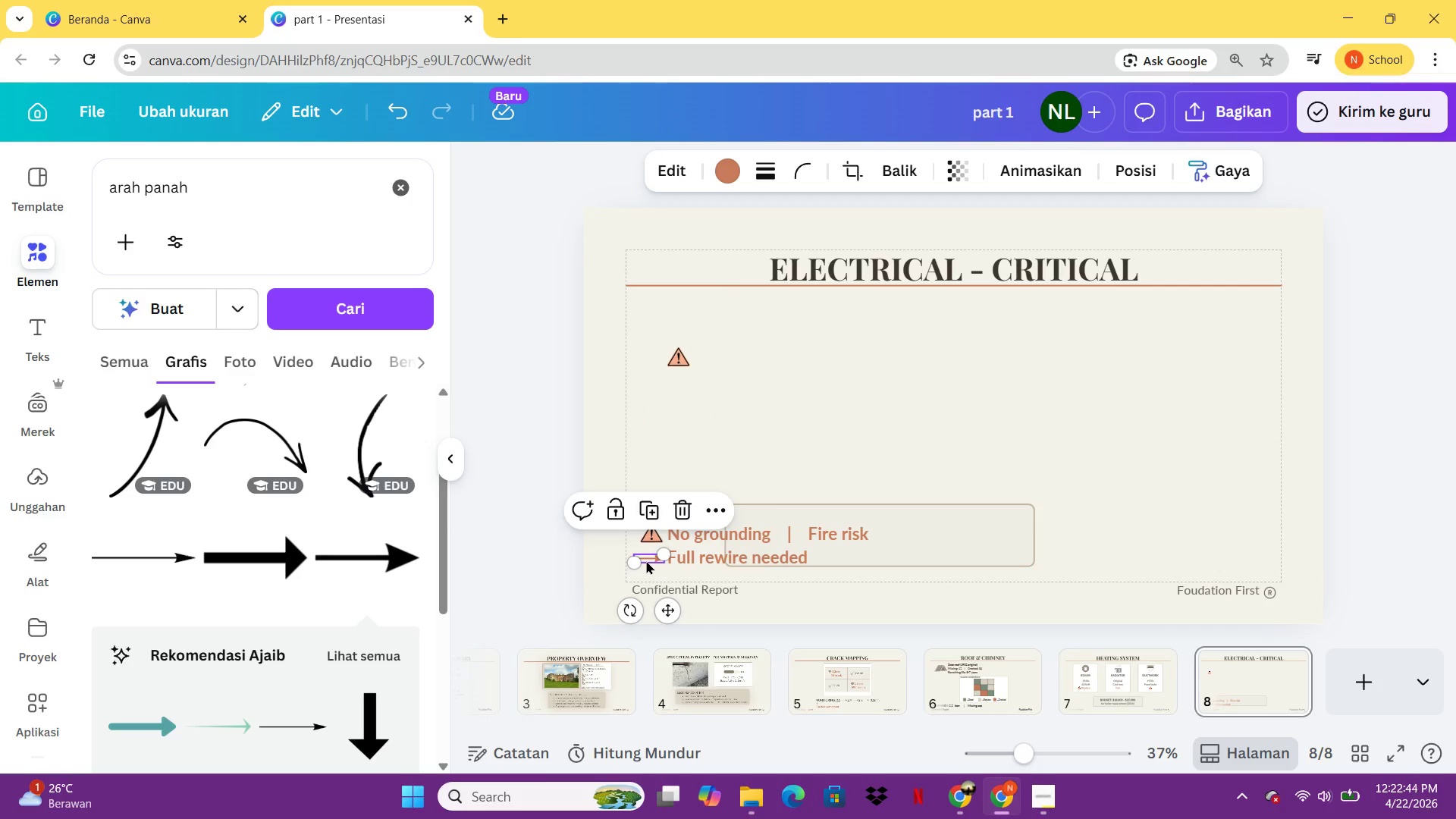 
key(Control+C)
 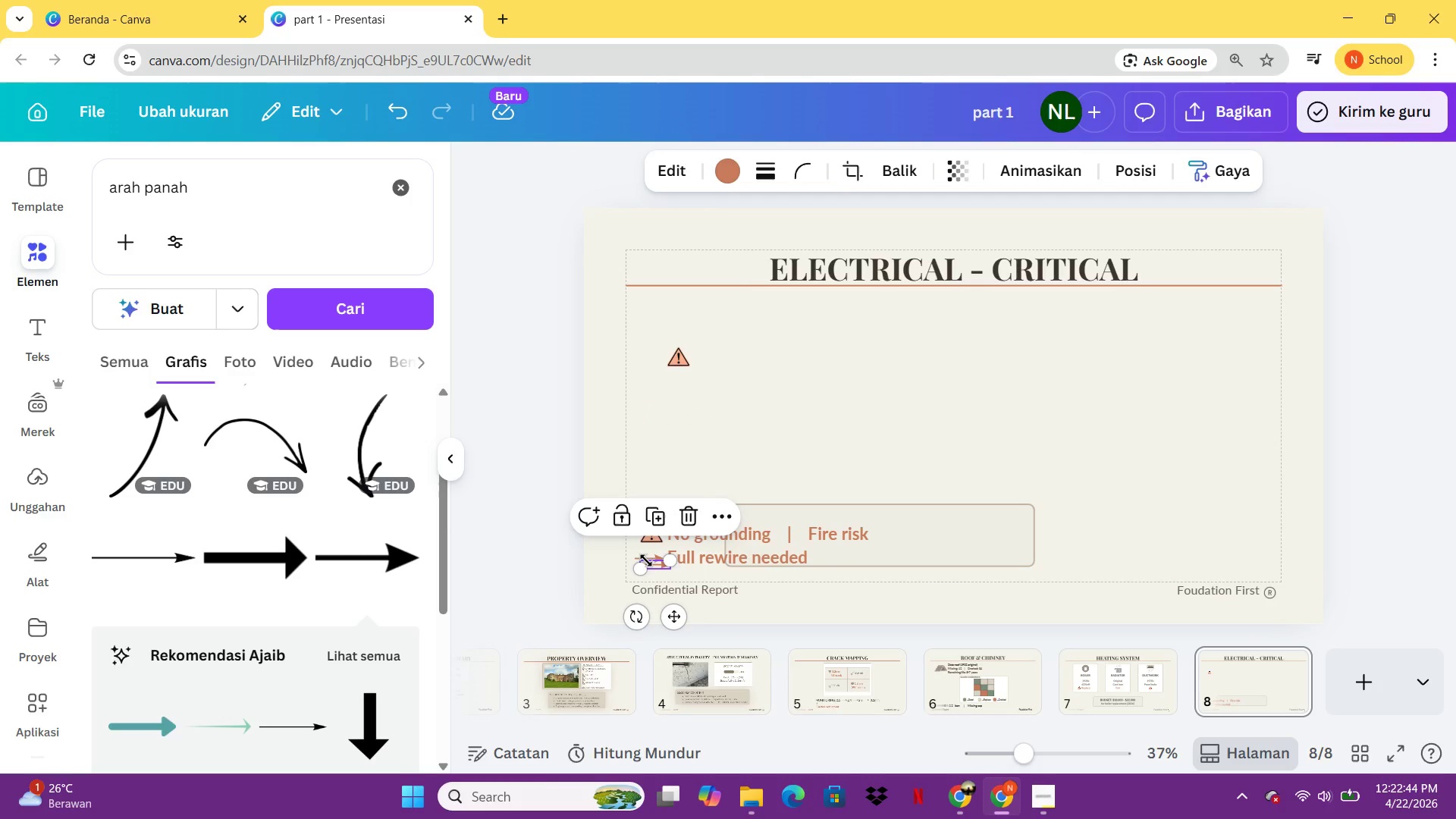 
key(Control+V)
 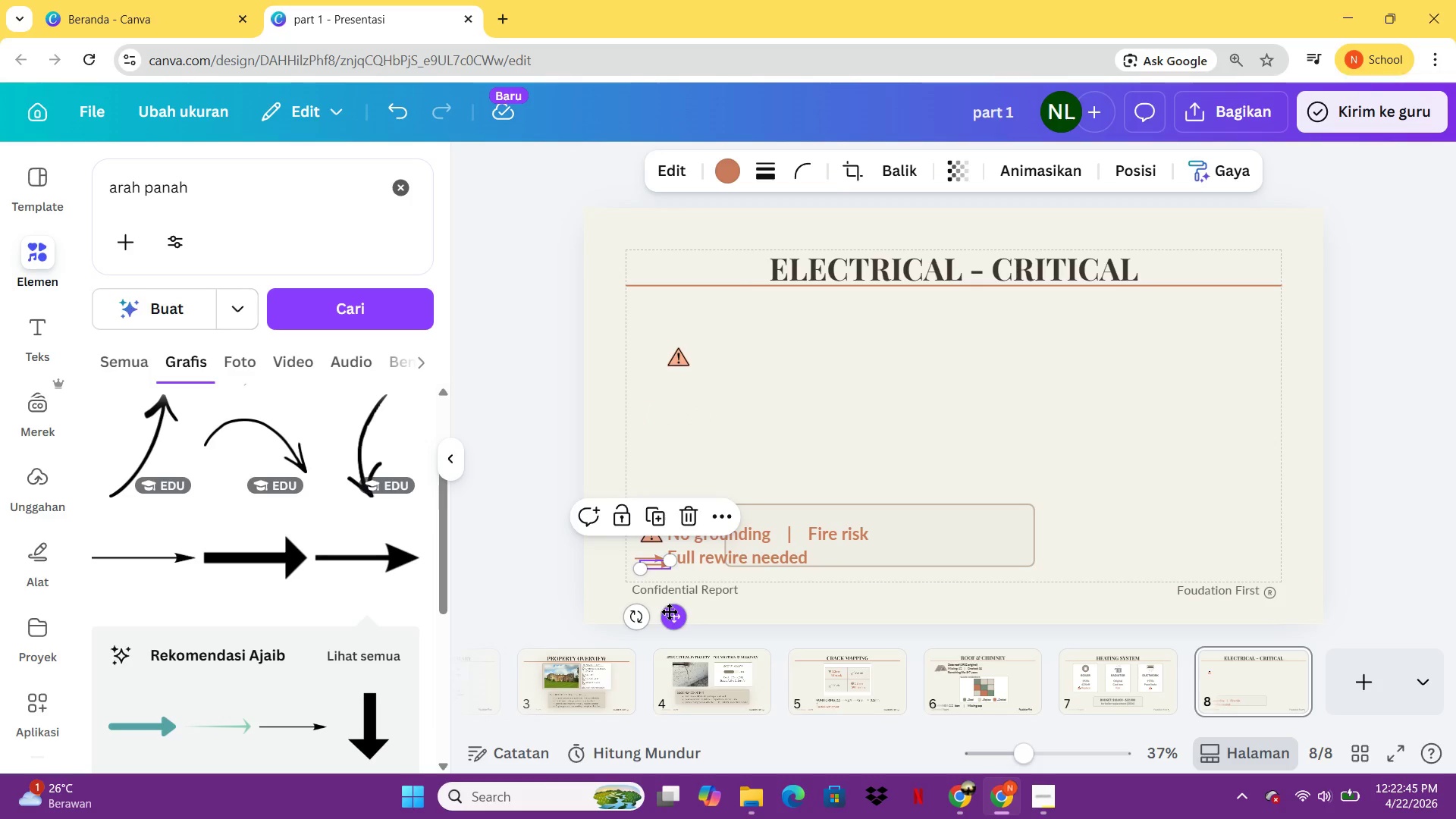 
left_click_drag(start_coordinate=[669, 611], to_coordinate=[713, 470])
 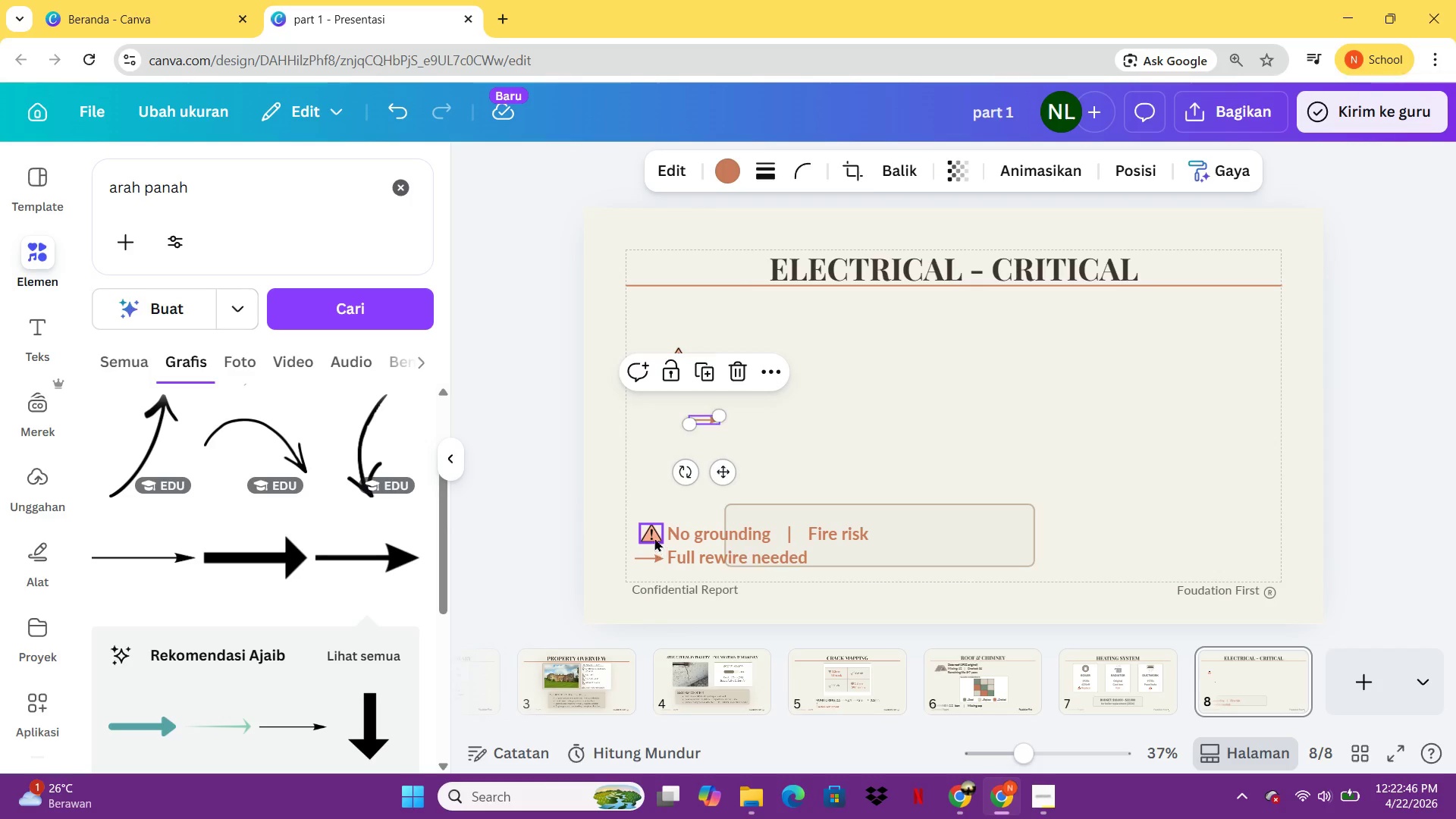 
left_click([654, 538])
 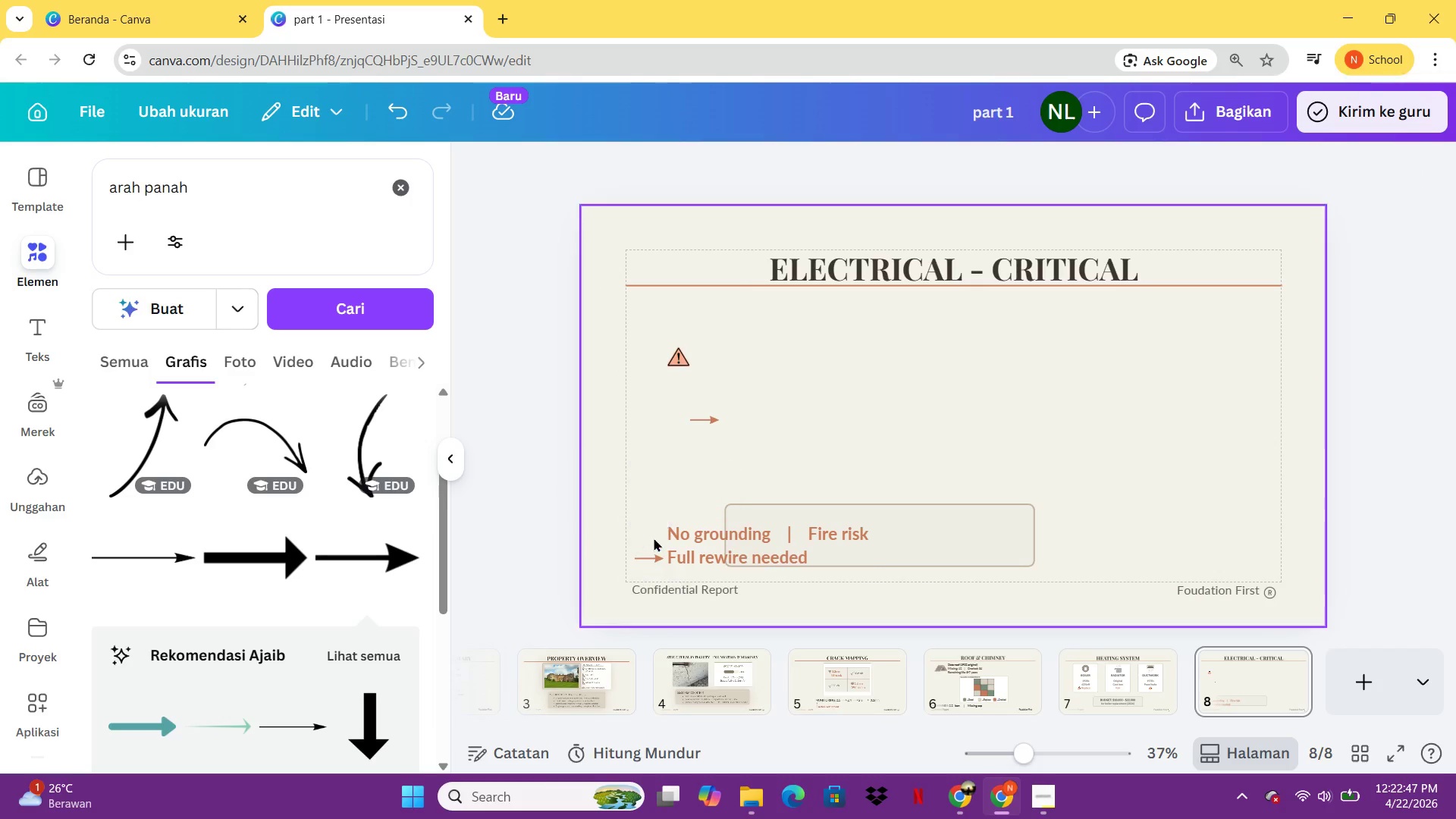 
key(Delete)
 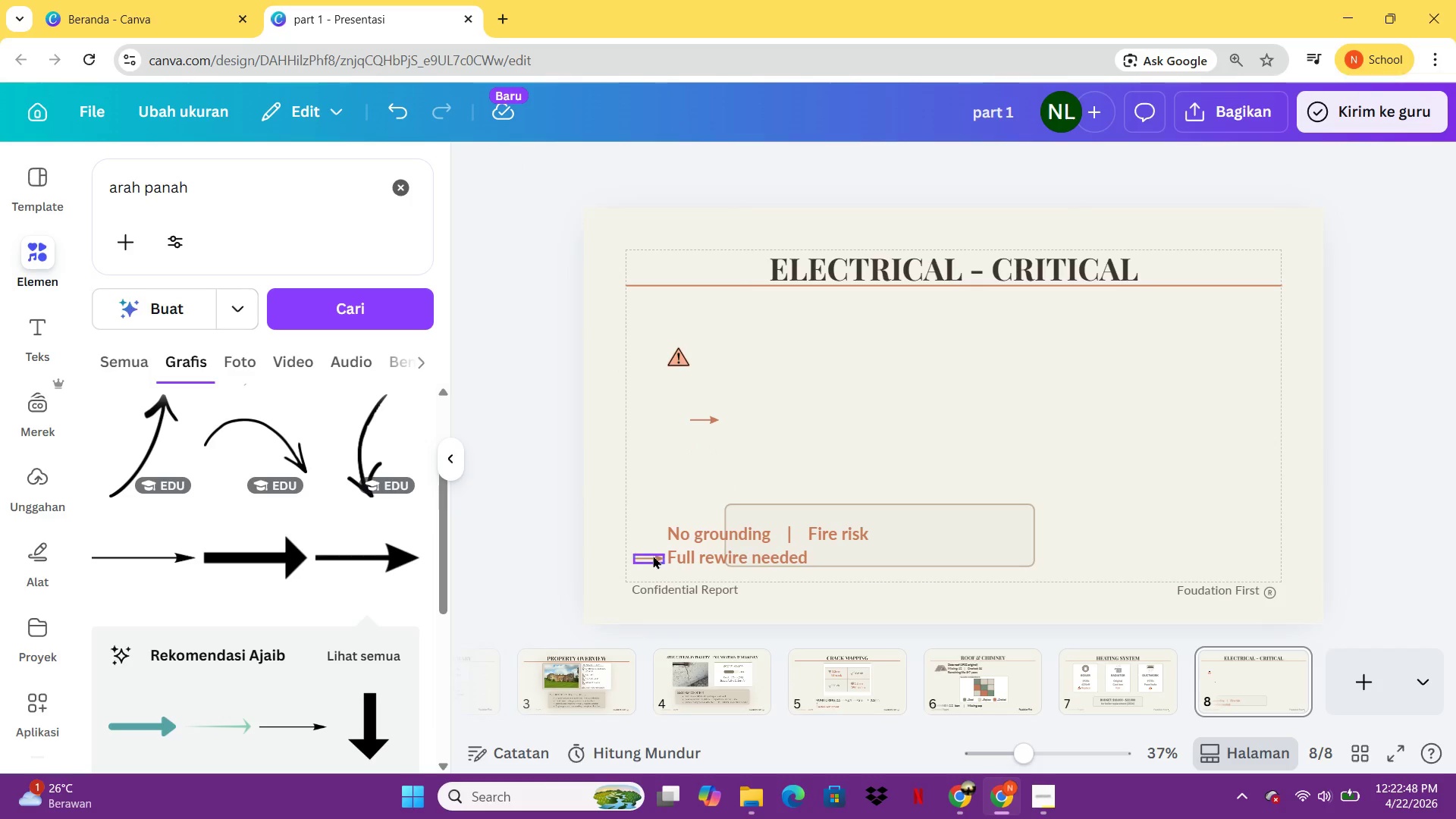 
left_click([653, 558])
 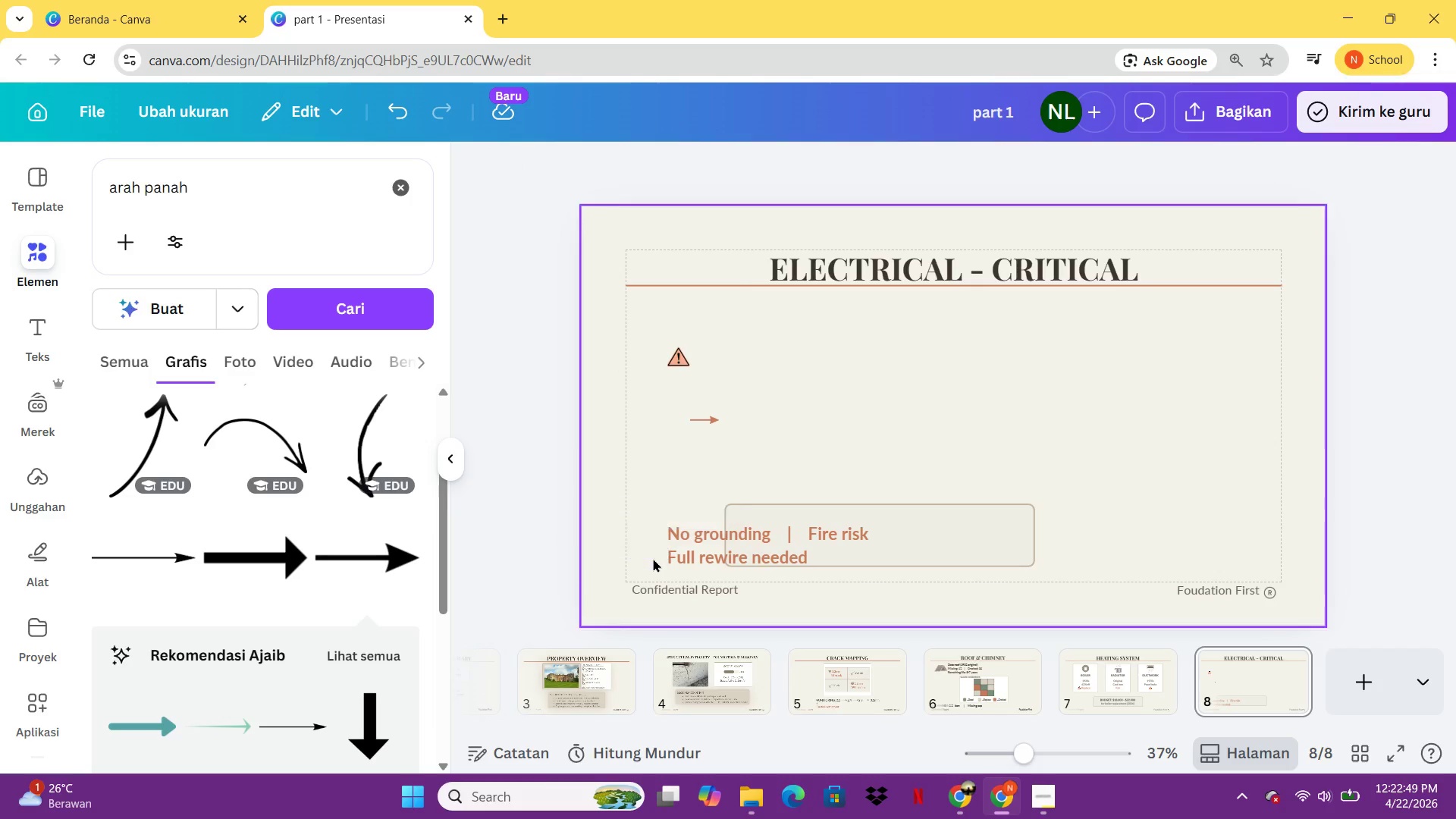 
key(Delete)
 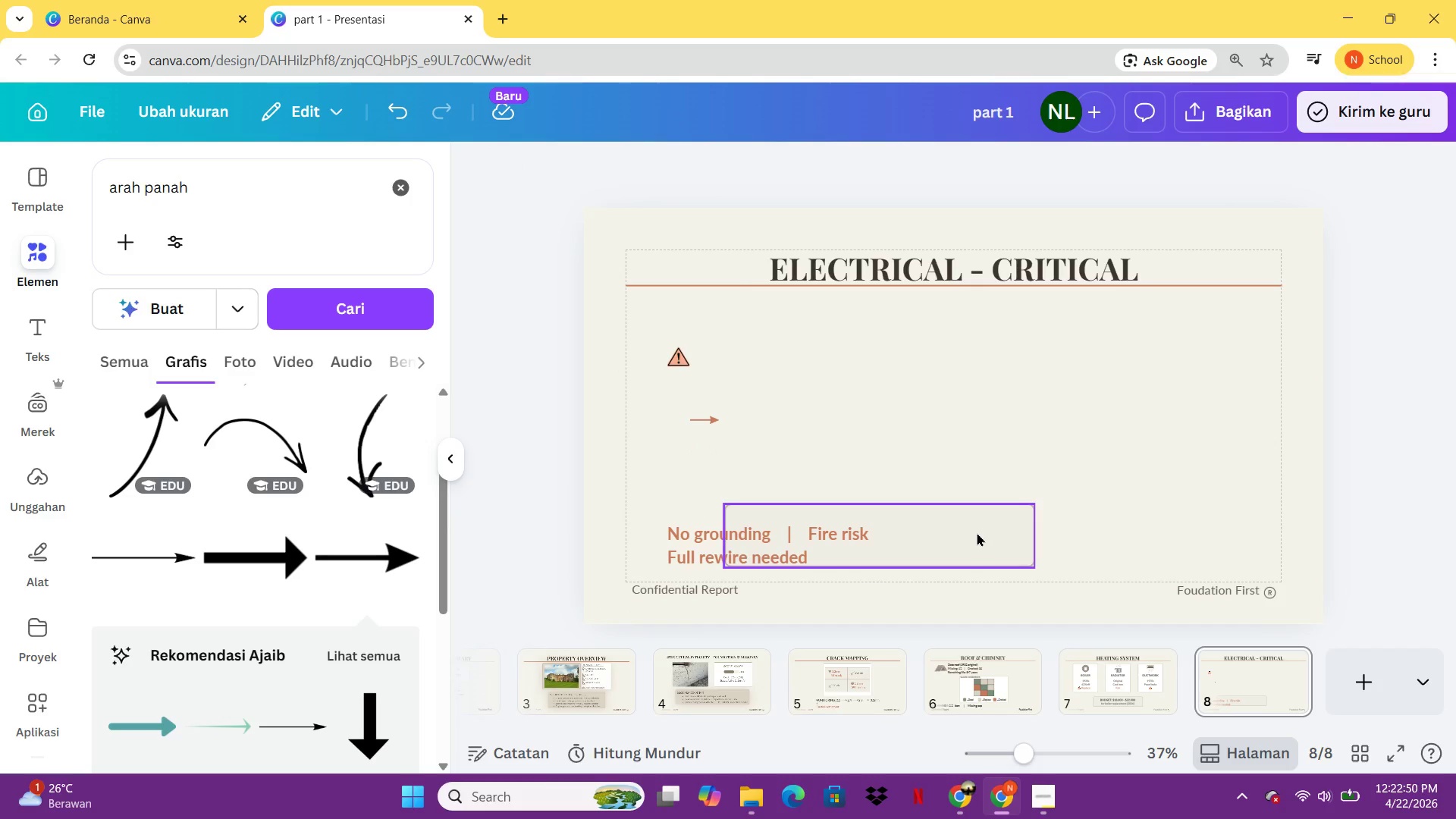 
left_click_drag(start_coordinate=[977, 532], to_coordinate=[888, 541])
 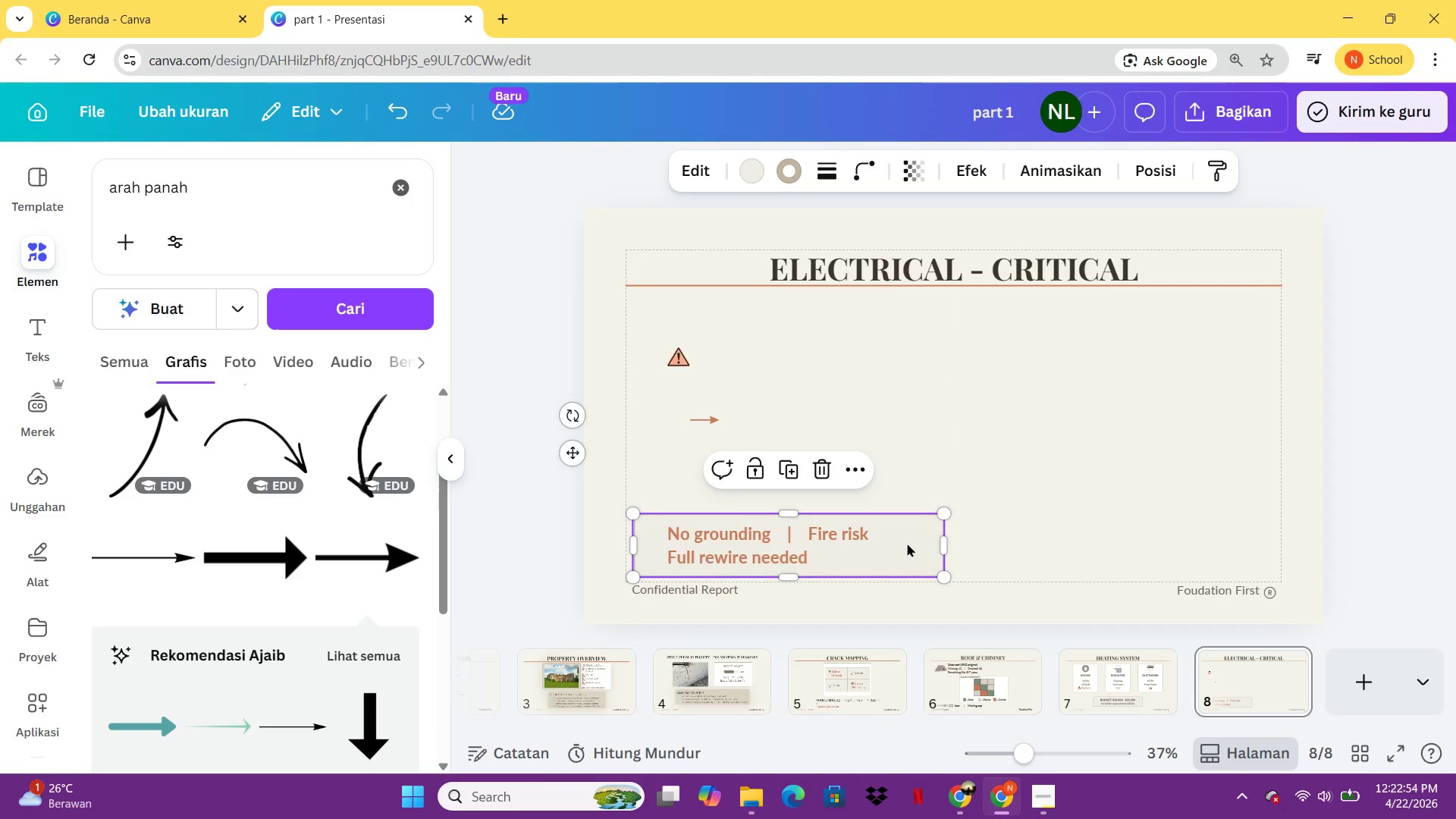 
left_click_drag(start_coordinate=[783, 537], to_coordinate=[797, 537])
 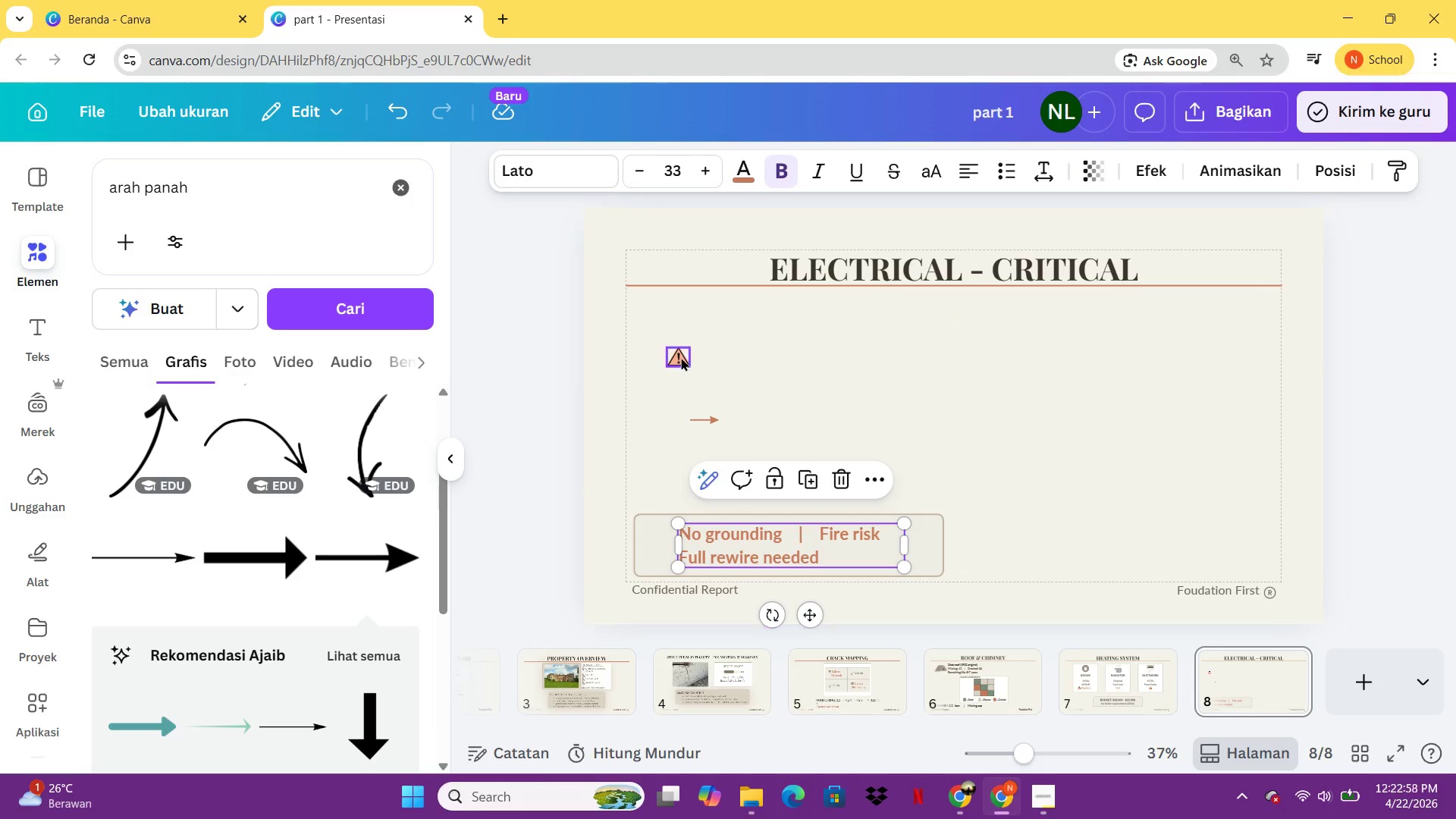 
left_click_drag(start_coordinate=[675, 357], to_coordinate=[655, 532])
 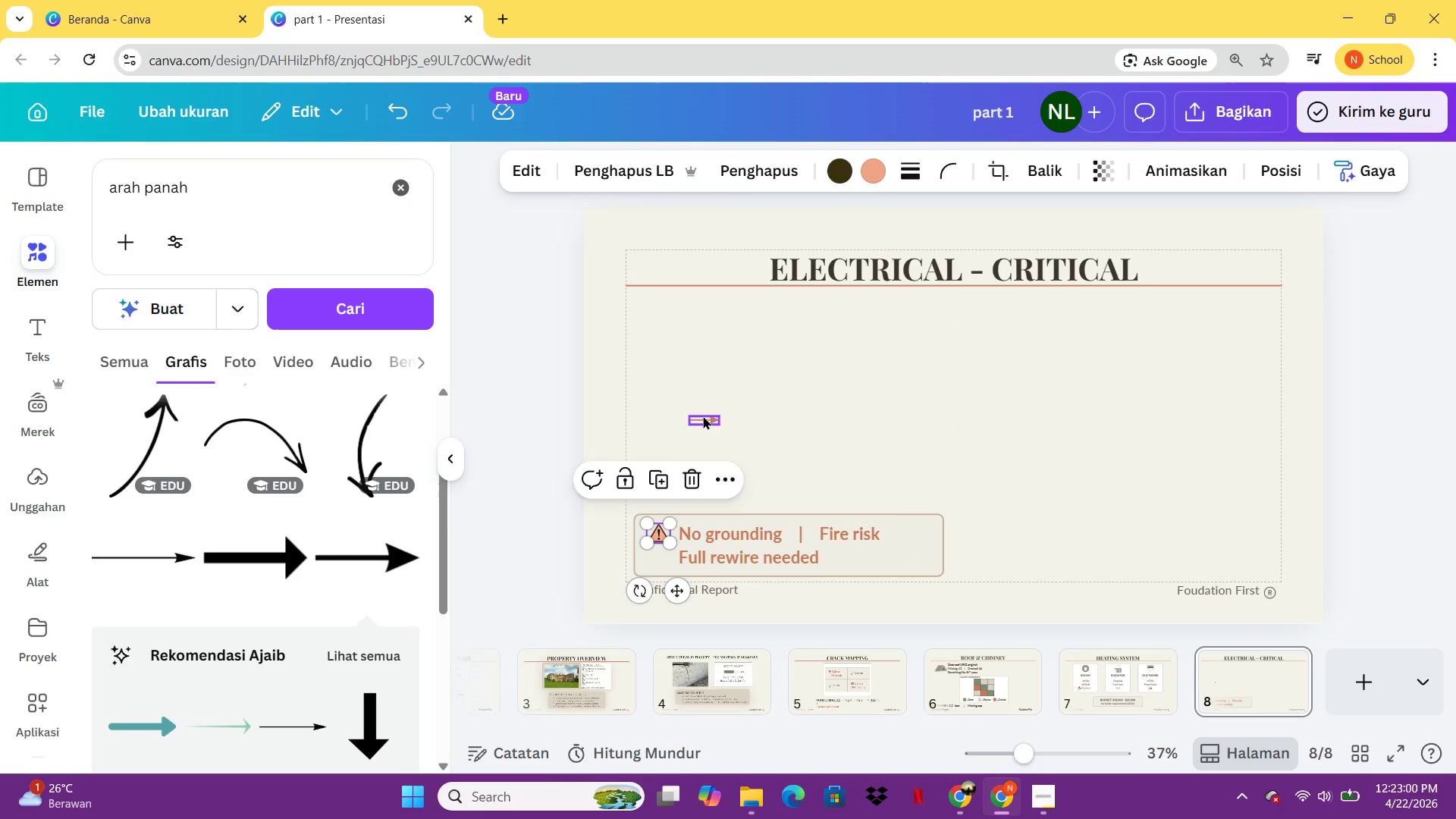 
left_click_drag(start_coordinate=[703, 415], to_coordinate=[653, 560])
 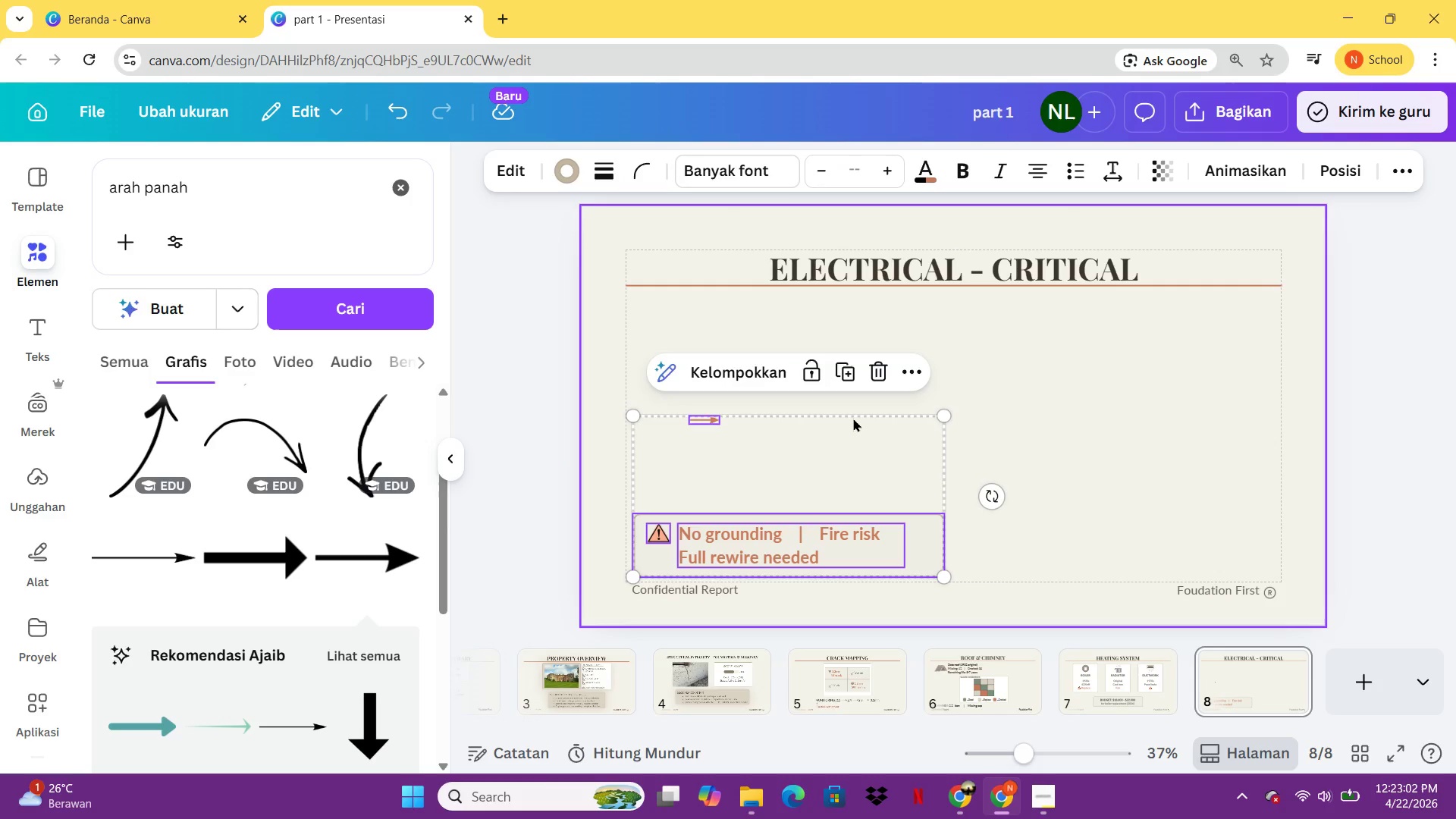 
left_click([853, 418])
 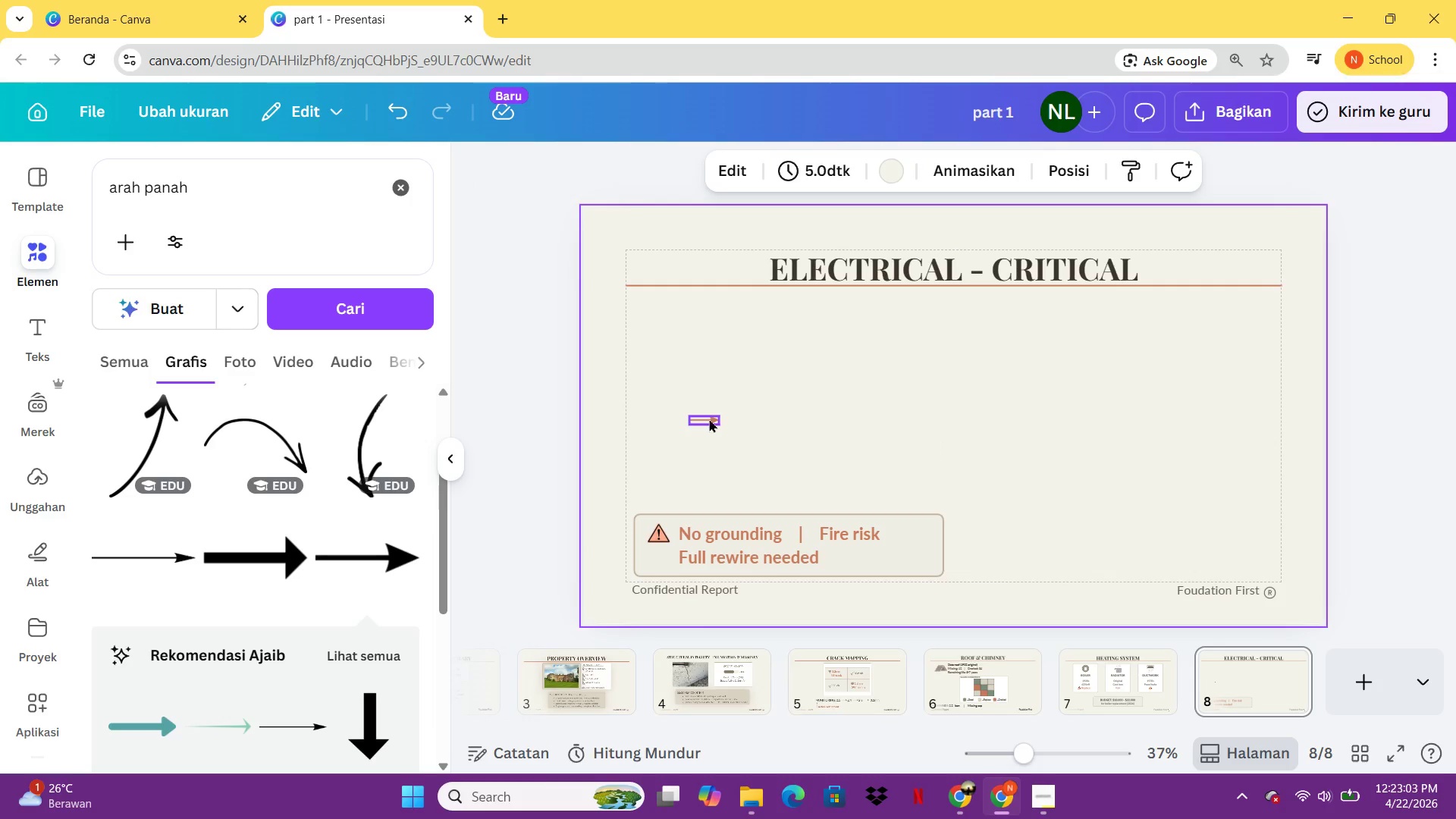 
left_click_drag(start_coordinate=[709, 419], to_coordinate=[663, 556])
 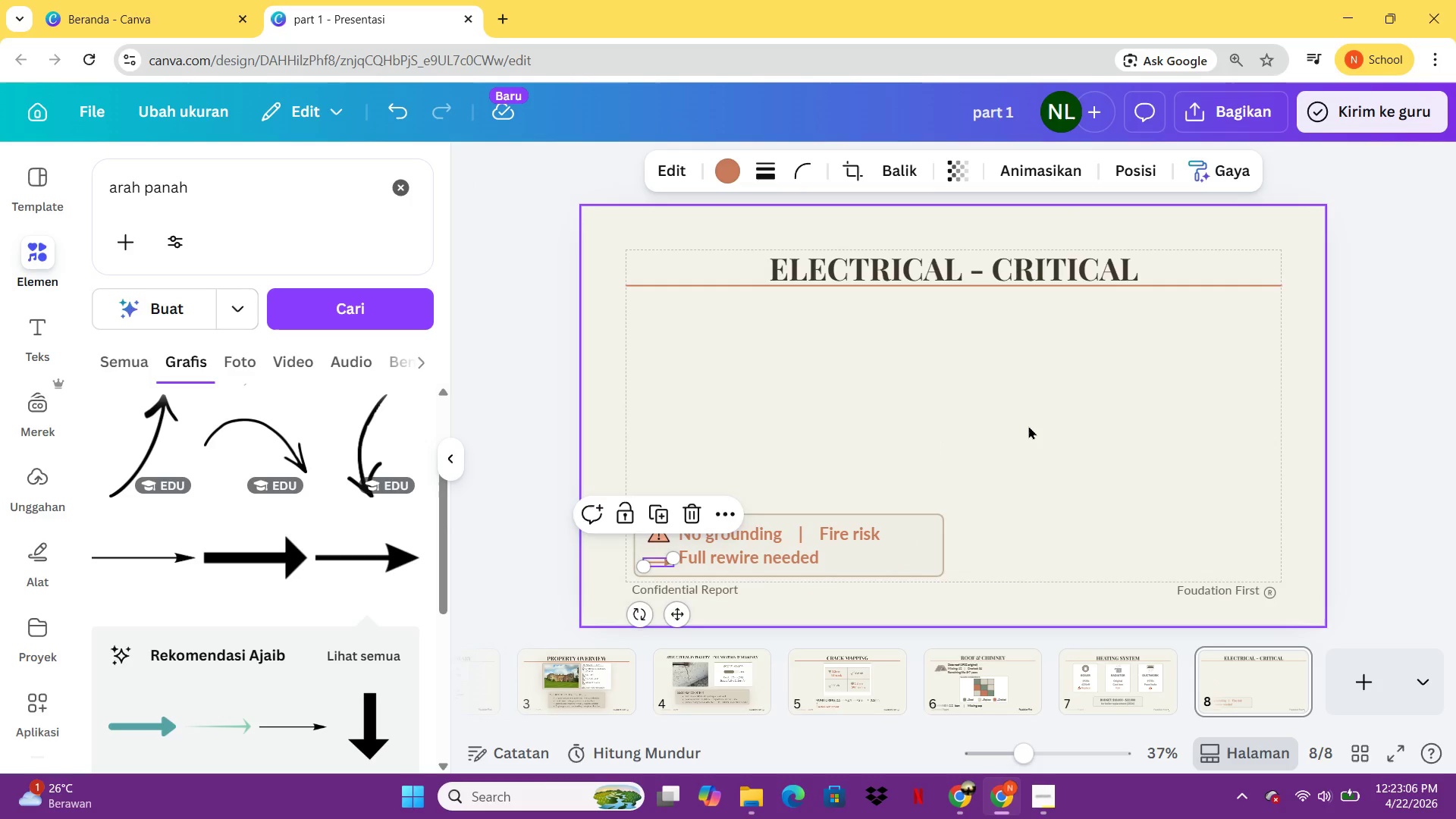 
hold_key(key=ArrowUp, duration=0.95)
 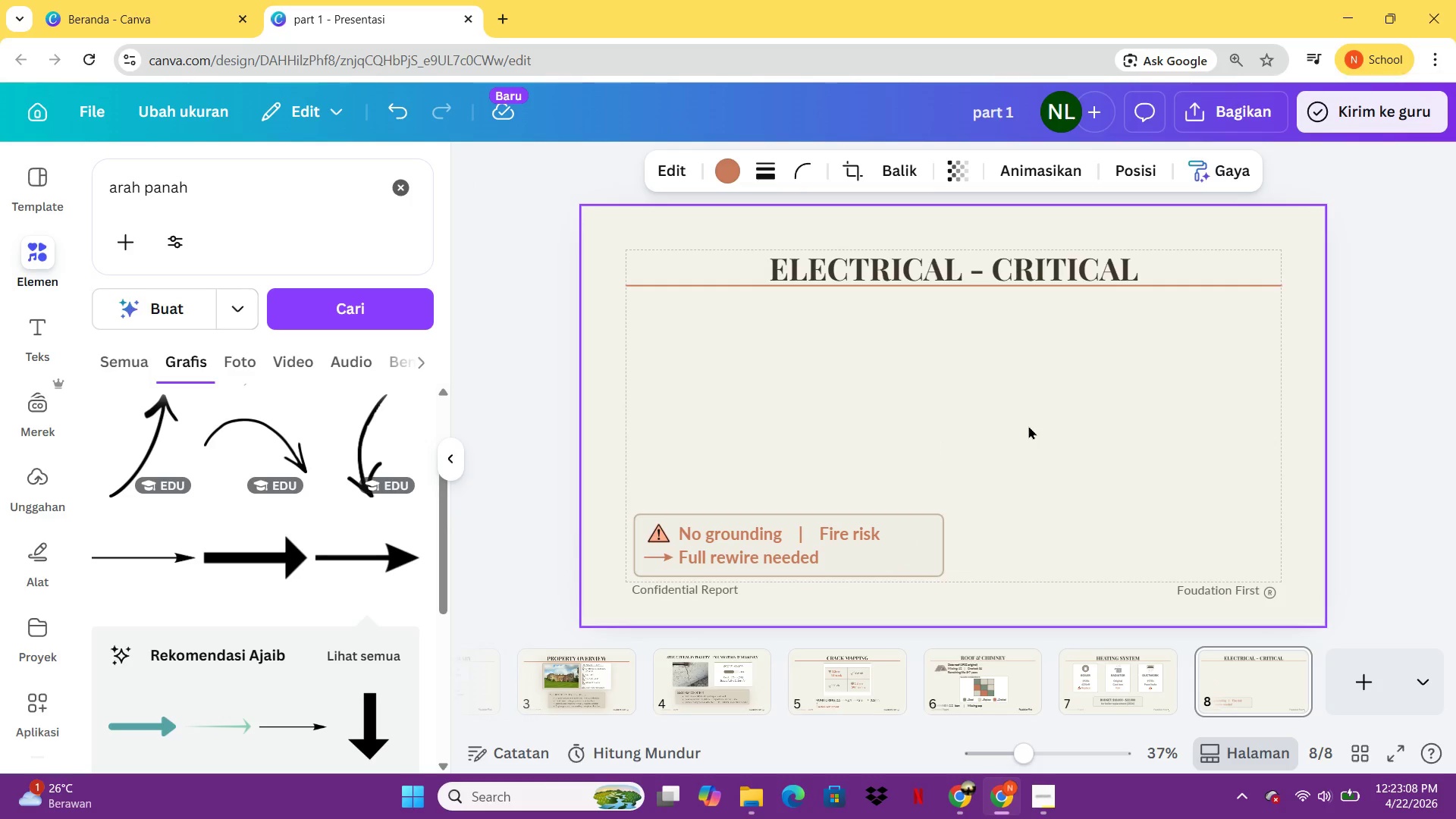 
key(ArrowDown)
 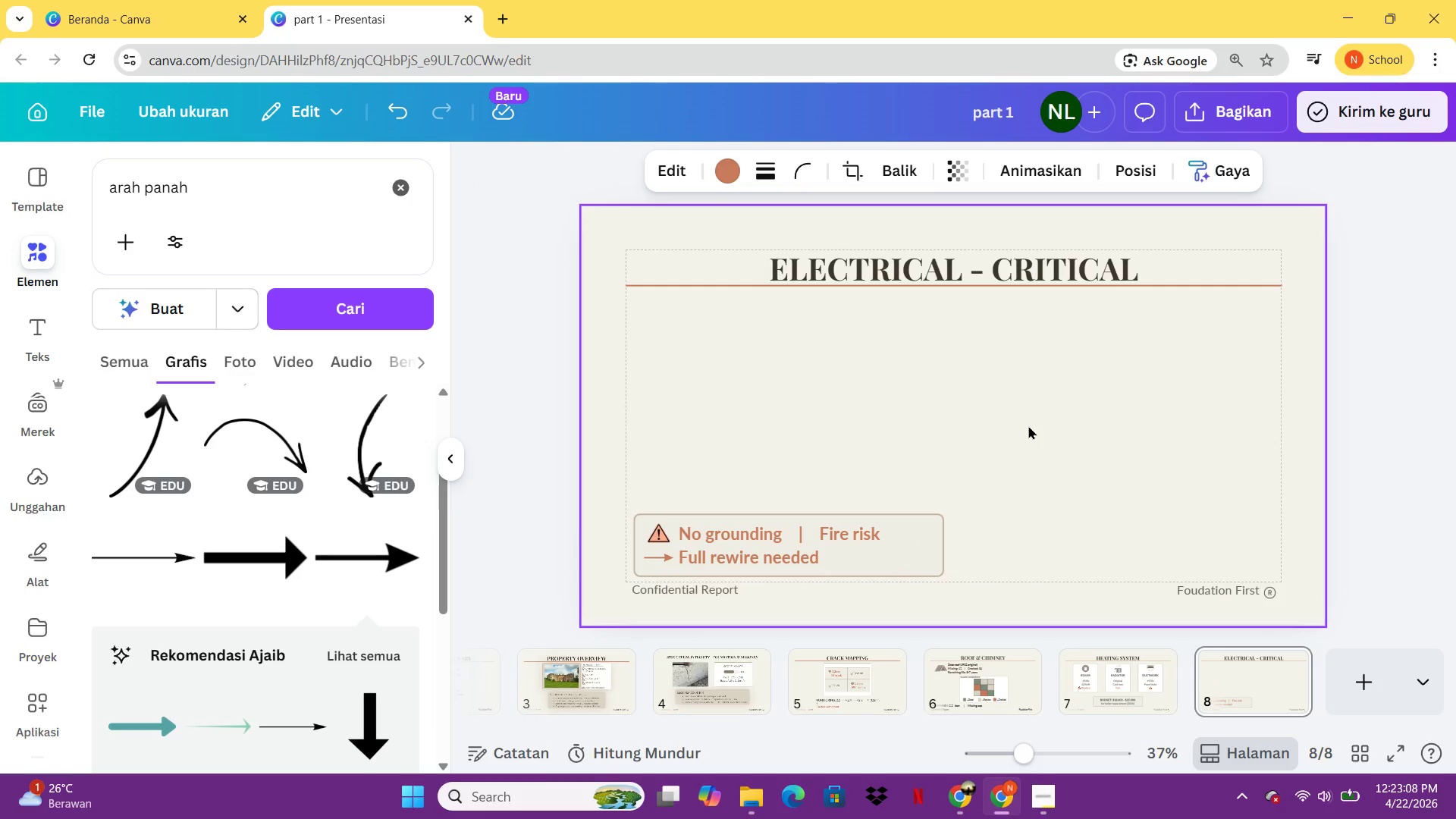 
key(ArrowDown)
 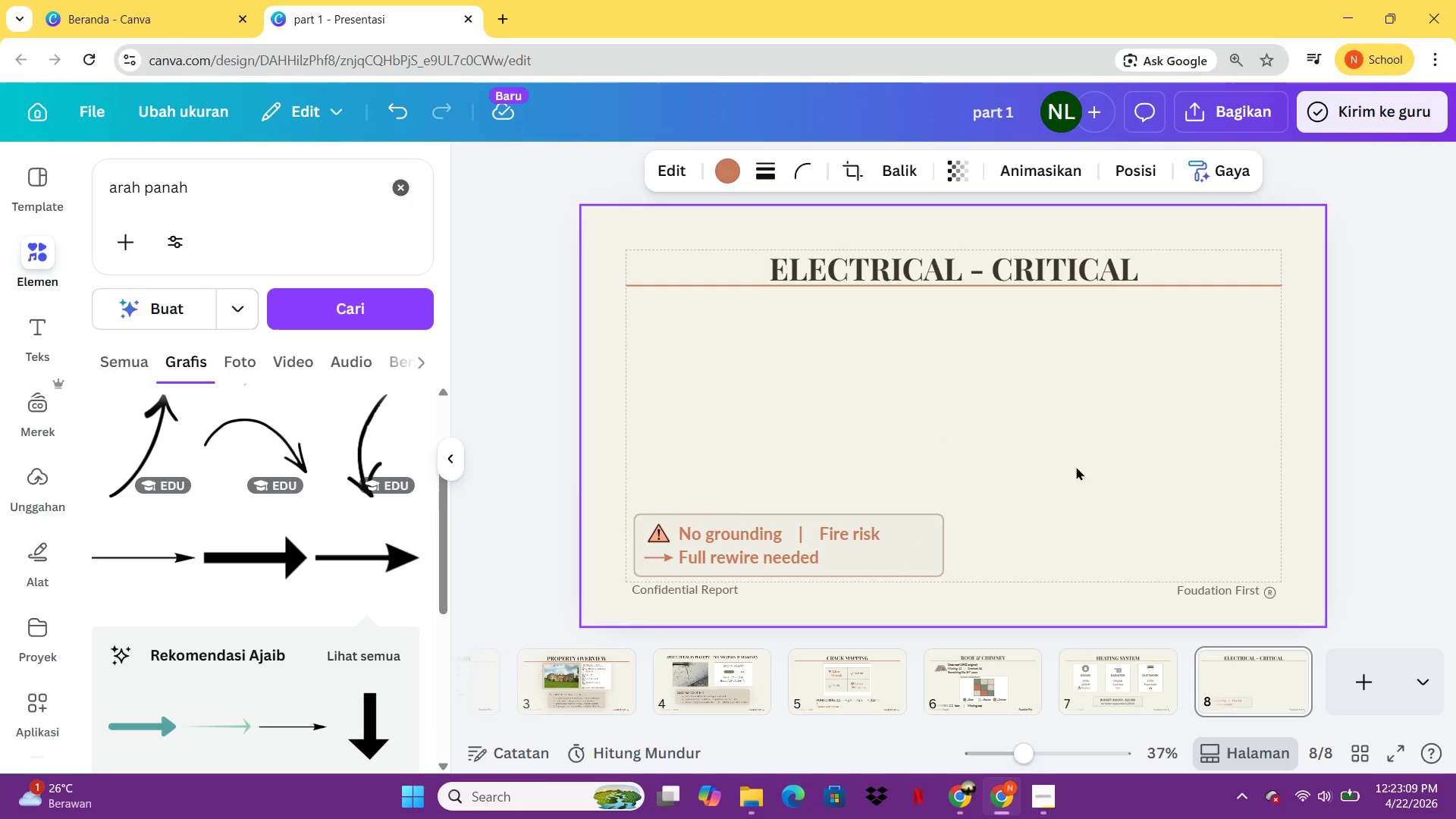 
left_click([1077, 469])
 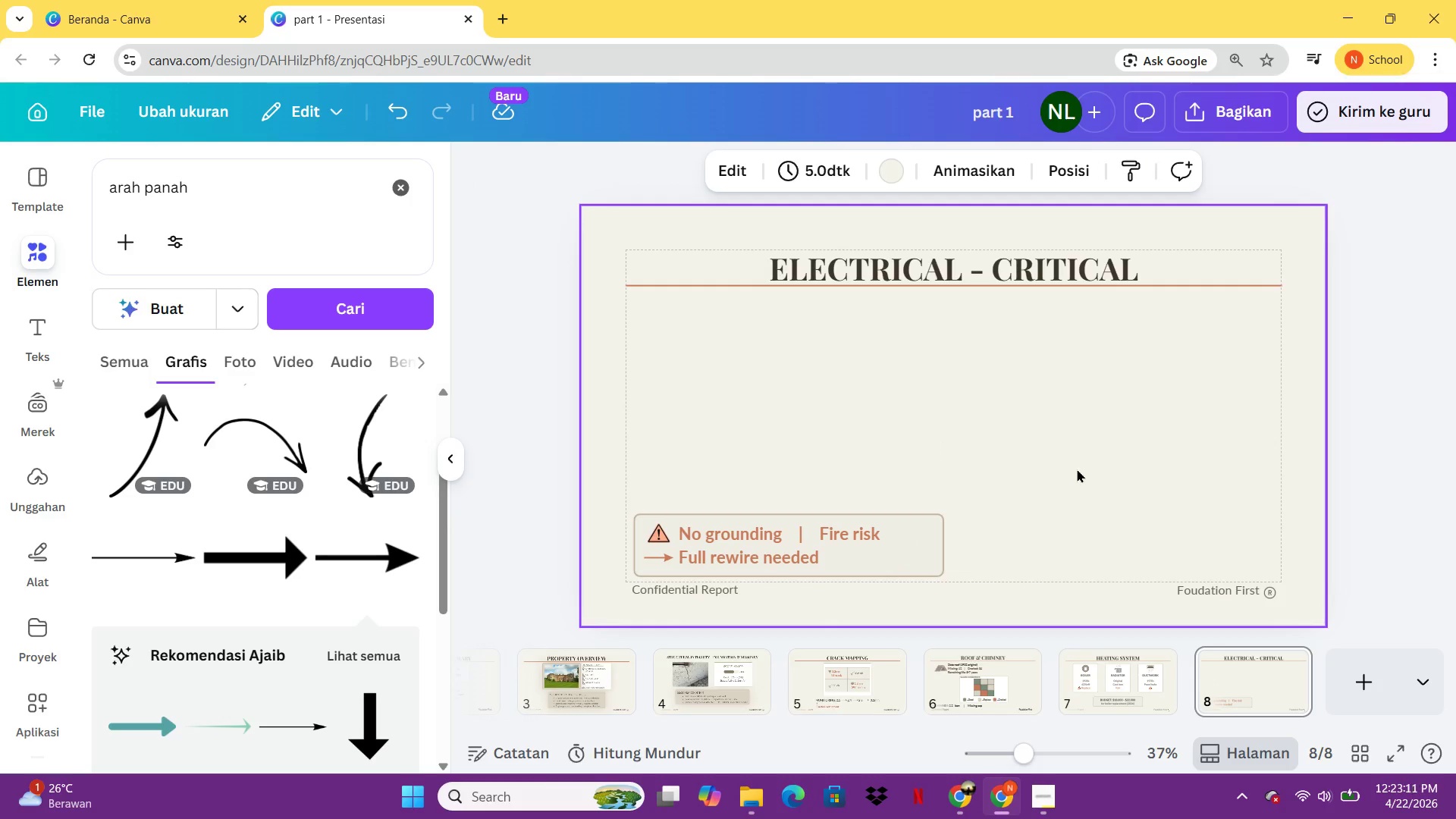 
left_click_drag(start_coordinate=[1023, 527], to_coordinate=[657, 563])
 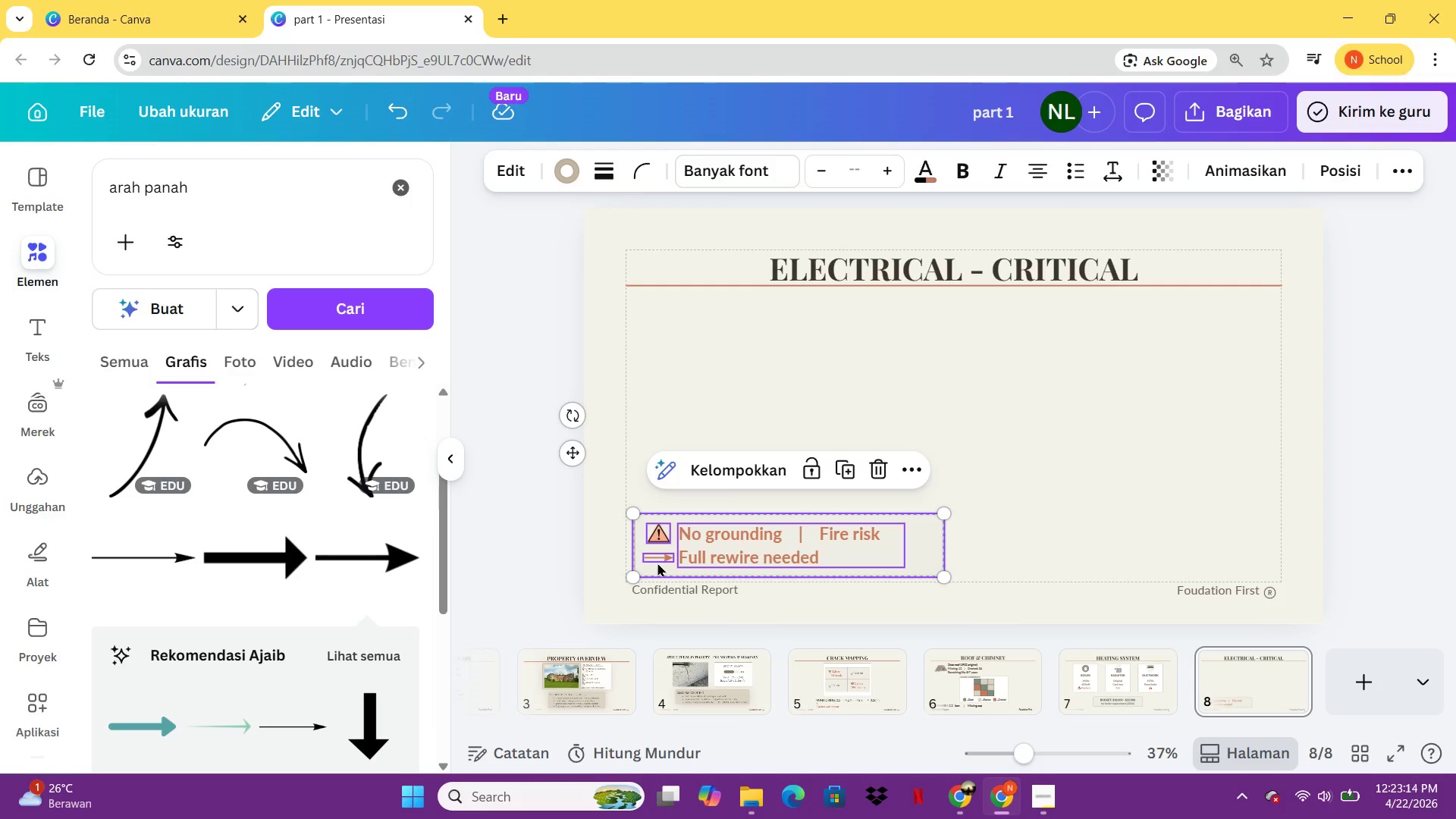 
key(Control+G)
 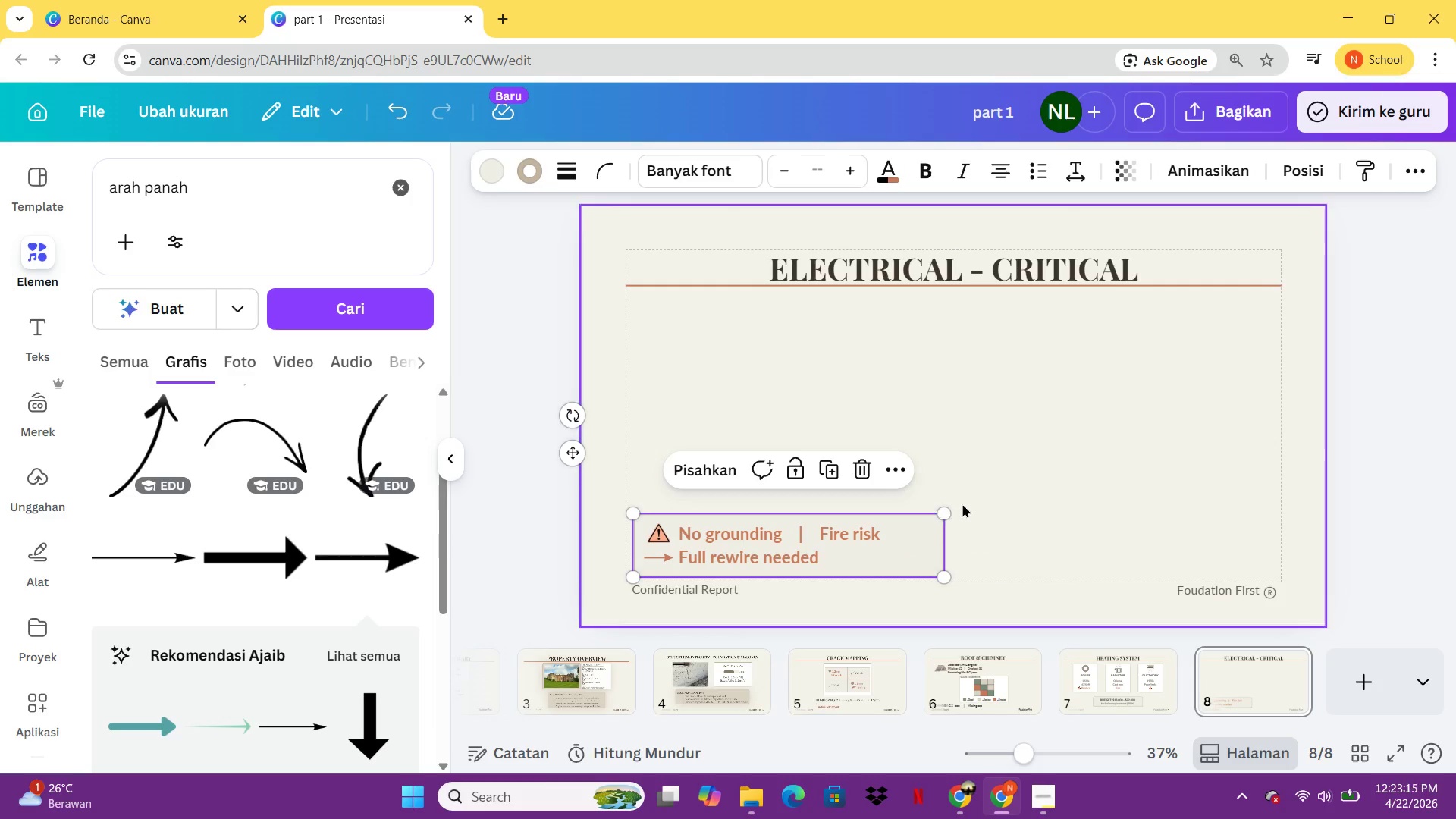 
left_click([962, 504])
 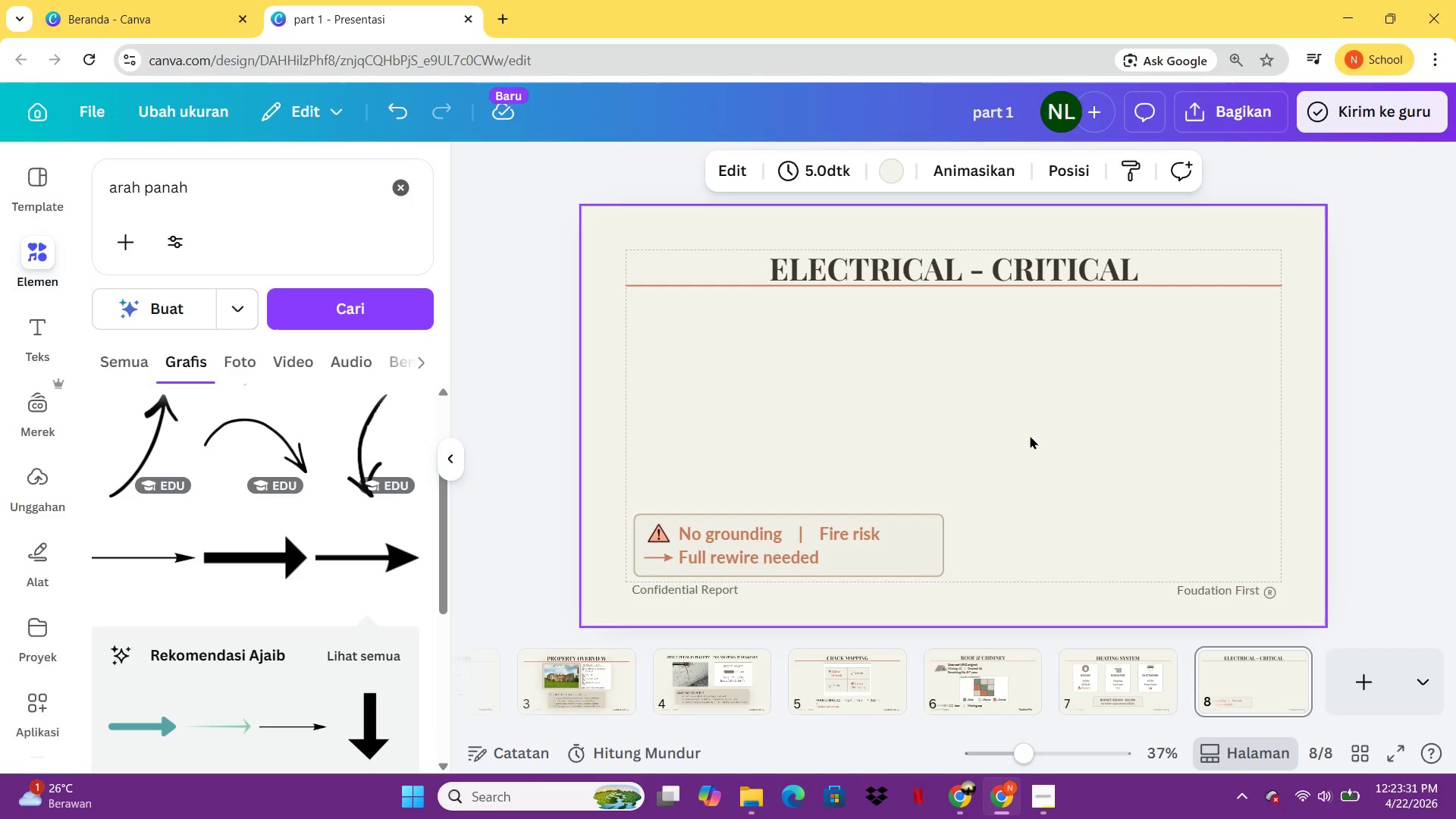 
wait(21.67)
 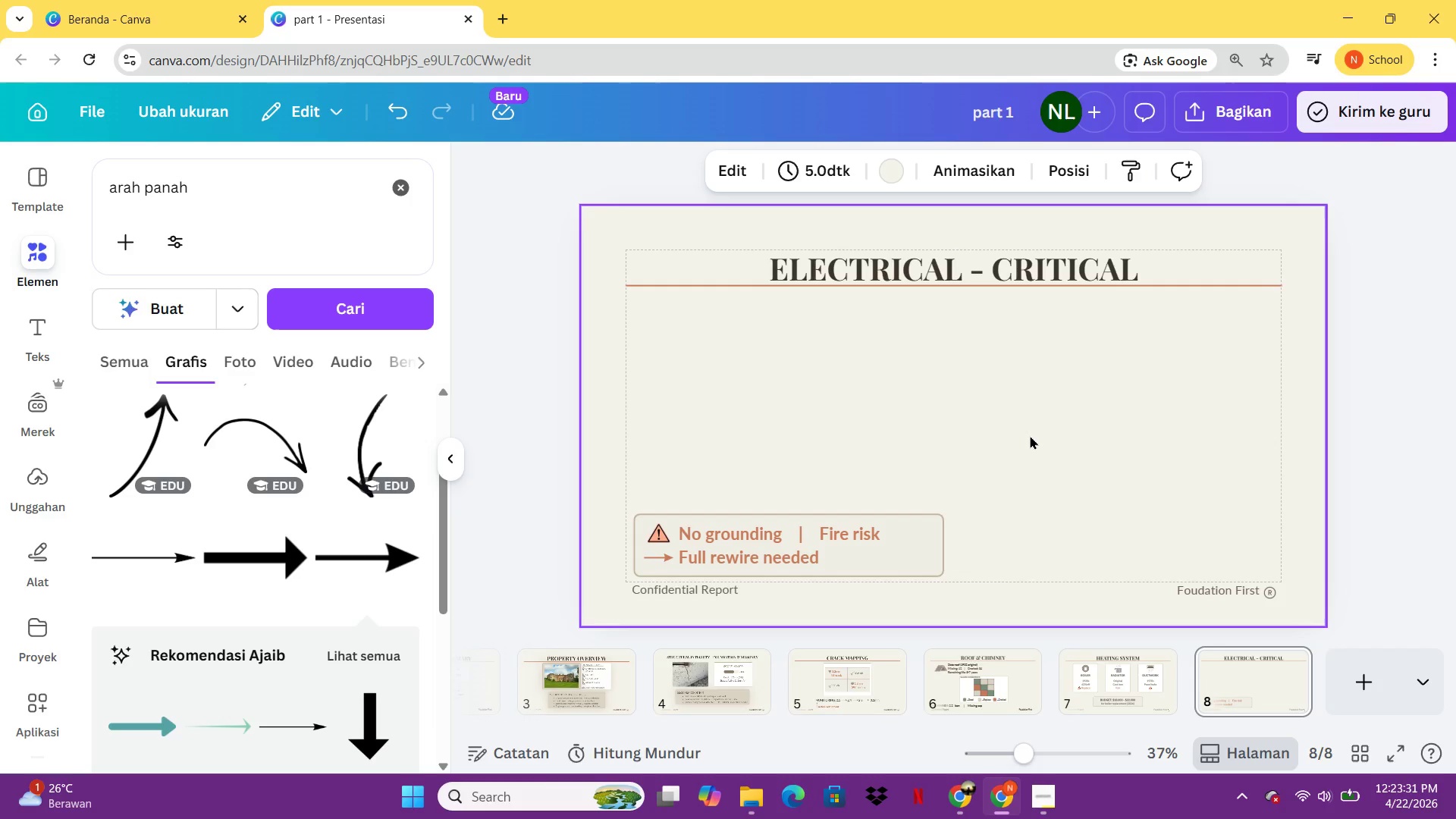 
left_click_drag(start_coordinate=[269, 168], to_coordinate=[63, 214])
 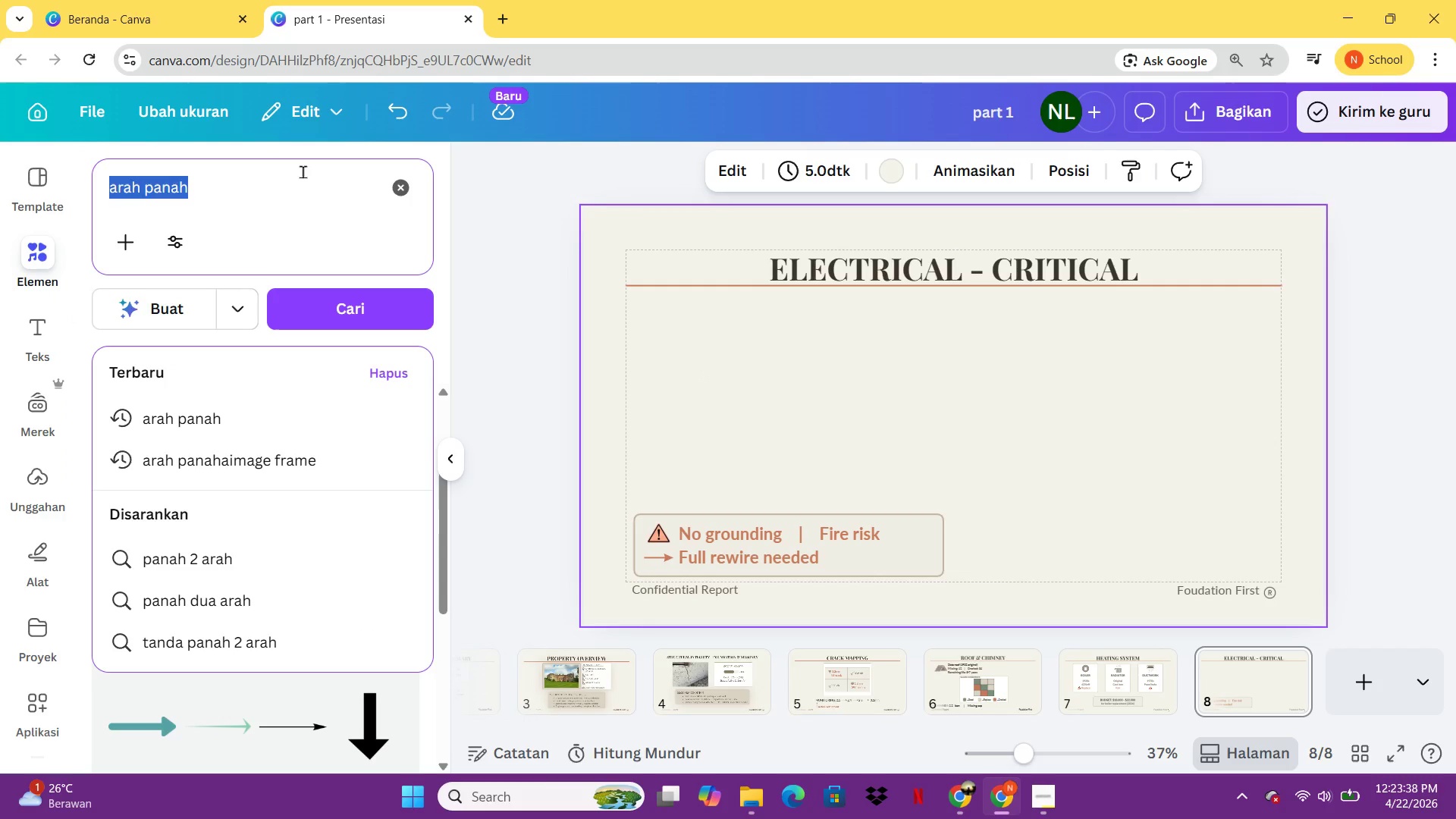 
type(knob and tube)
 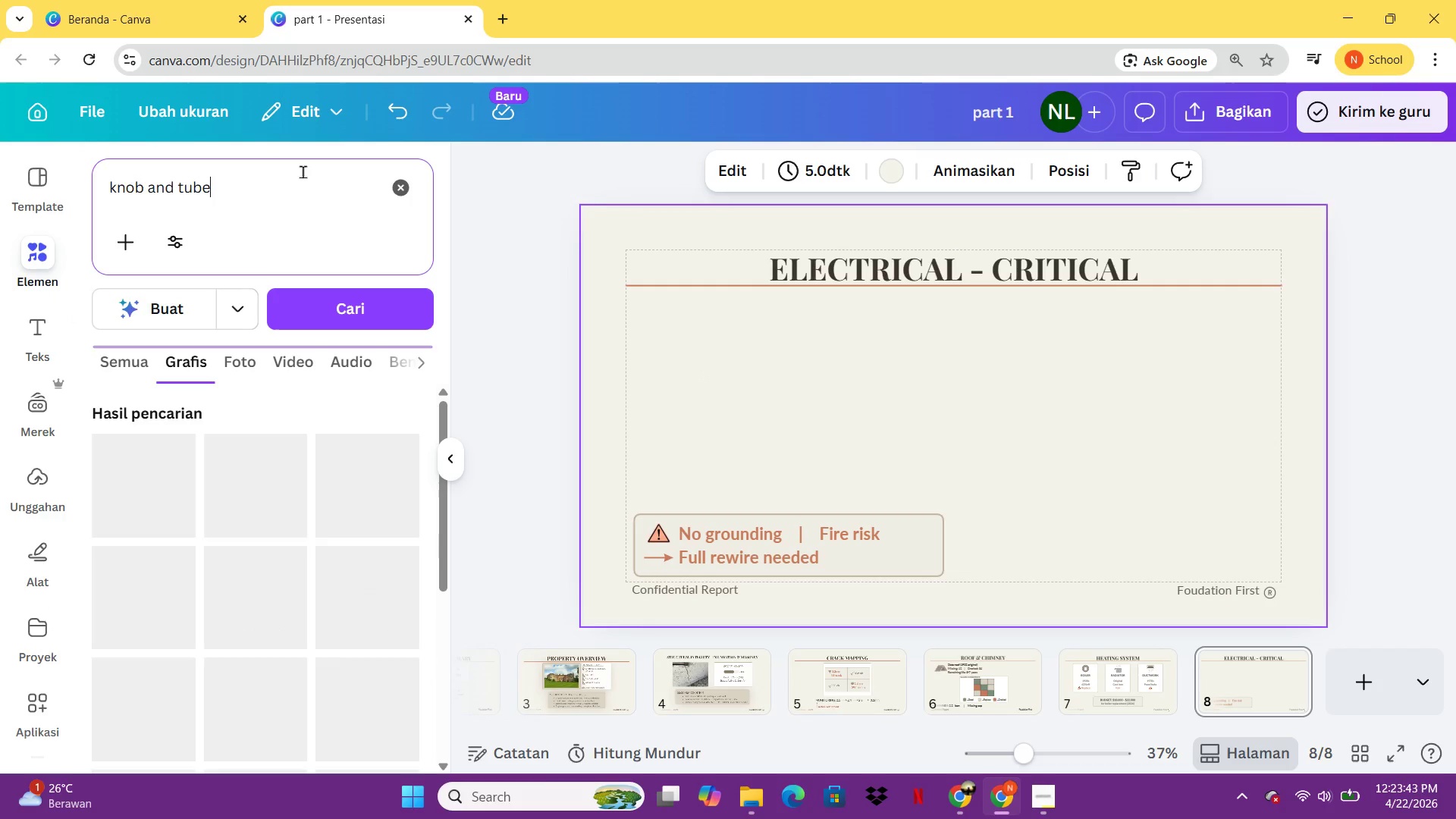 
key(Enter)
 